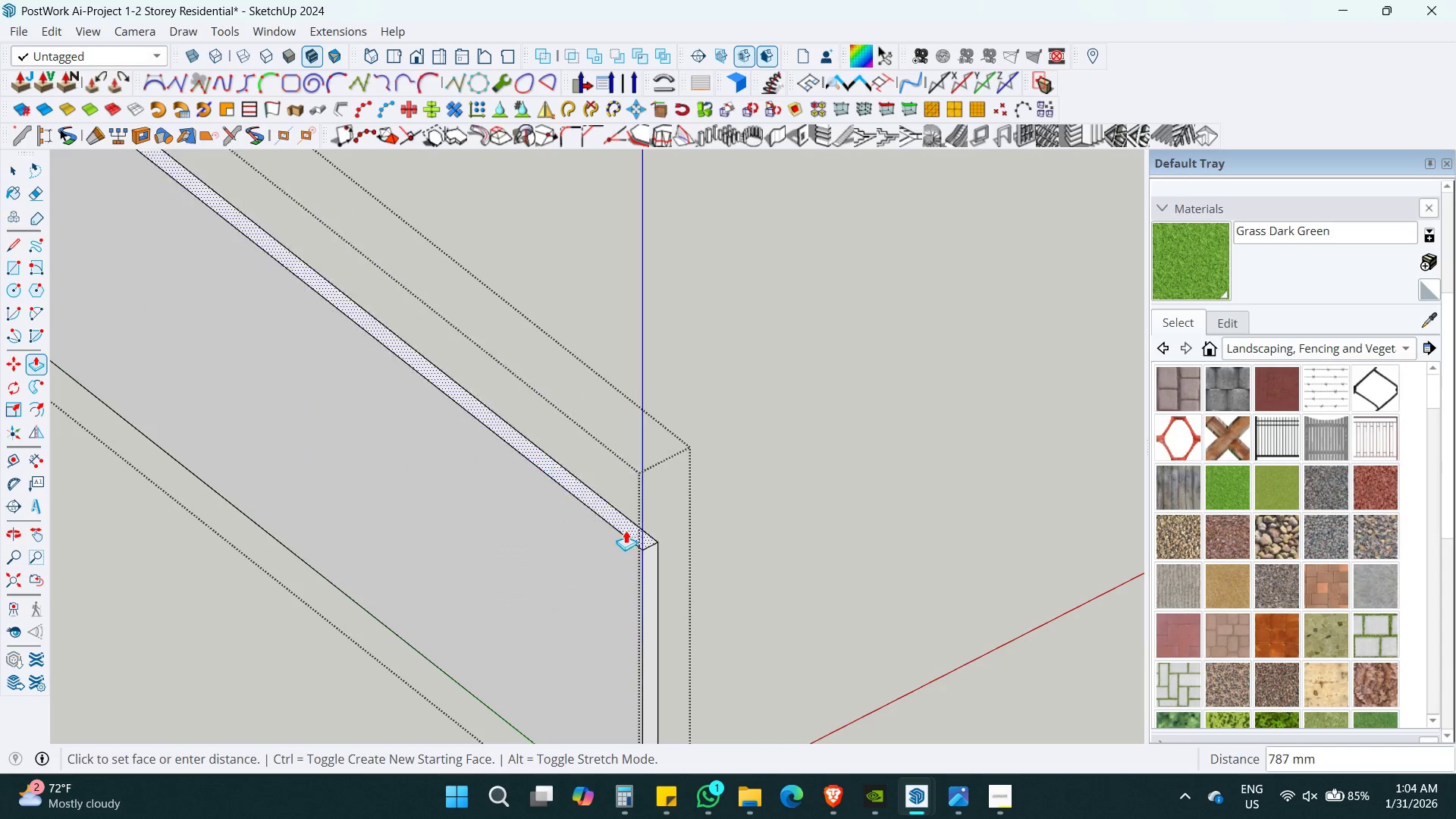 
scroll: coordinate [731, 578], scroll_direction: up, amount: 4.0
 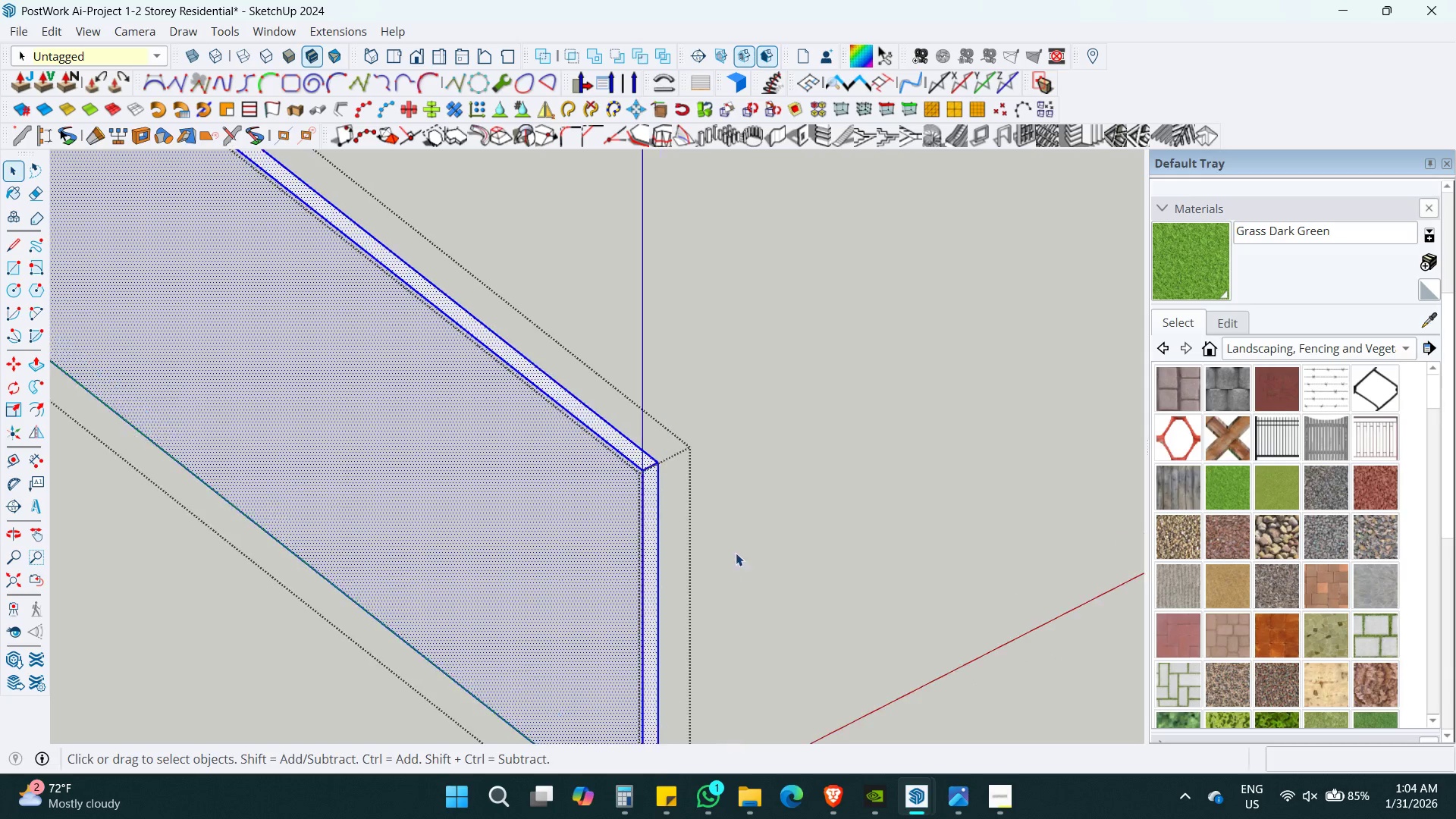 
key(Numpad5)
 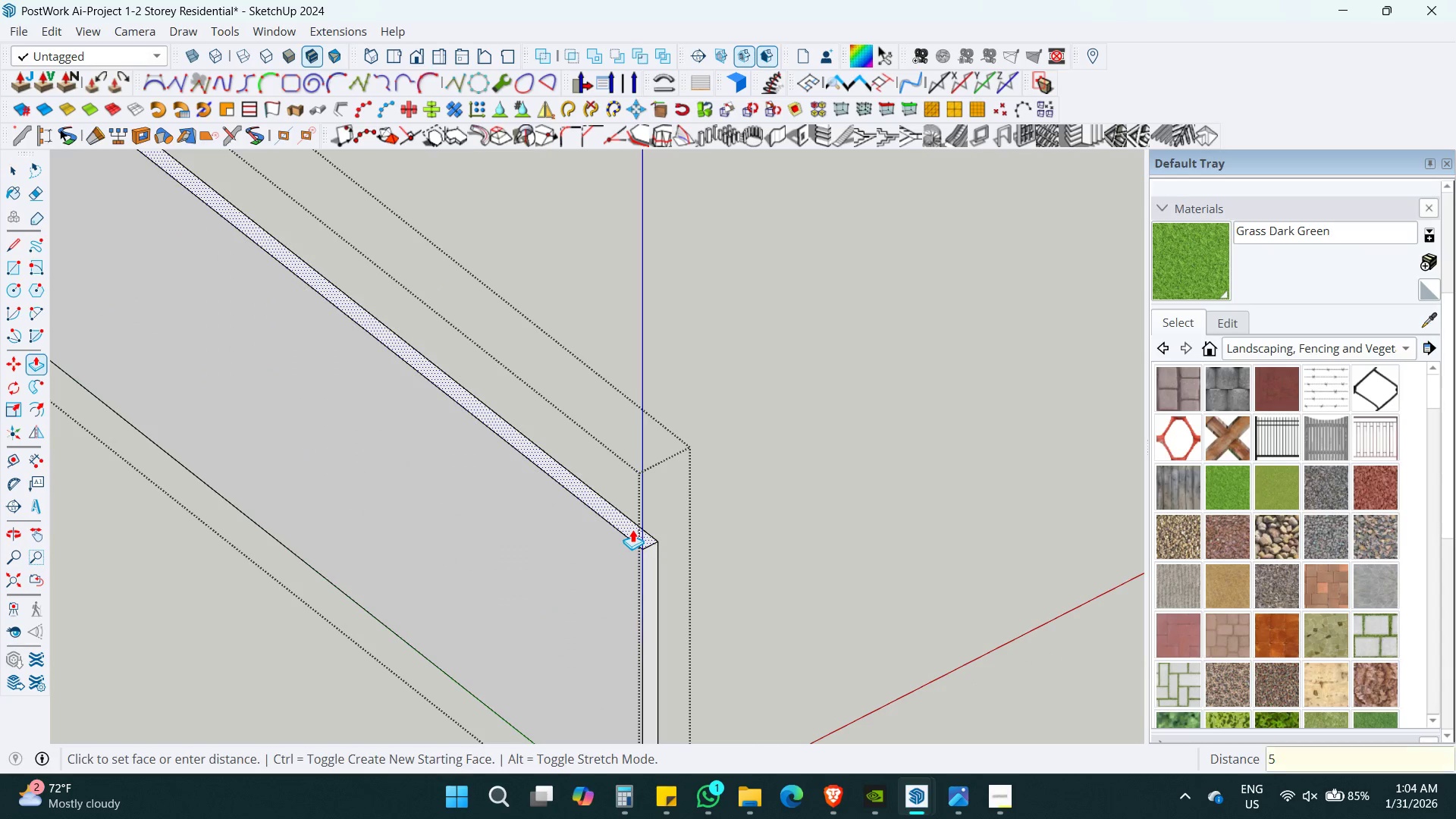 
key(Numpad0)
 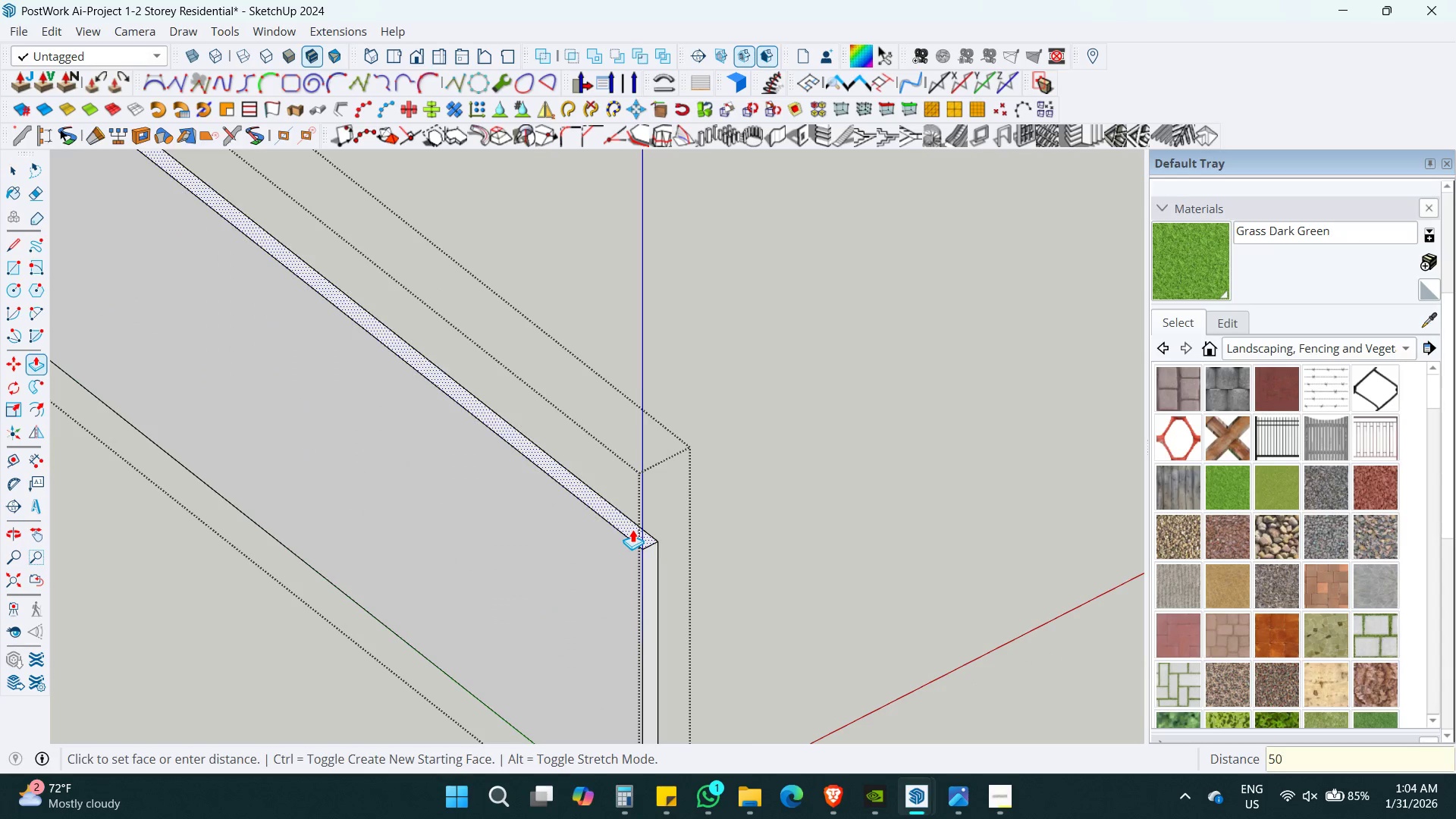 
key(Enter)
 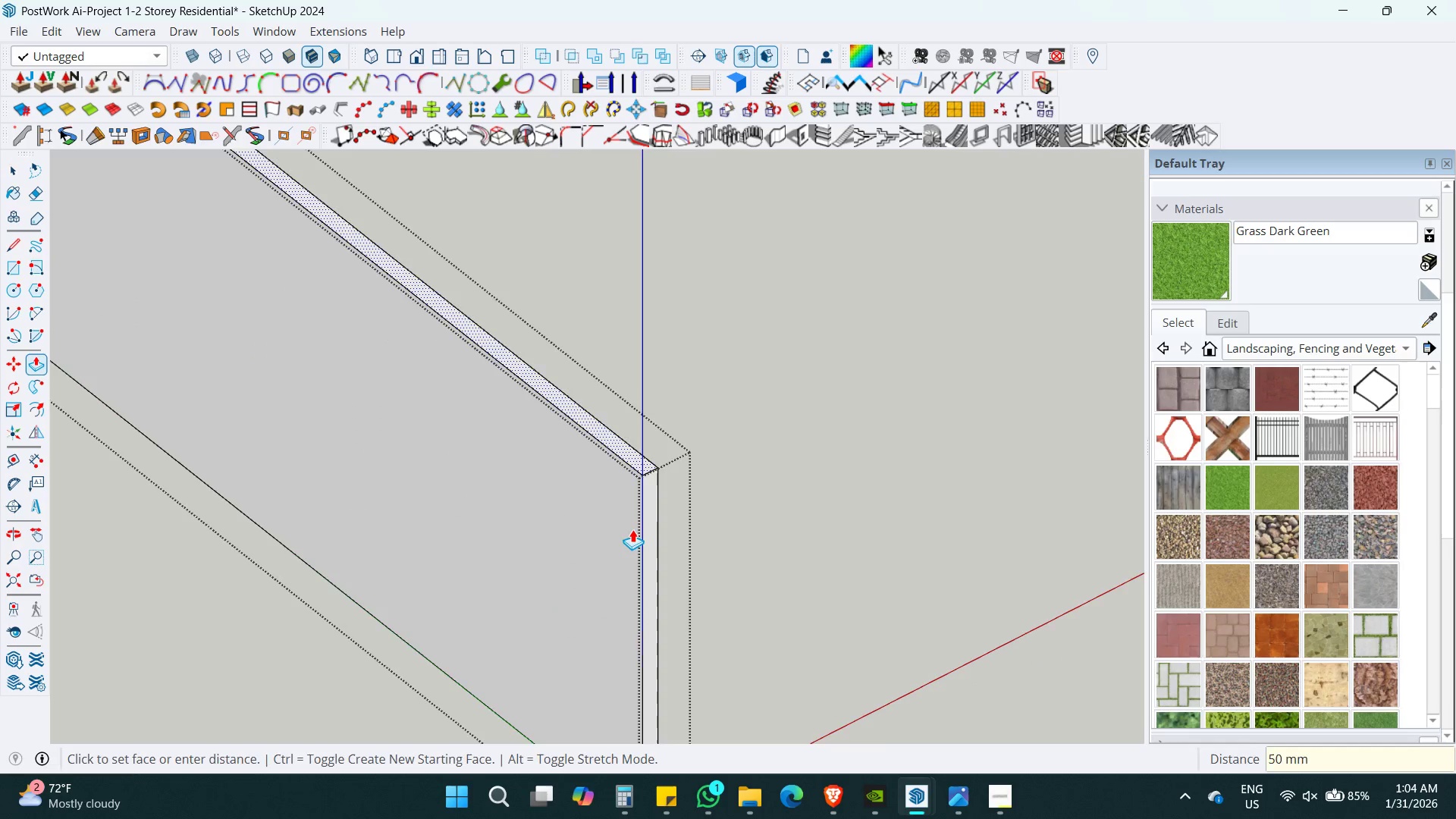 
key(Space)
 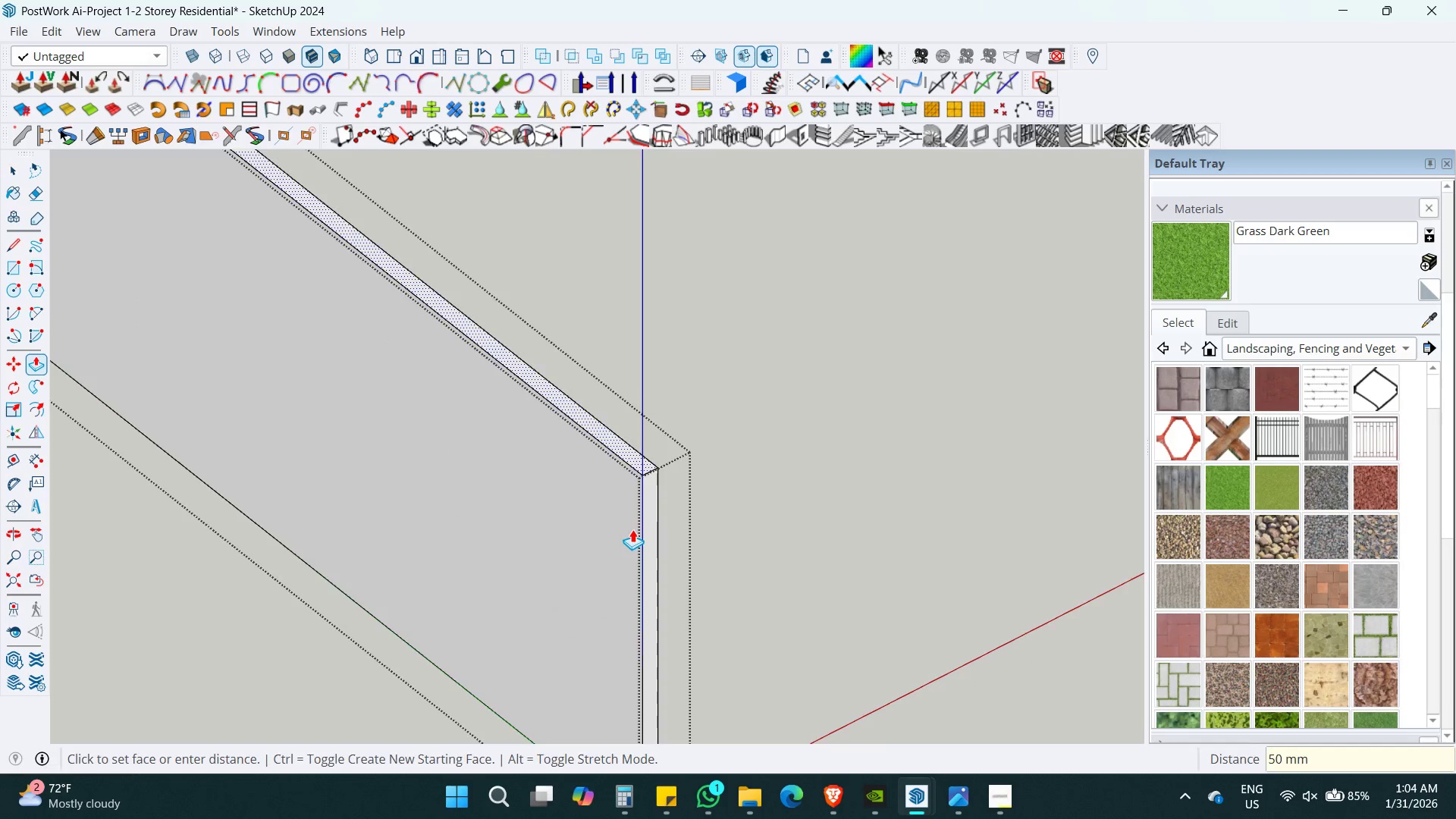 
key(Escape)
 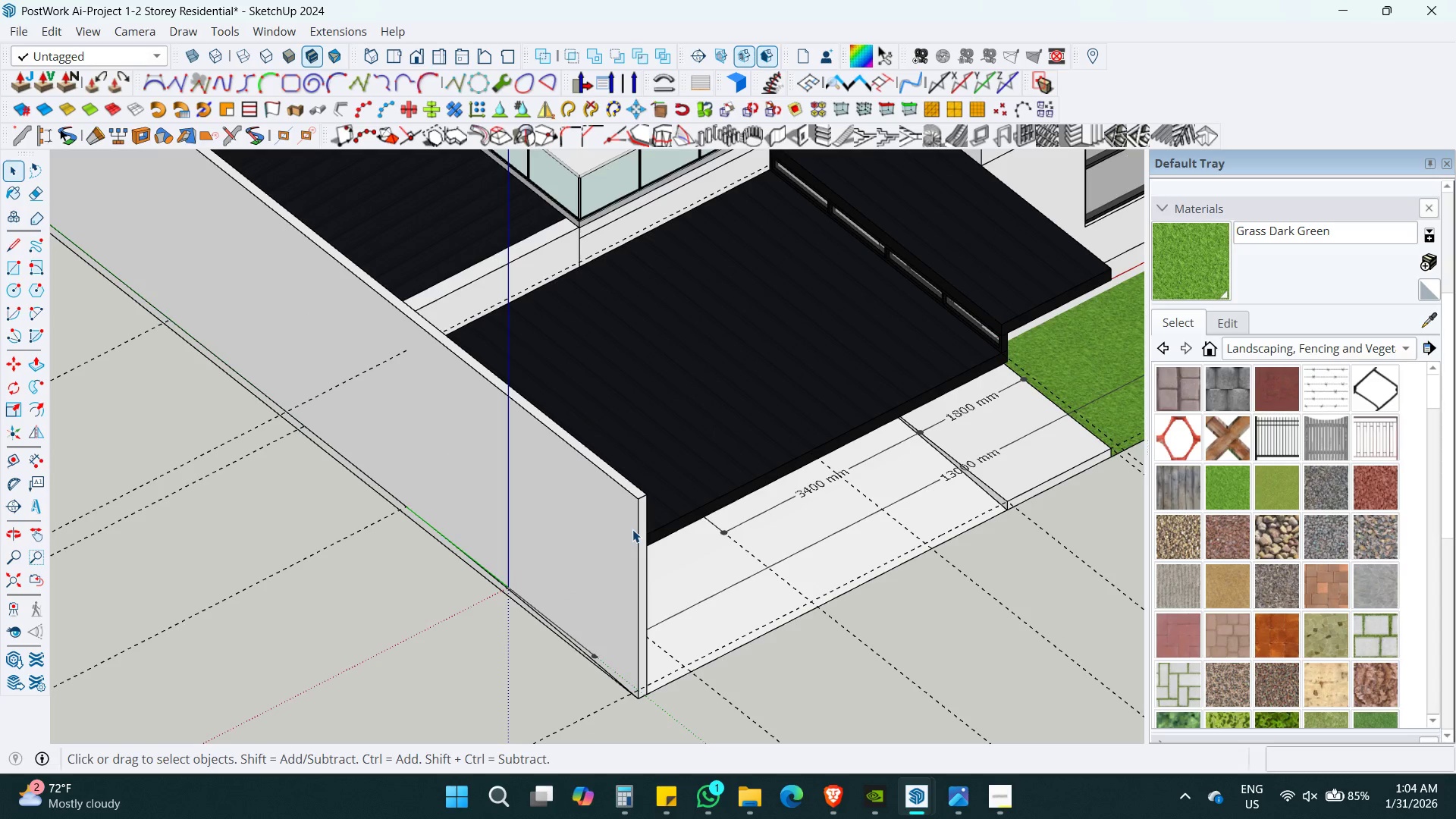 
scroll: coordinate [632, 529], scroll_direction: down, amount: 6.0
 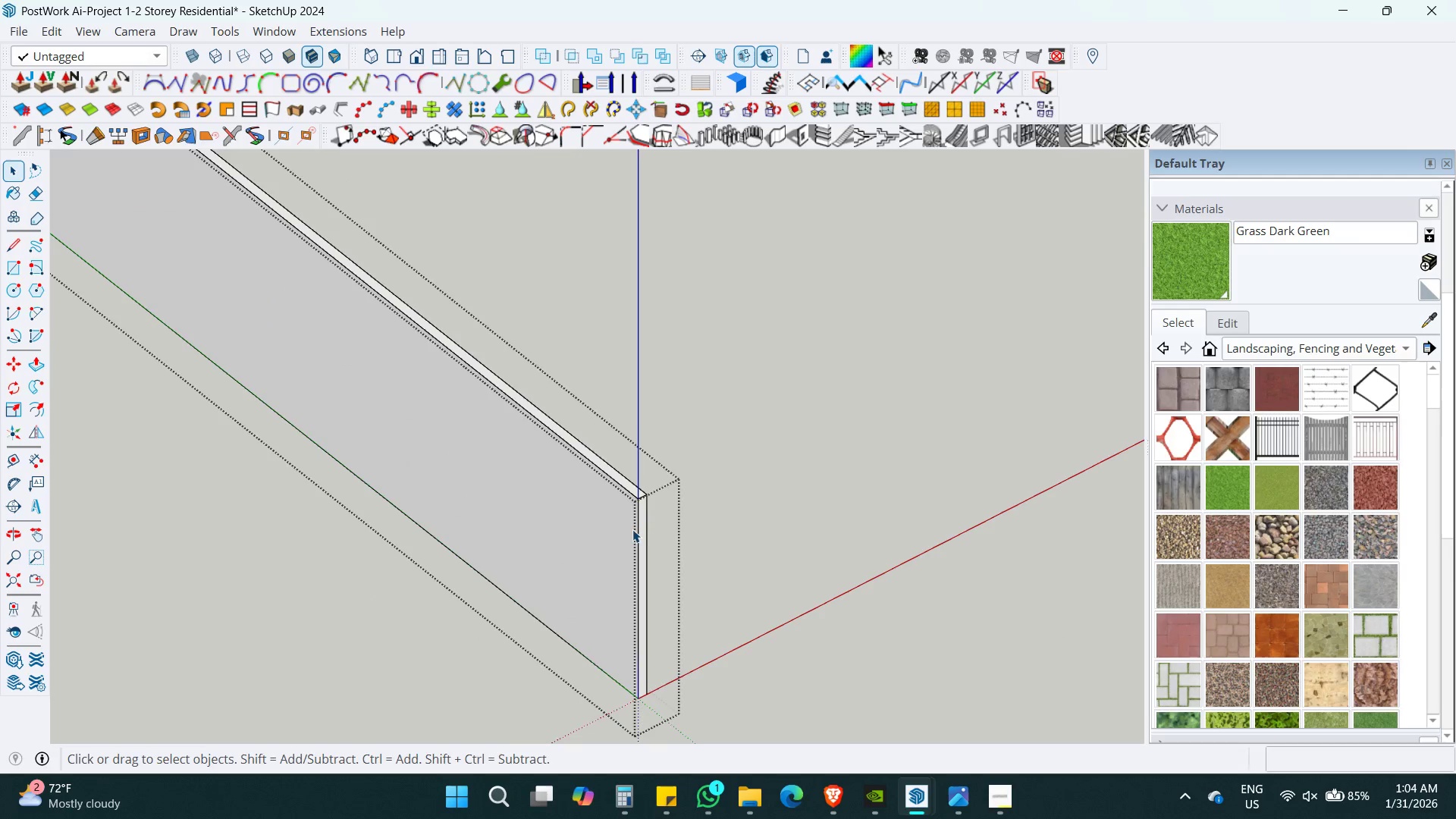 
key(Escape)
 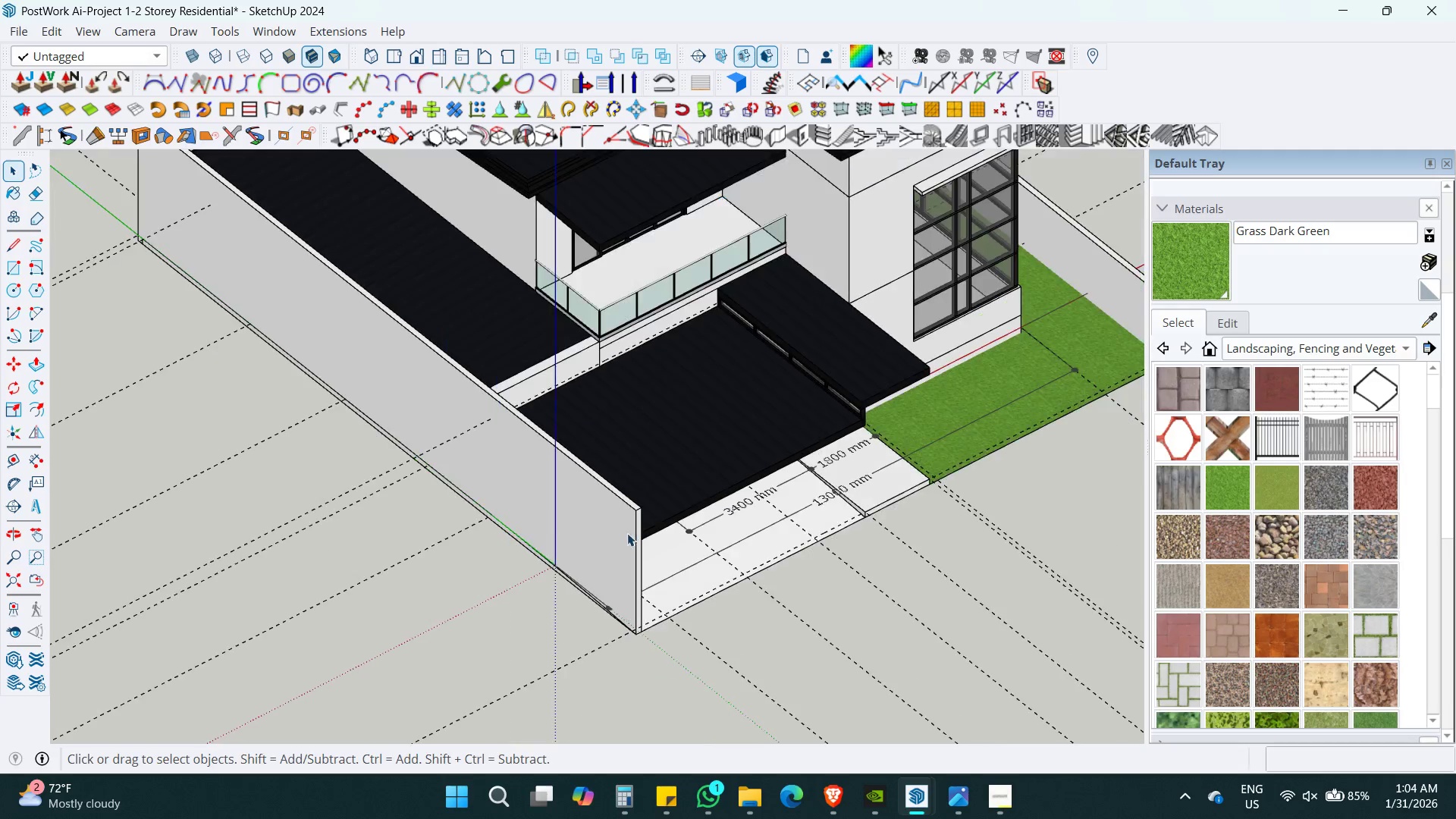 
hold_key(key=ShiftLeft, duration=0.59)
 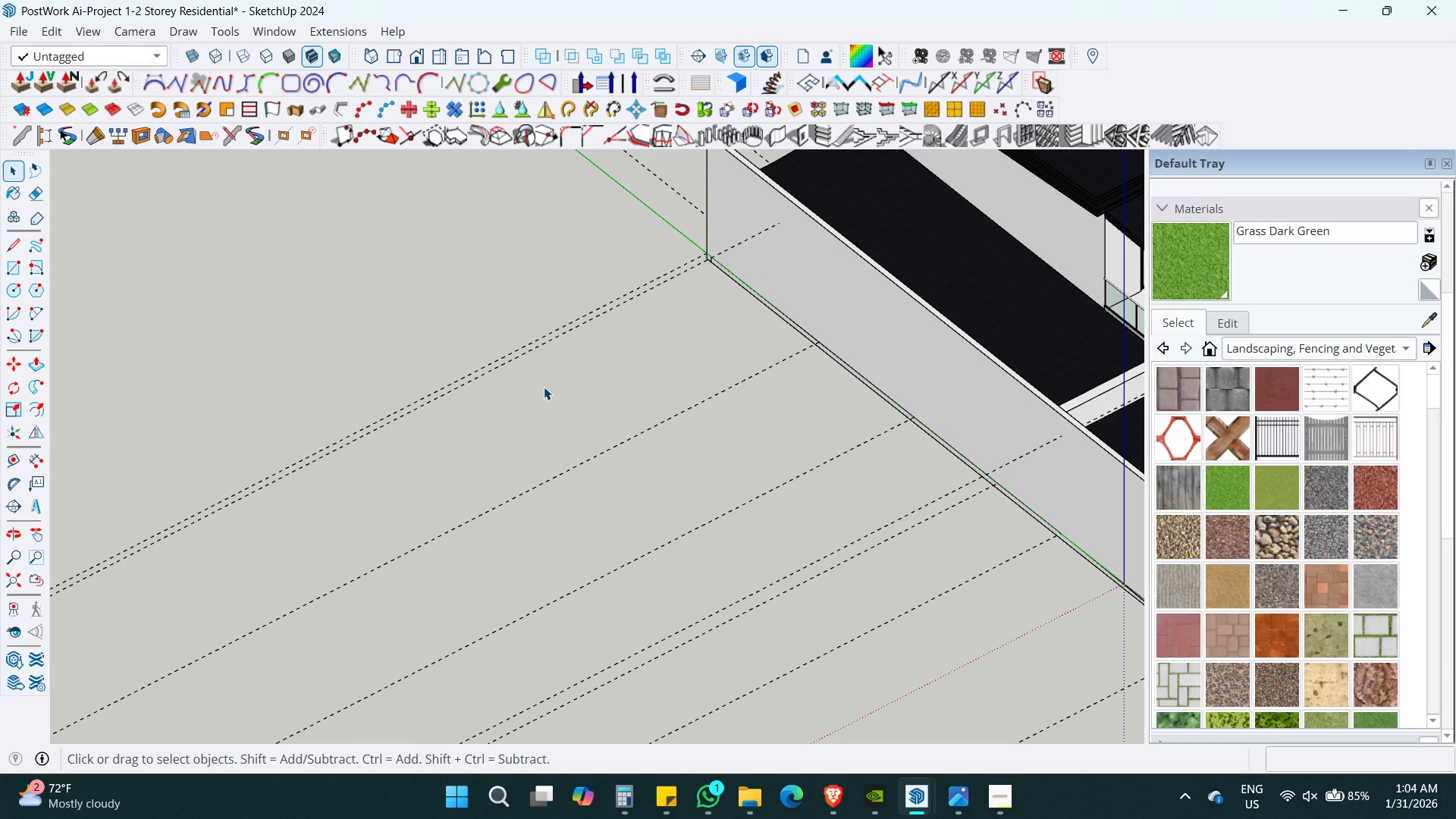 
key(Shift+ShiftLeft)
 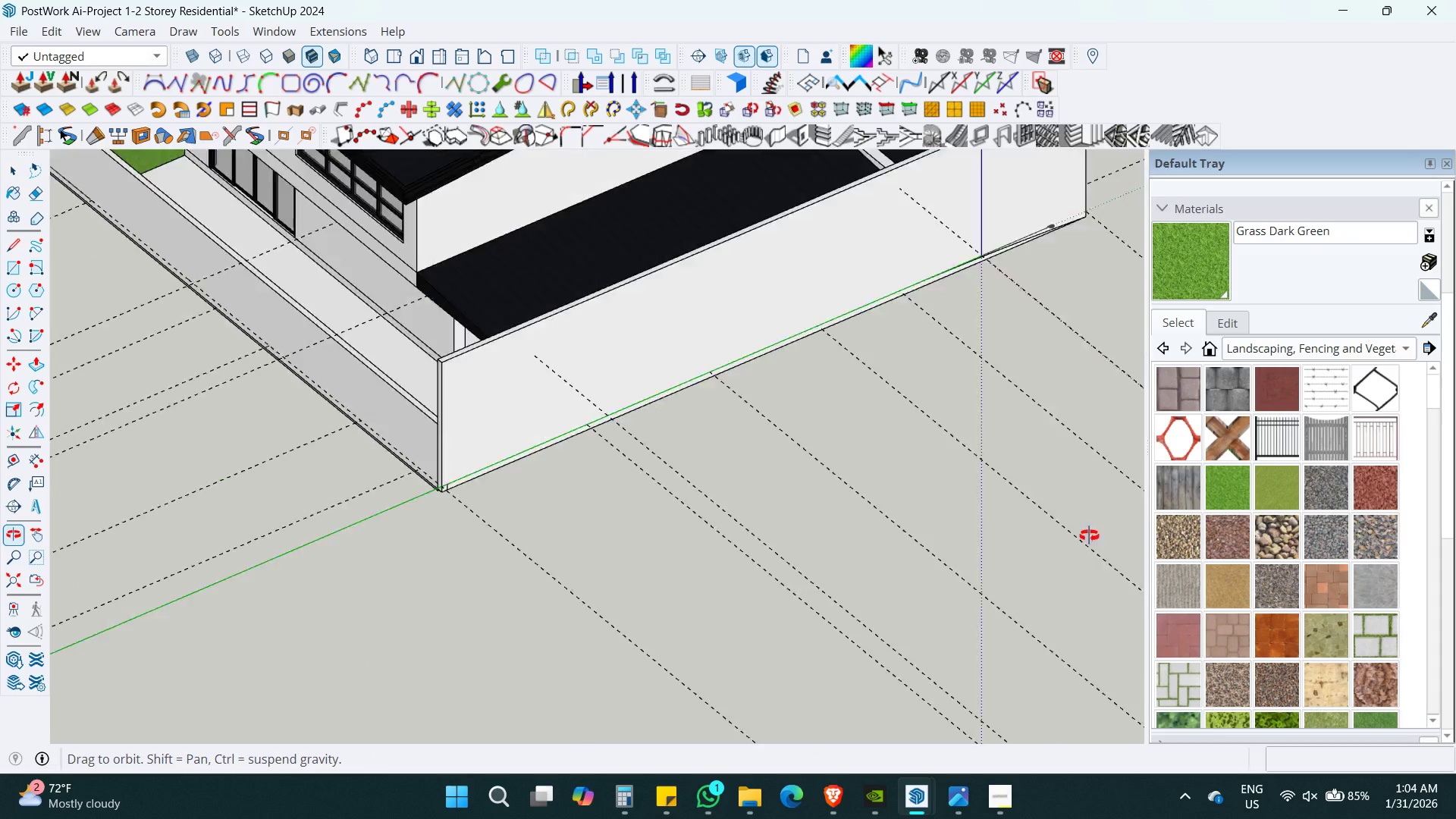 
hold_key(key=ControlLeft, duration=0.52)
 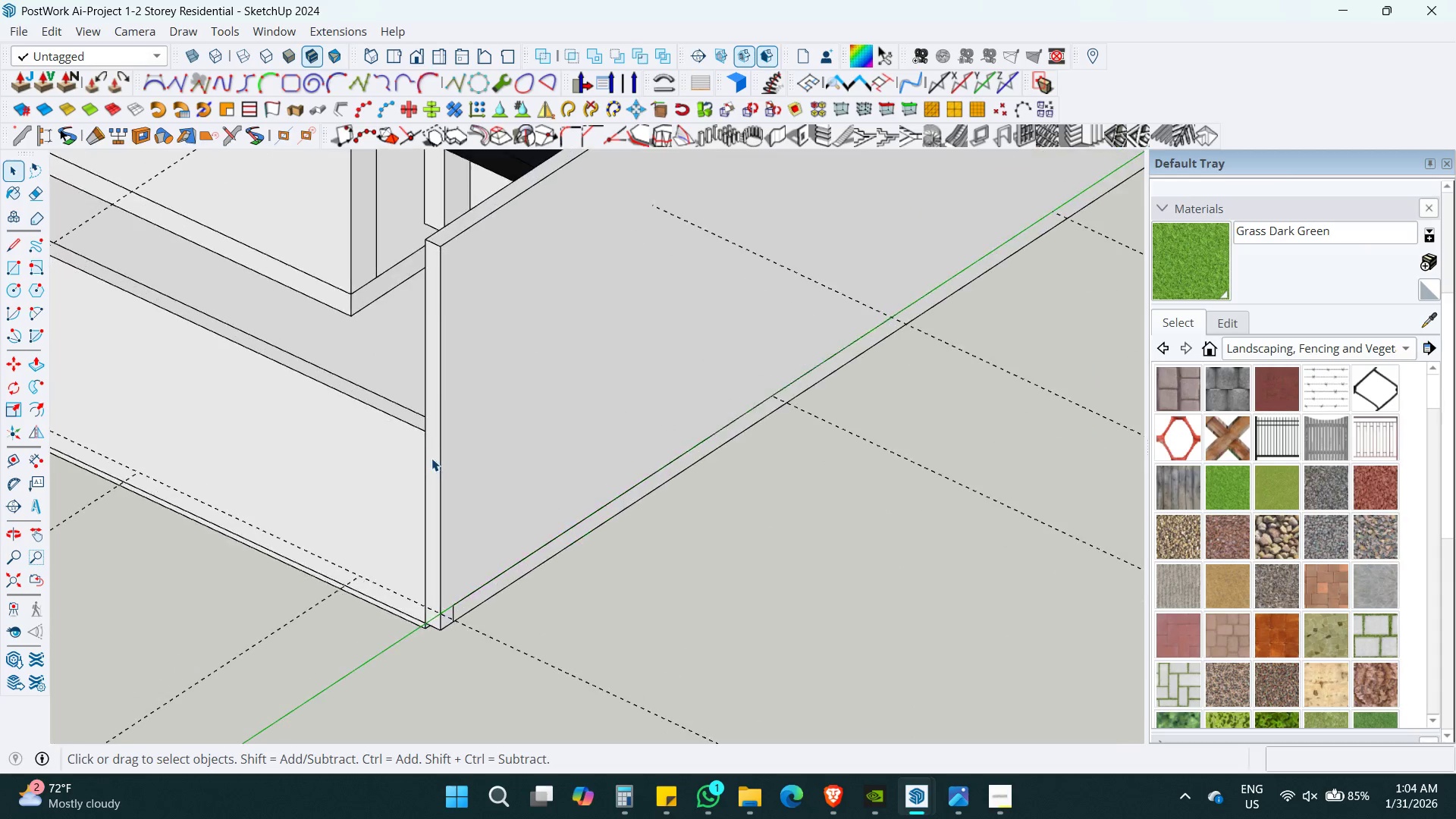 
key(S)
 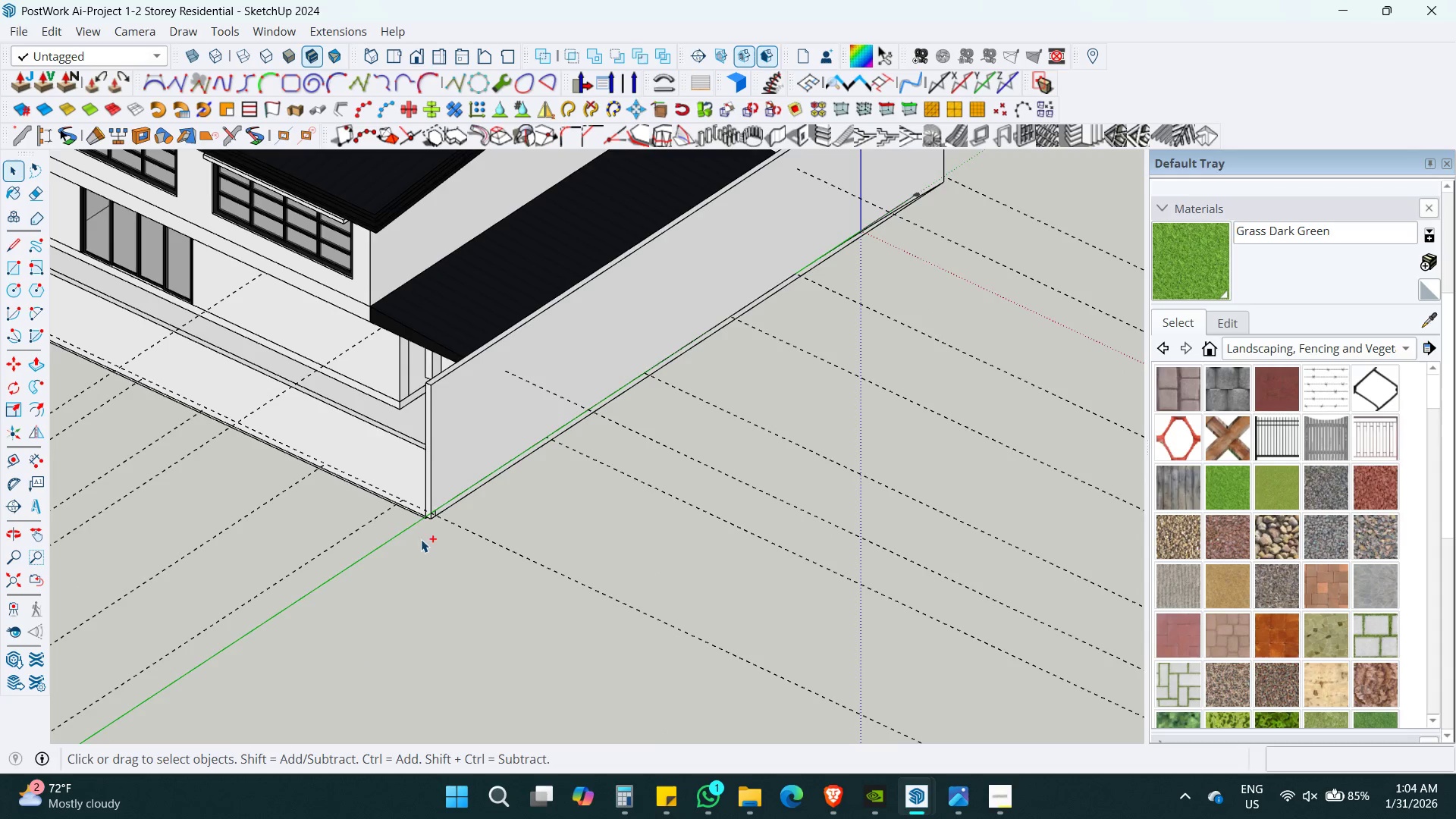 
left_click([397, 494])
 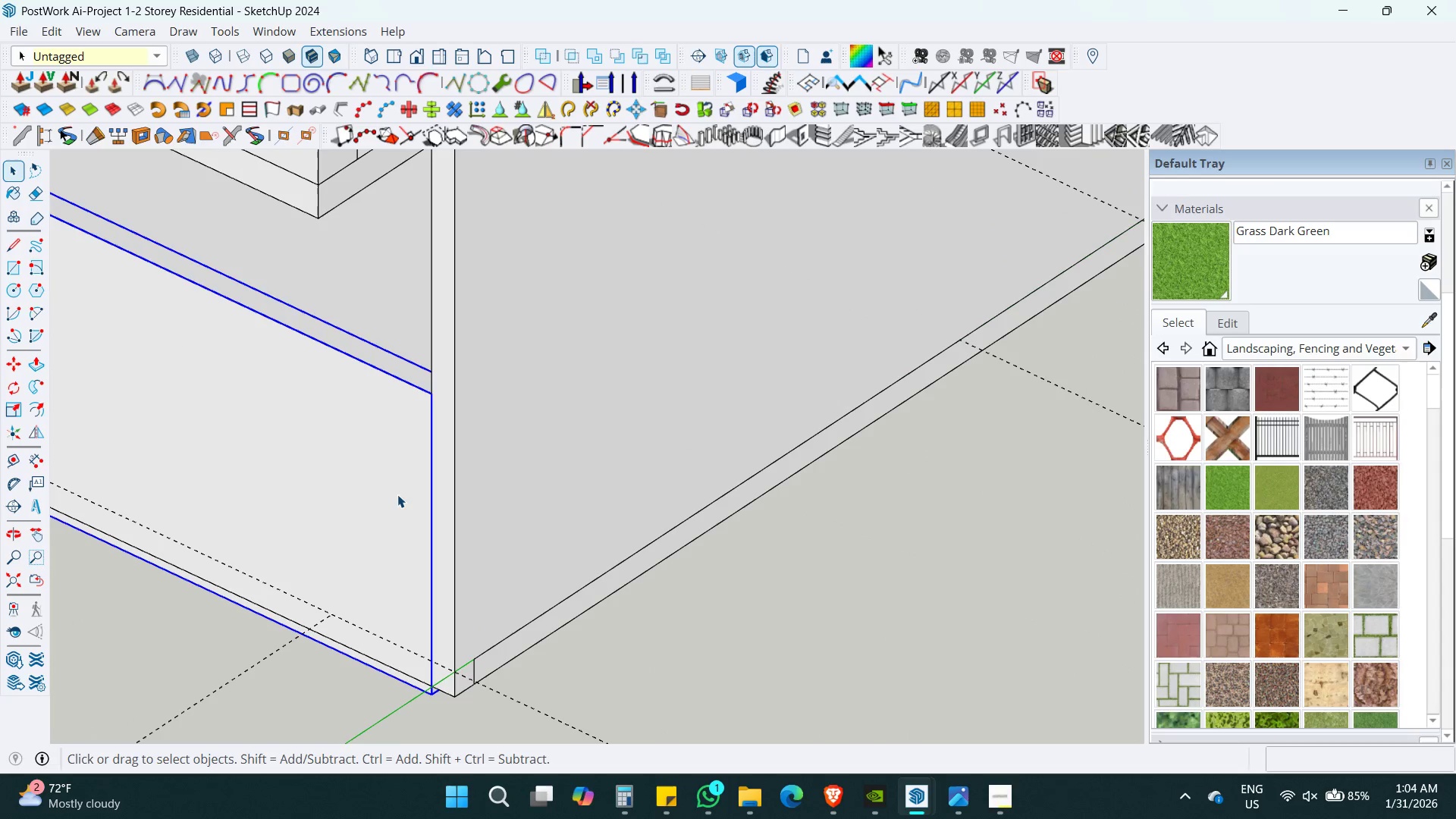 
scroll: coordinate [413, 503], scroll_direction: up, amount: 14.0
 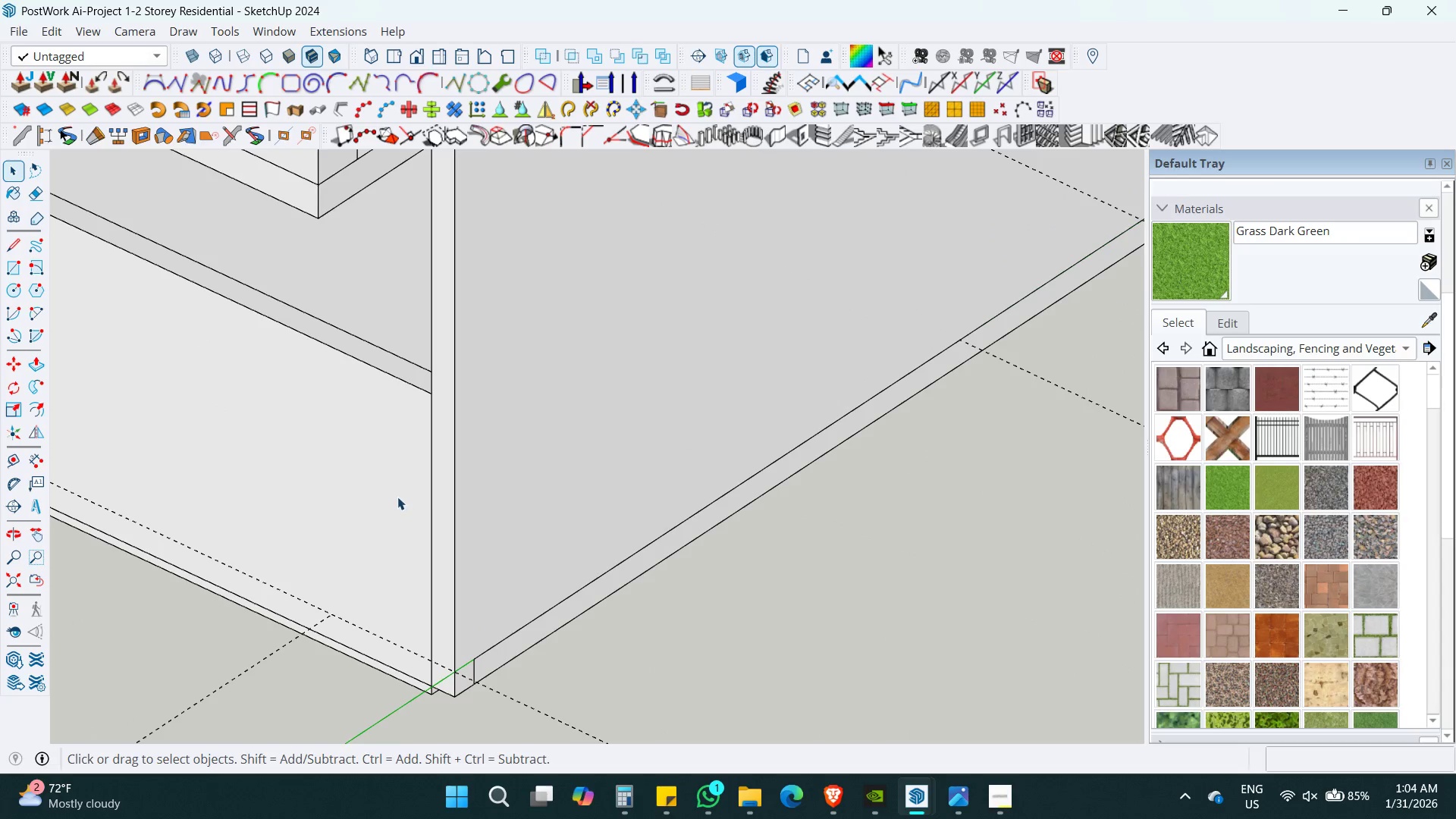 
key(M)
 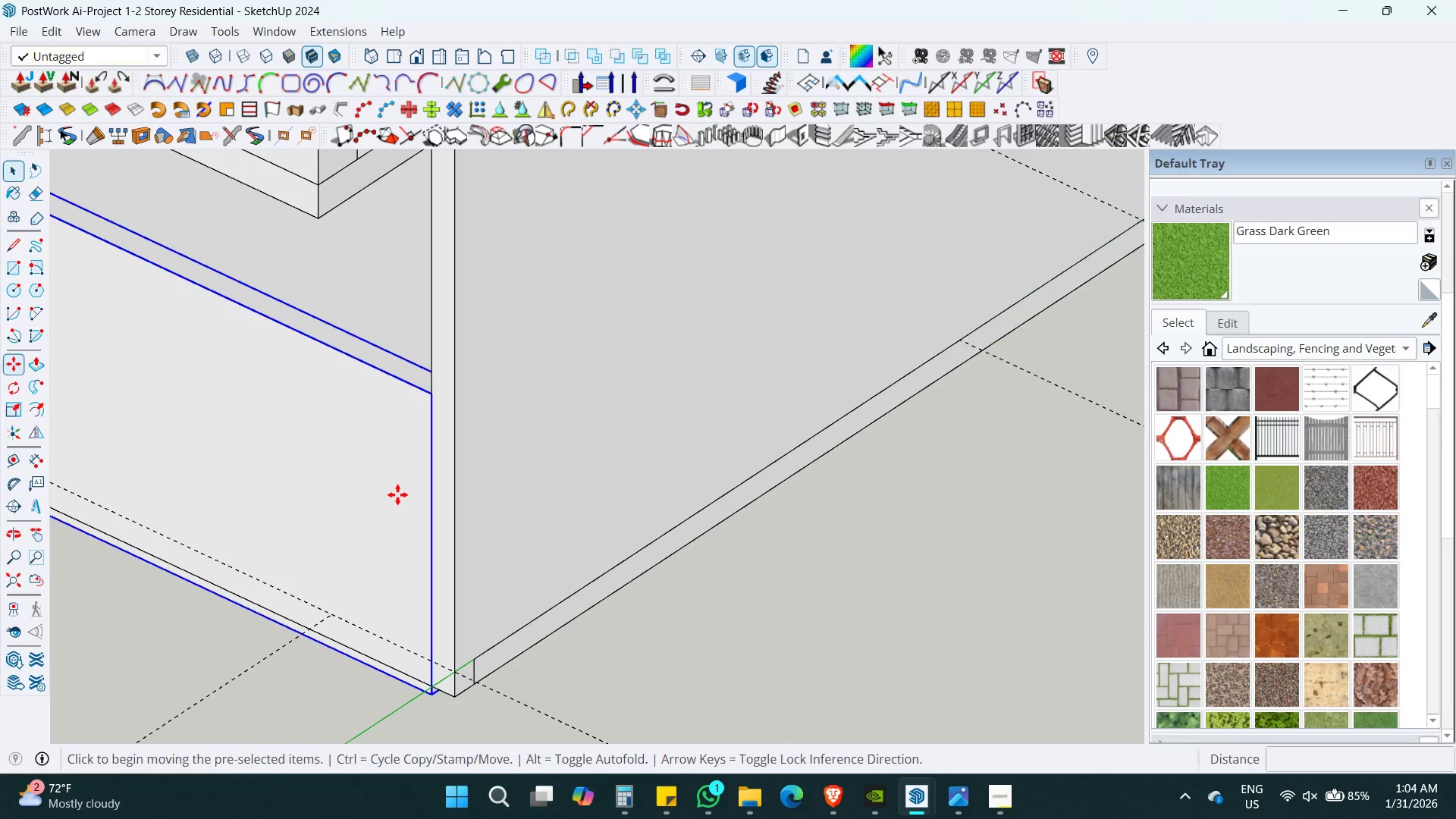 
left_click([397, 494])
 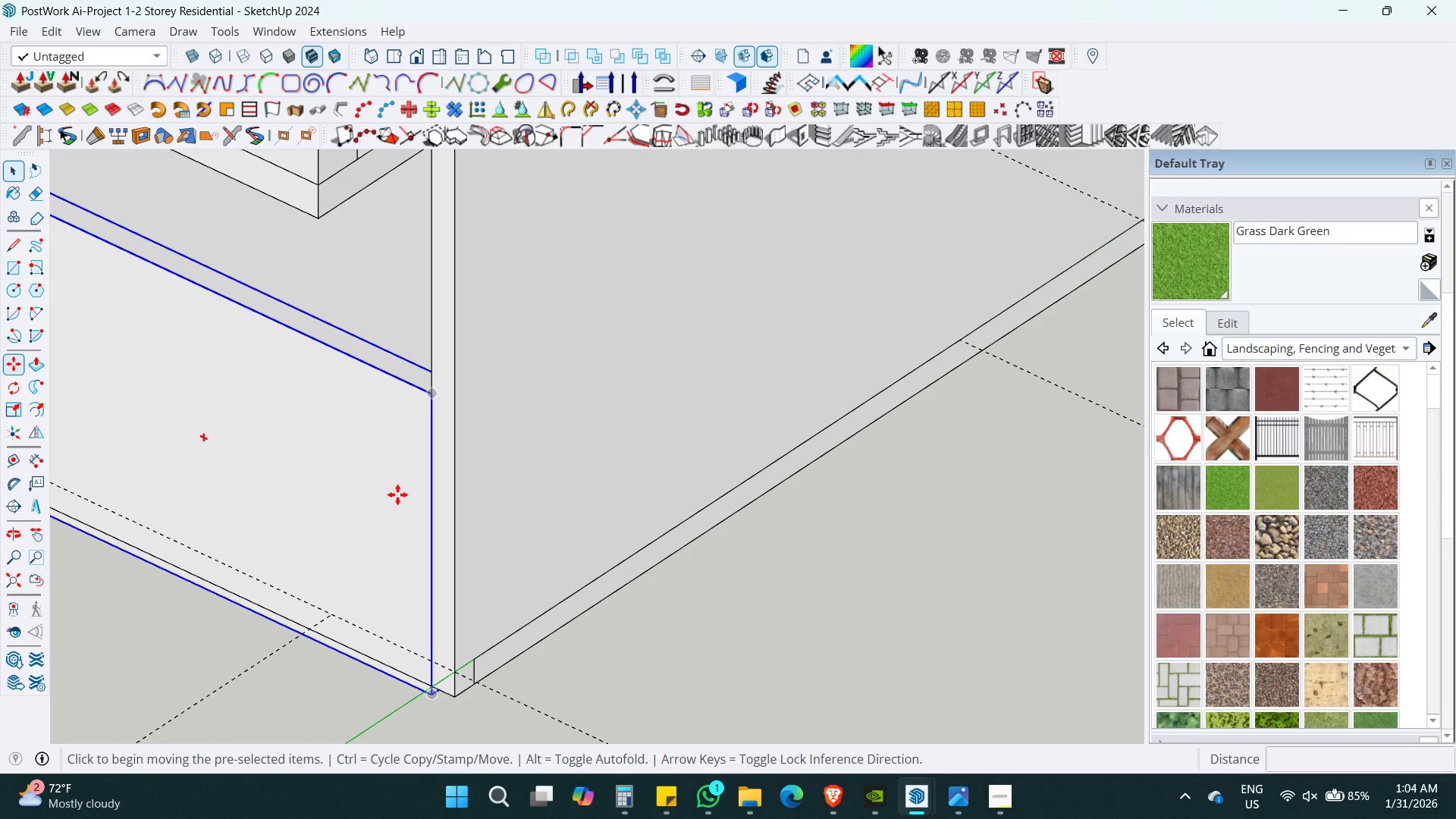 
key(ArrowUp)
 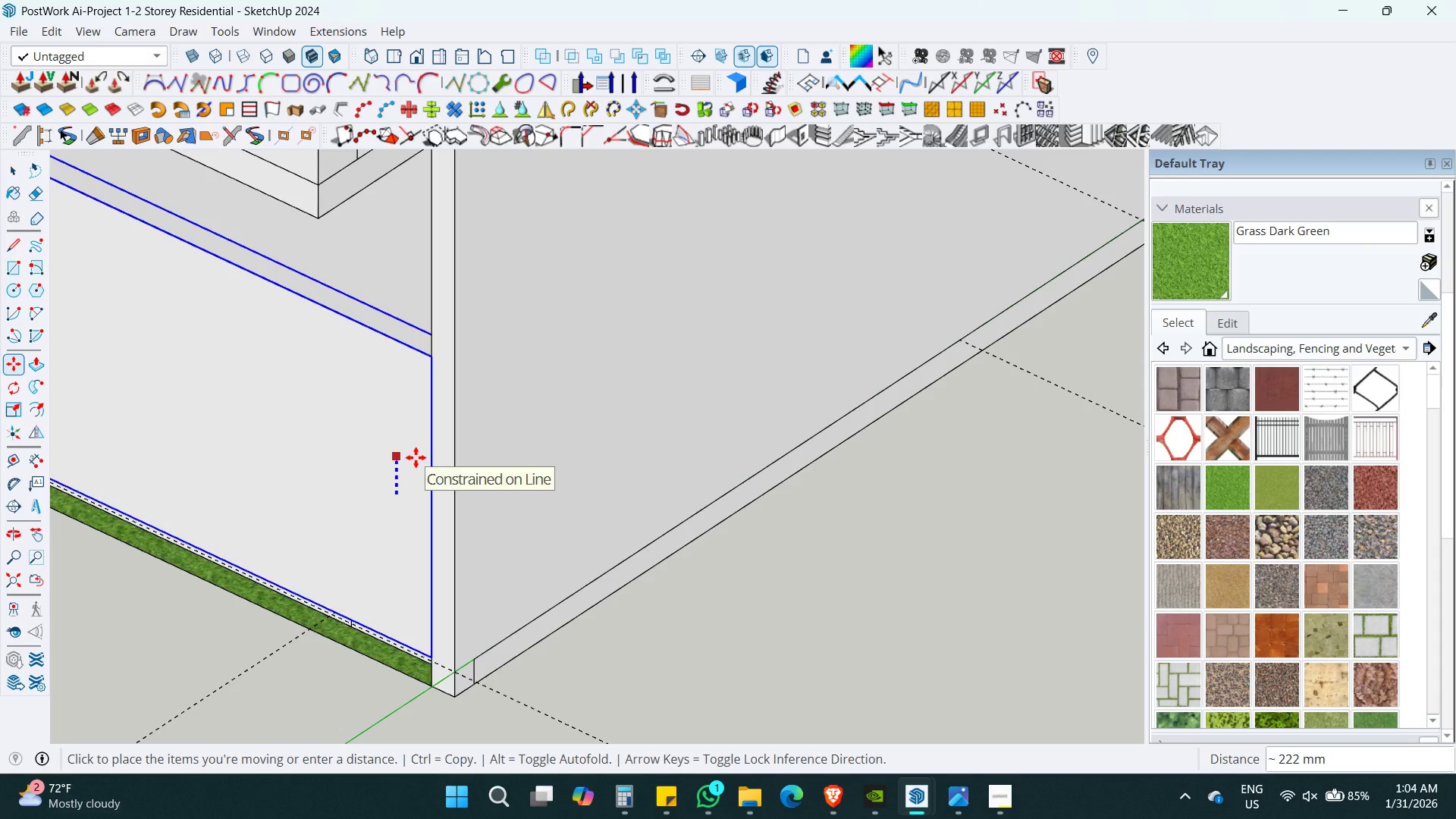 
key(Numpad5)
 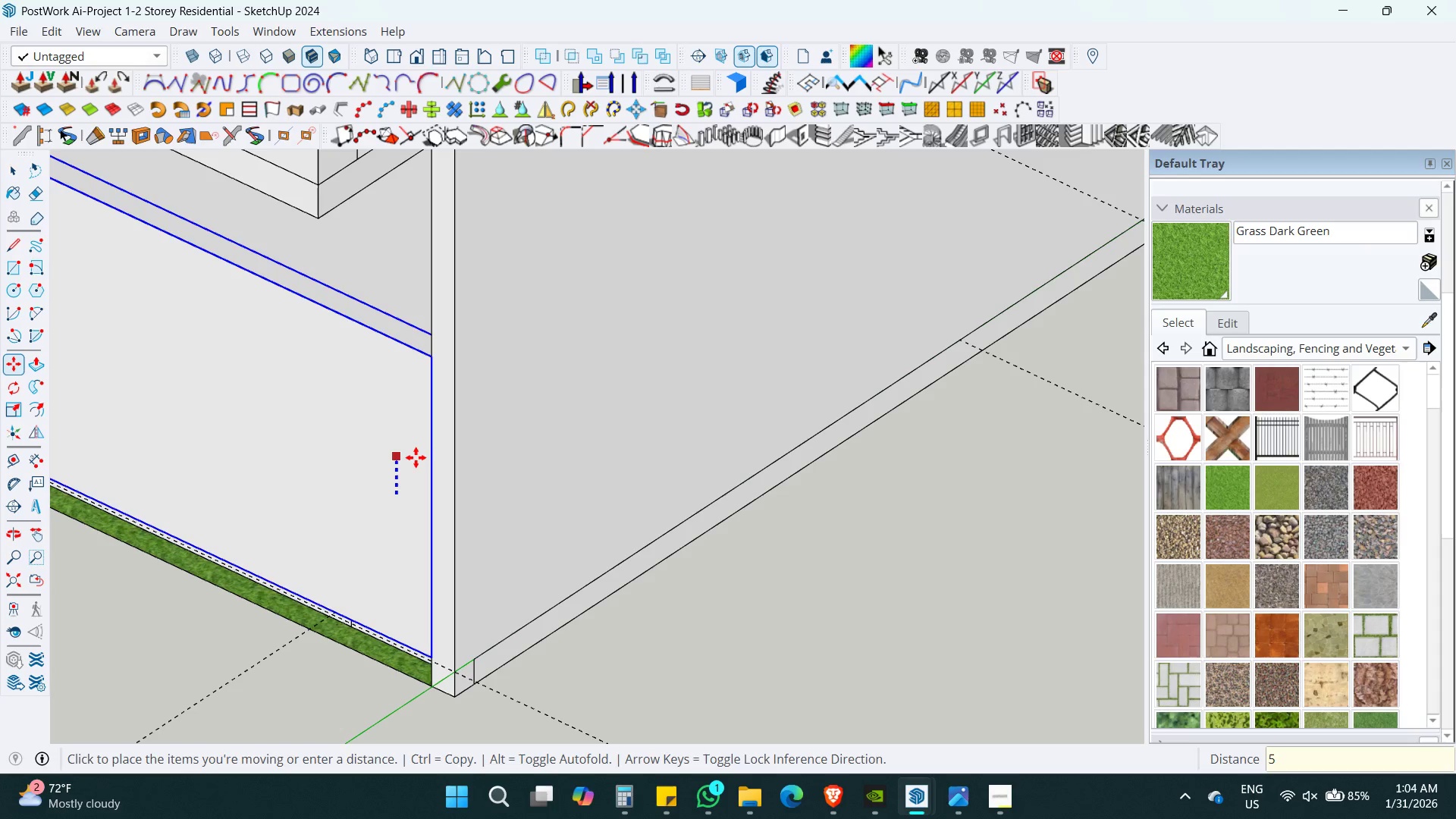 
key(Numpad0)
 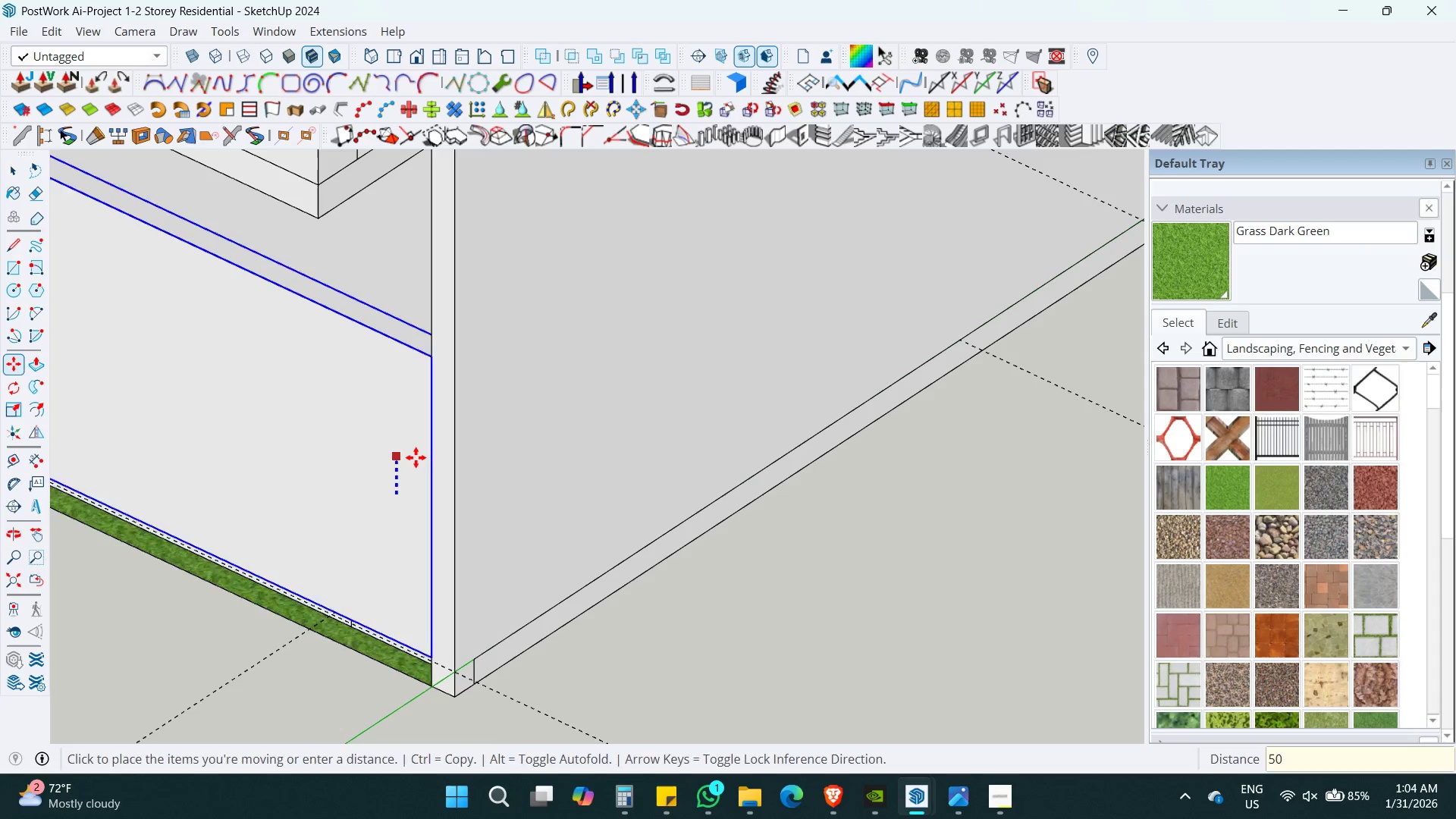 
key(Enter)
 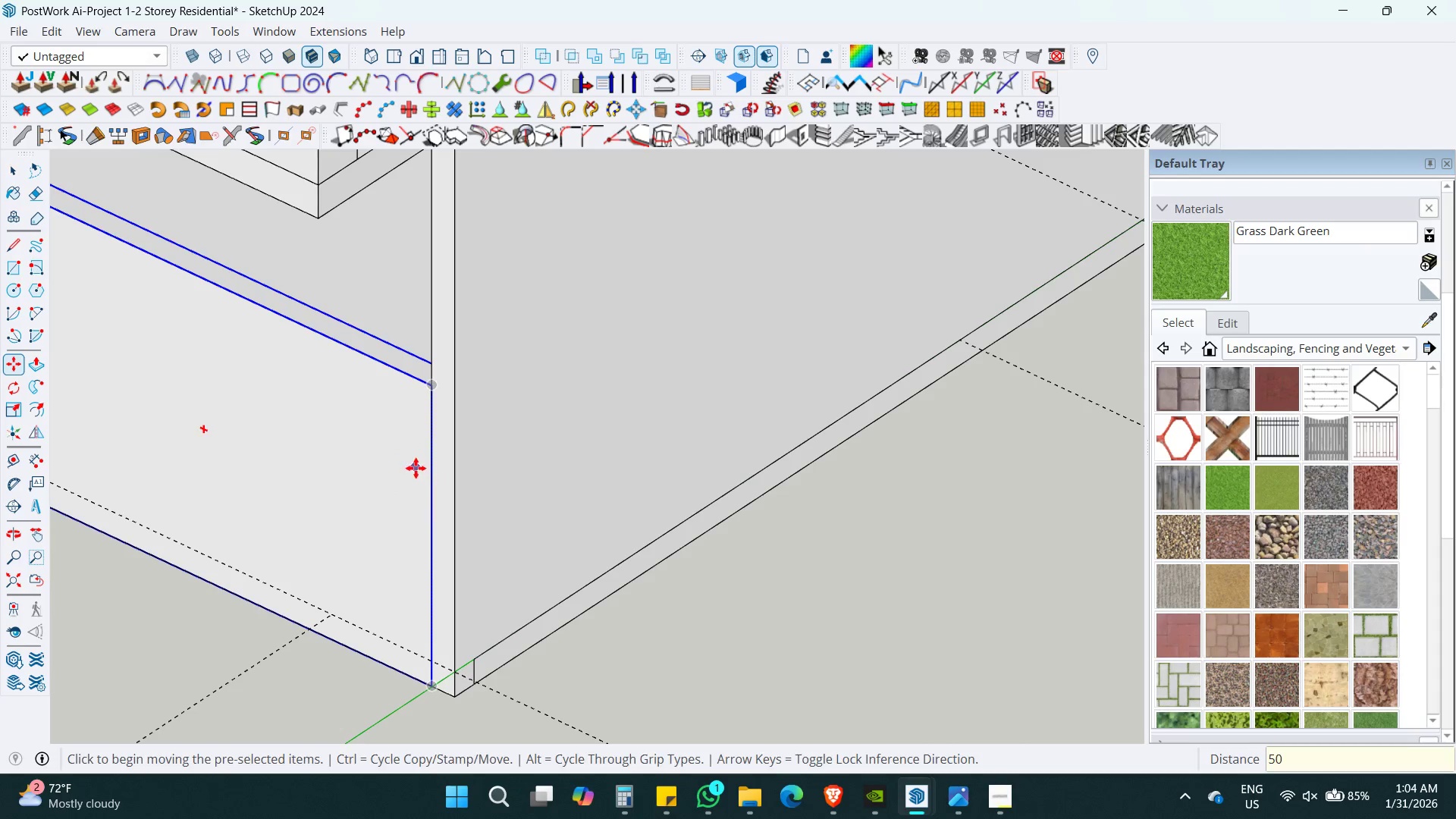 
key(Space)
 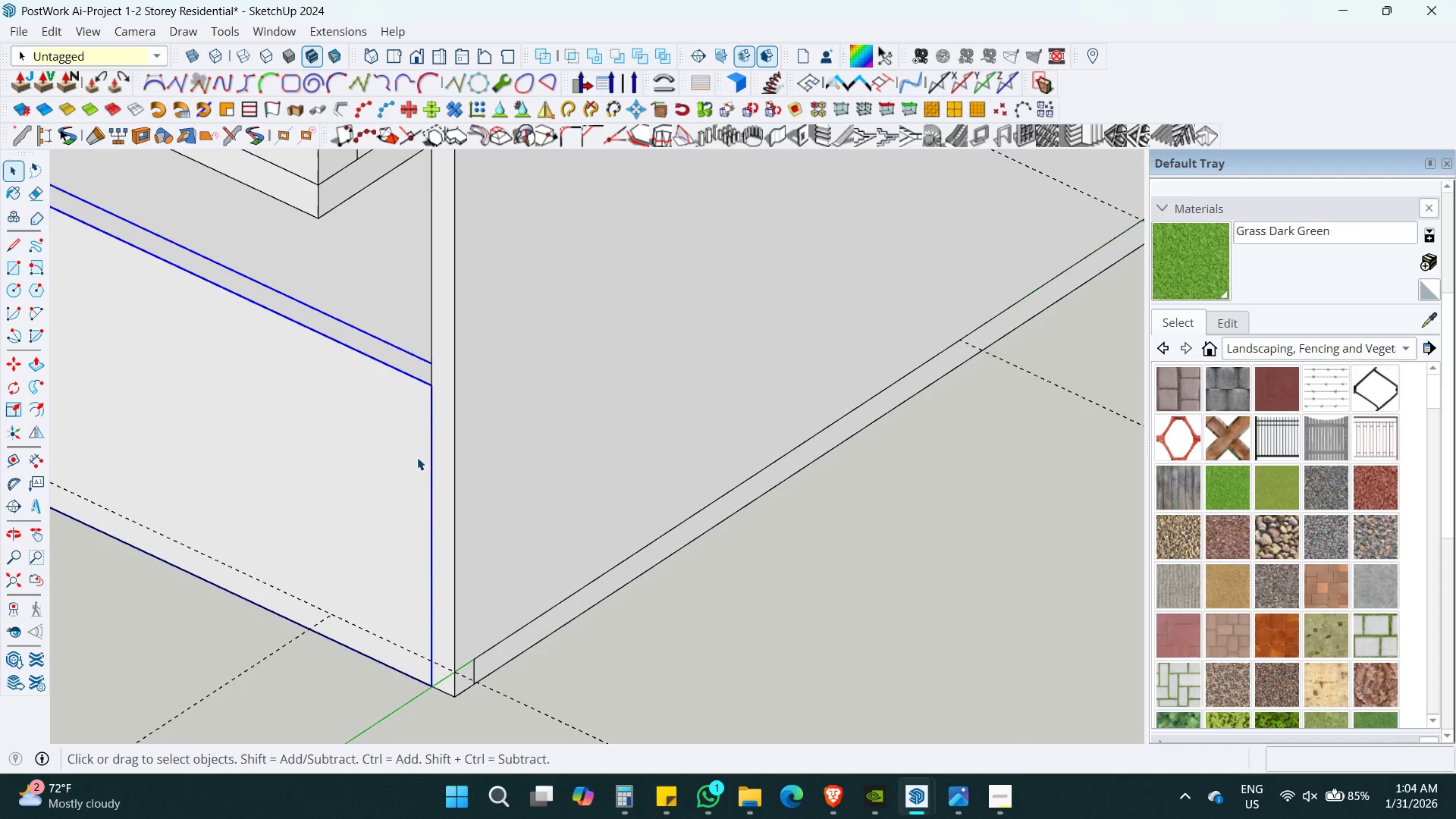 
double_click([417, 457])
 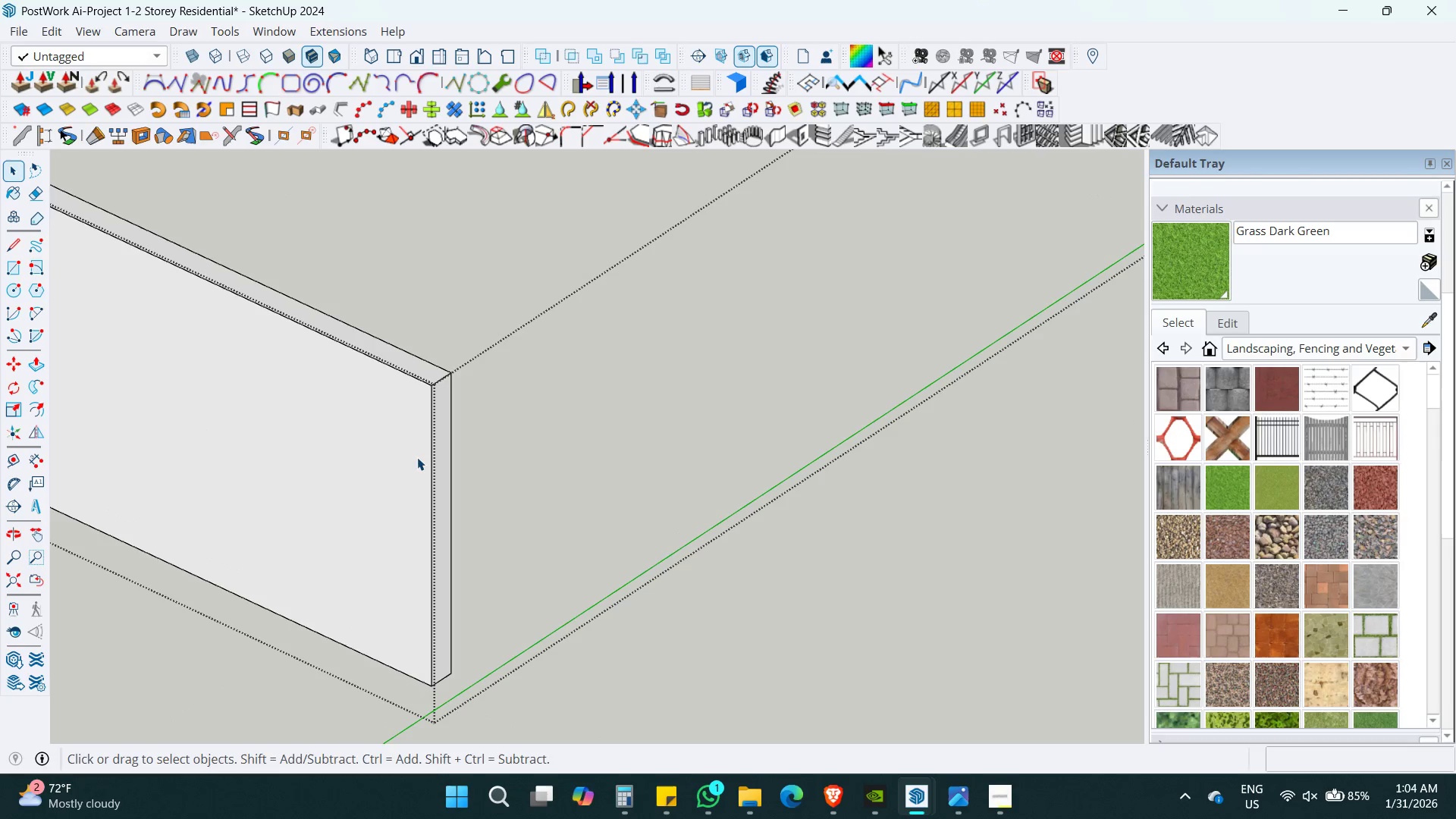 
triple_click([417, 457])
 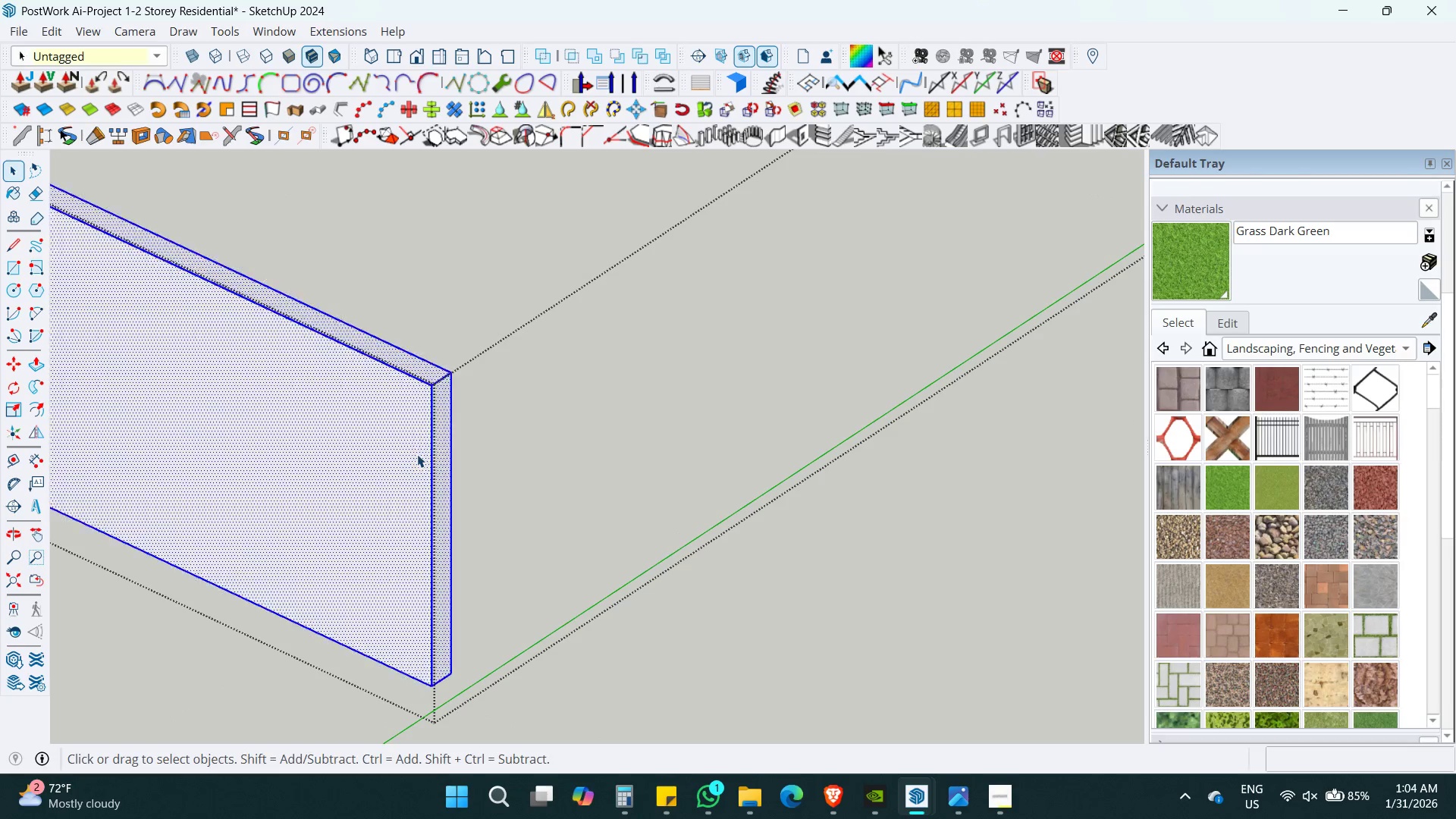 
key(P)
 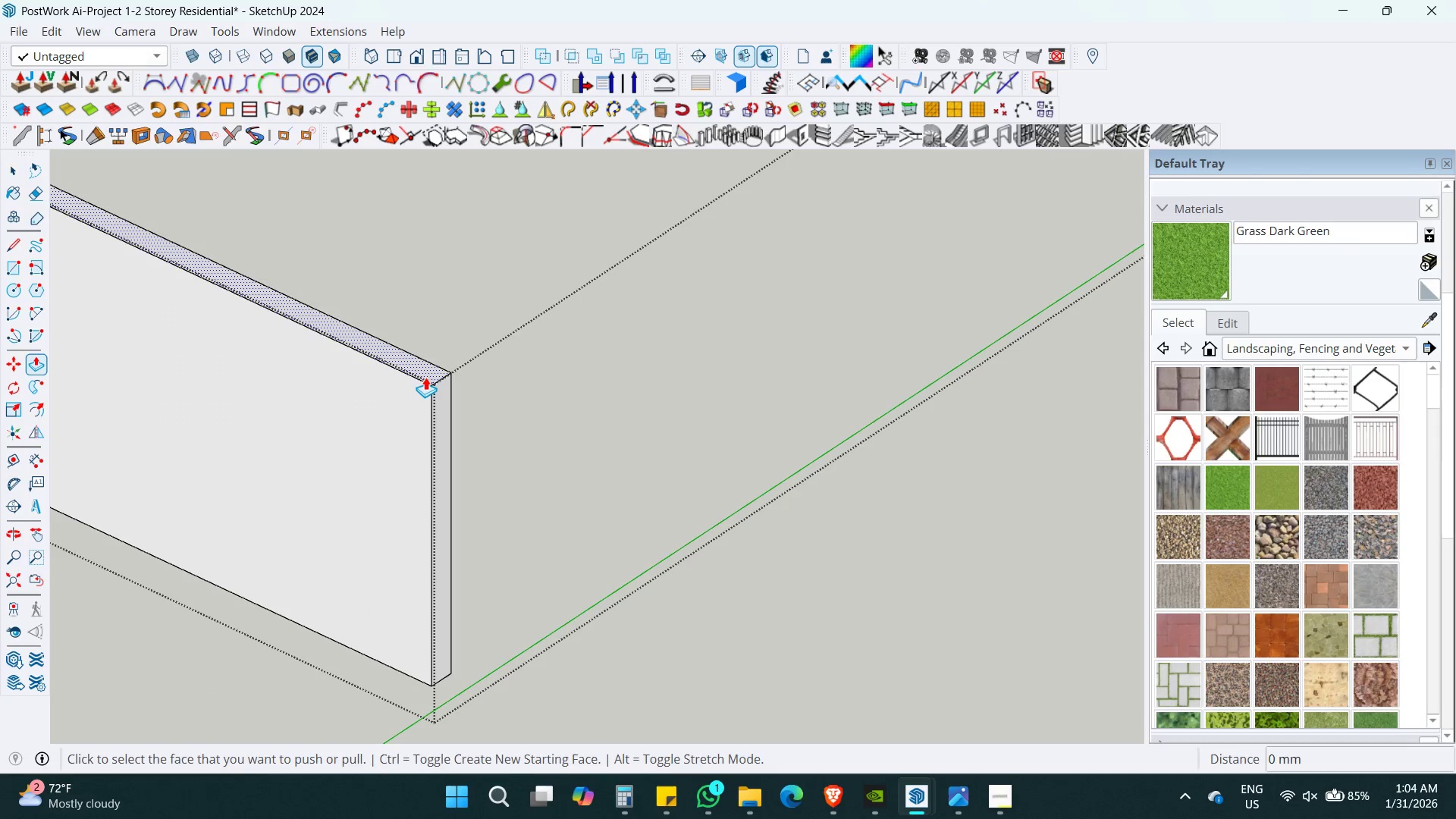 
triple_click([425, 375])
 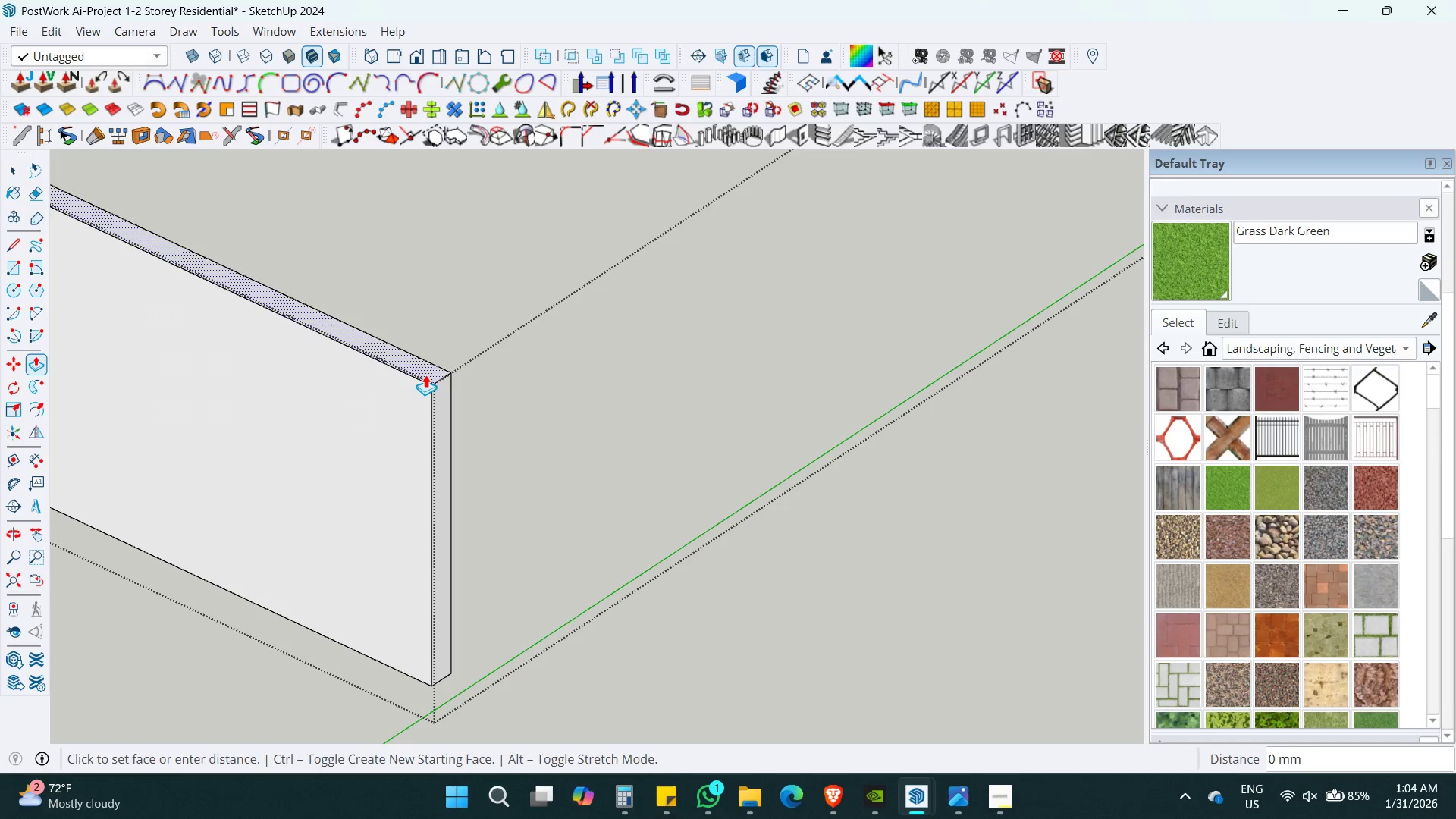 
triple_click([425, 375])
 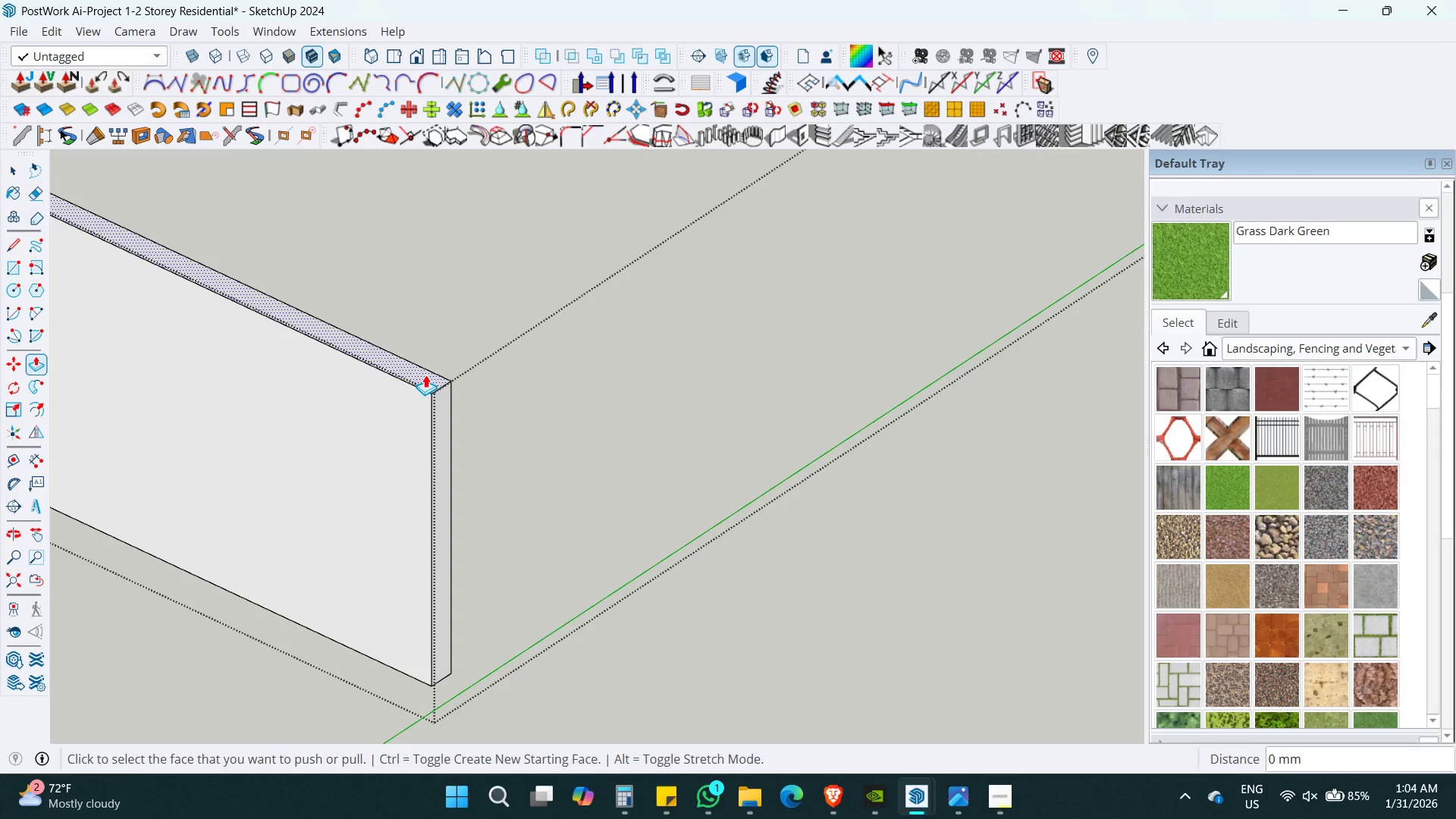 
key(Space)
 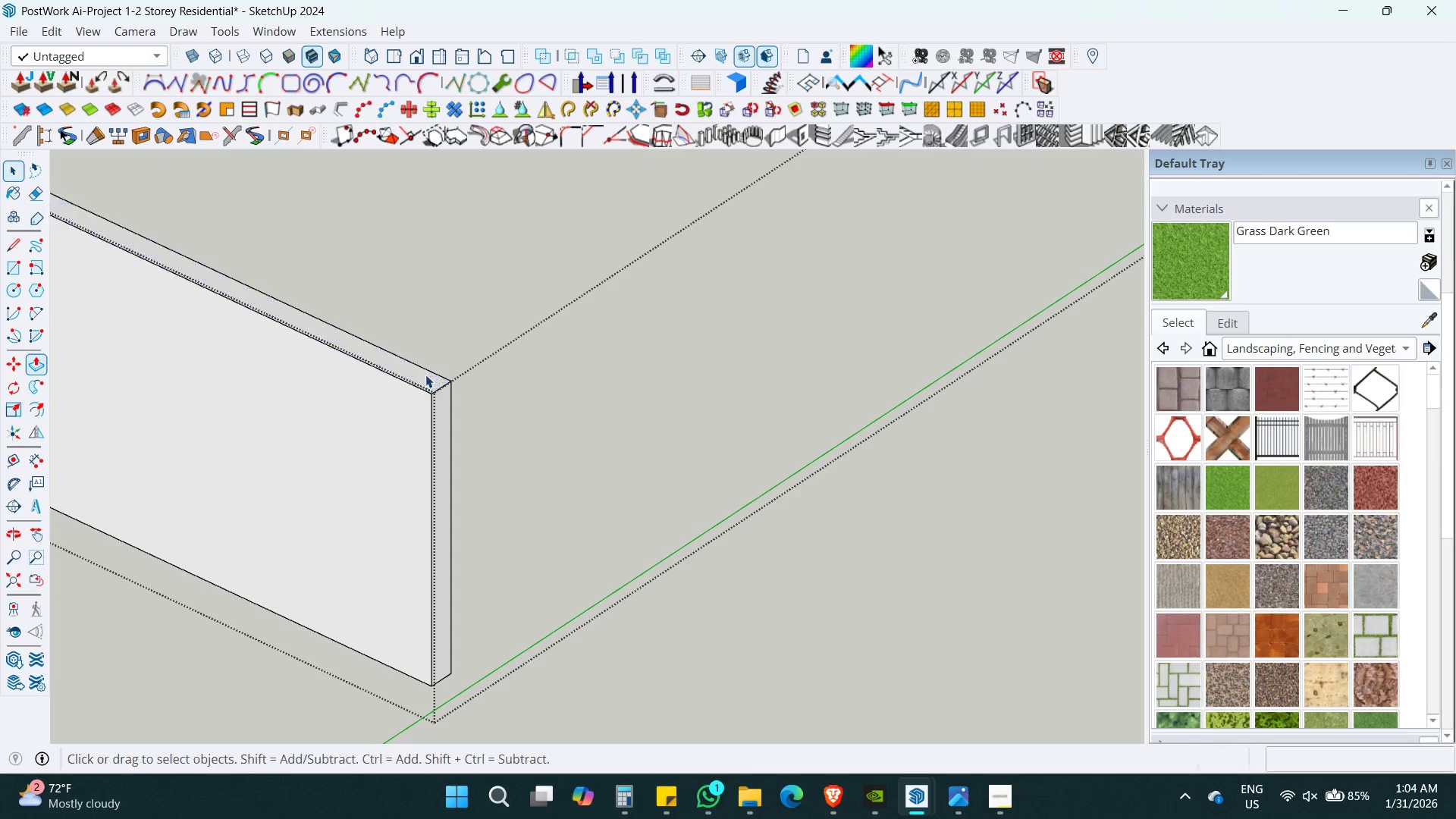 
key(Escape)
 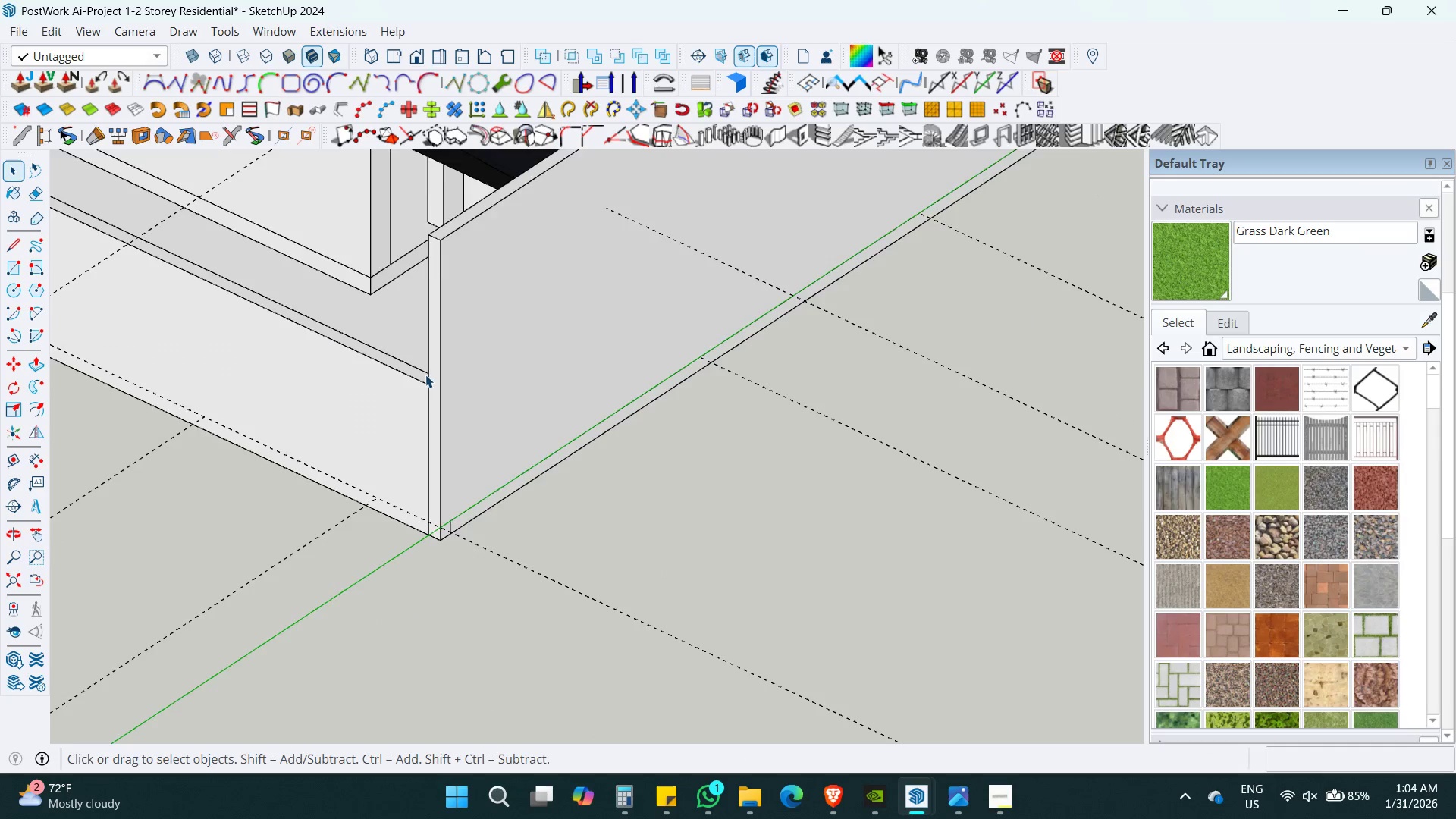 
key(Escape)
 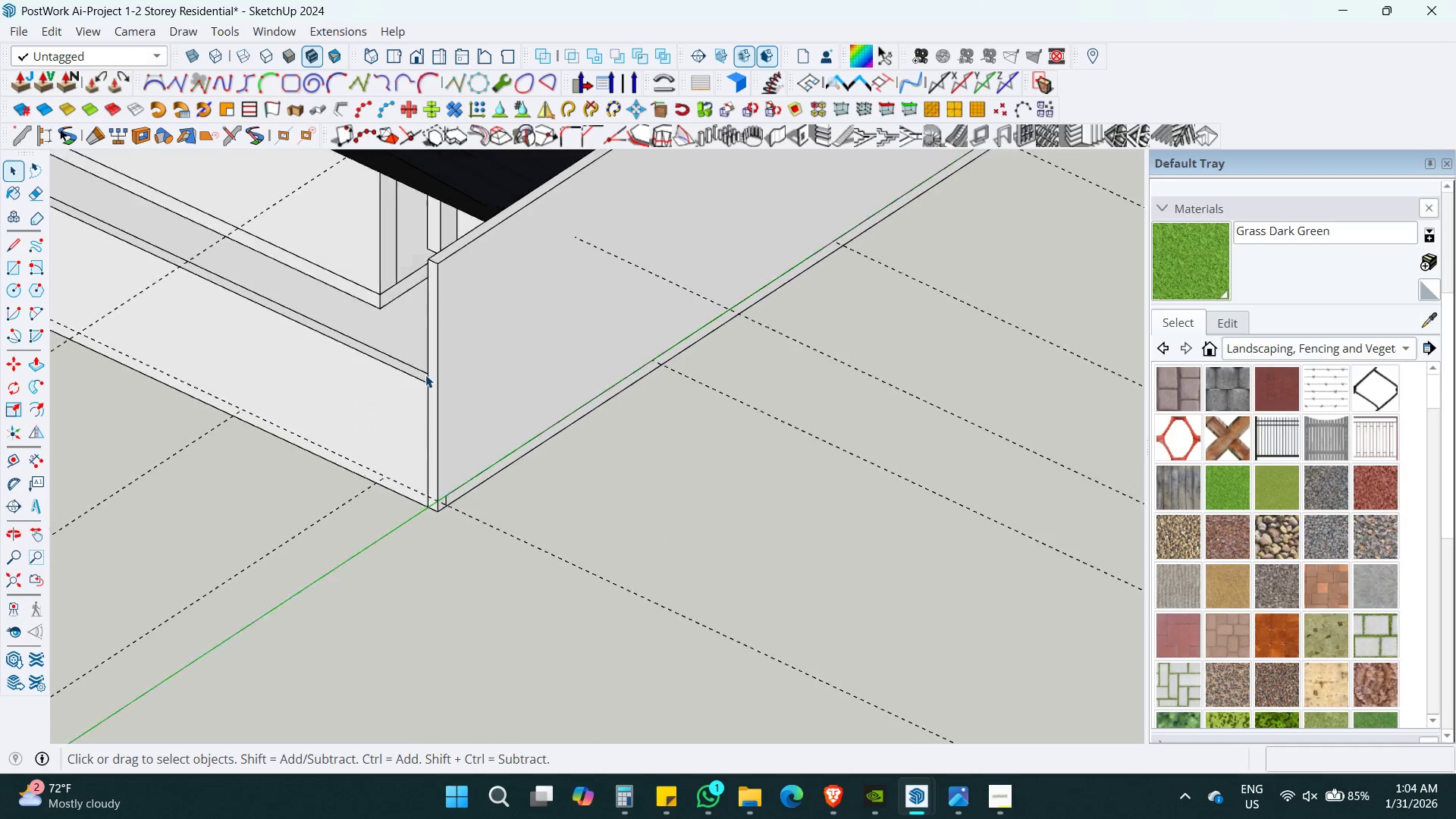 
key(Escape)
 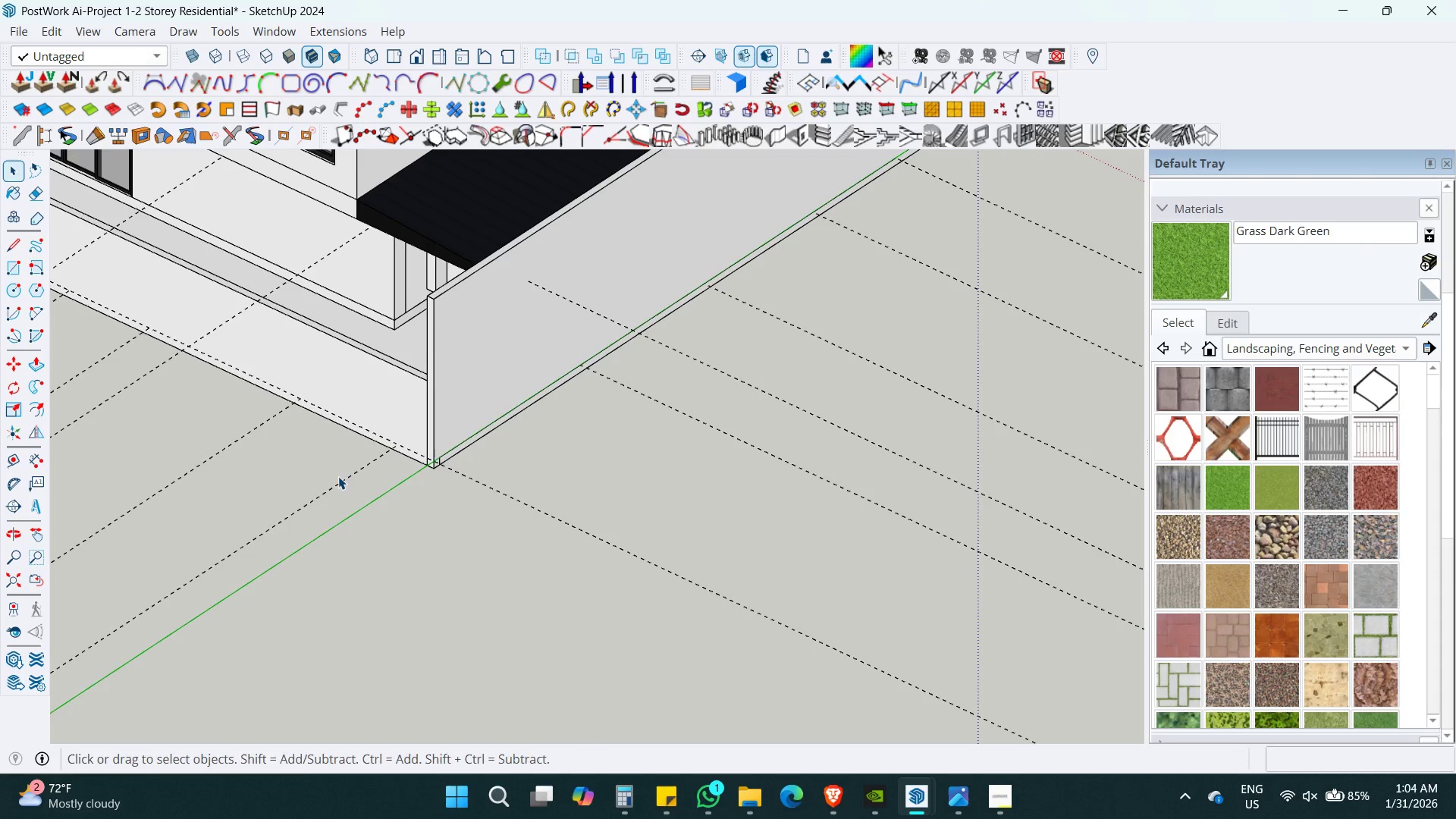 
key(Shift+ShiftLeft)
 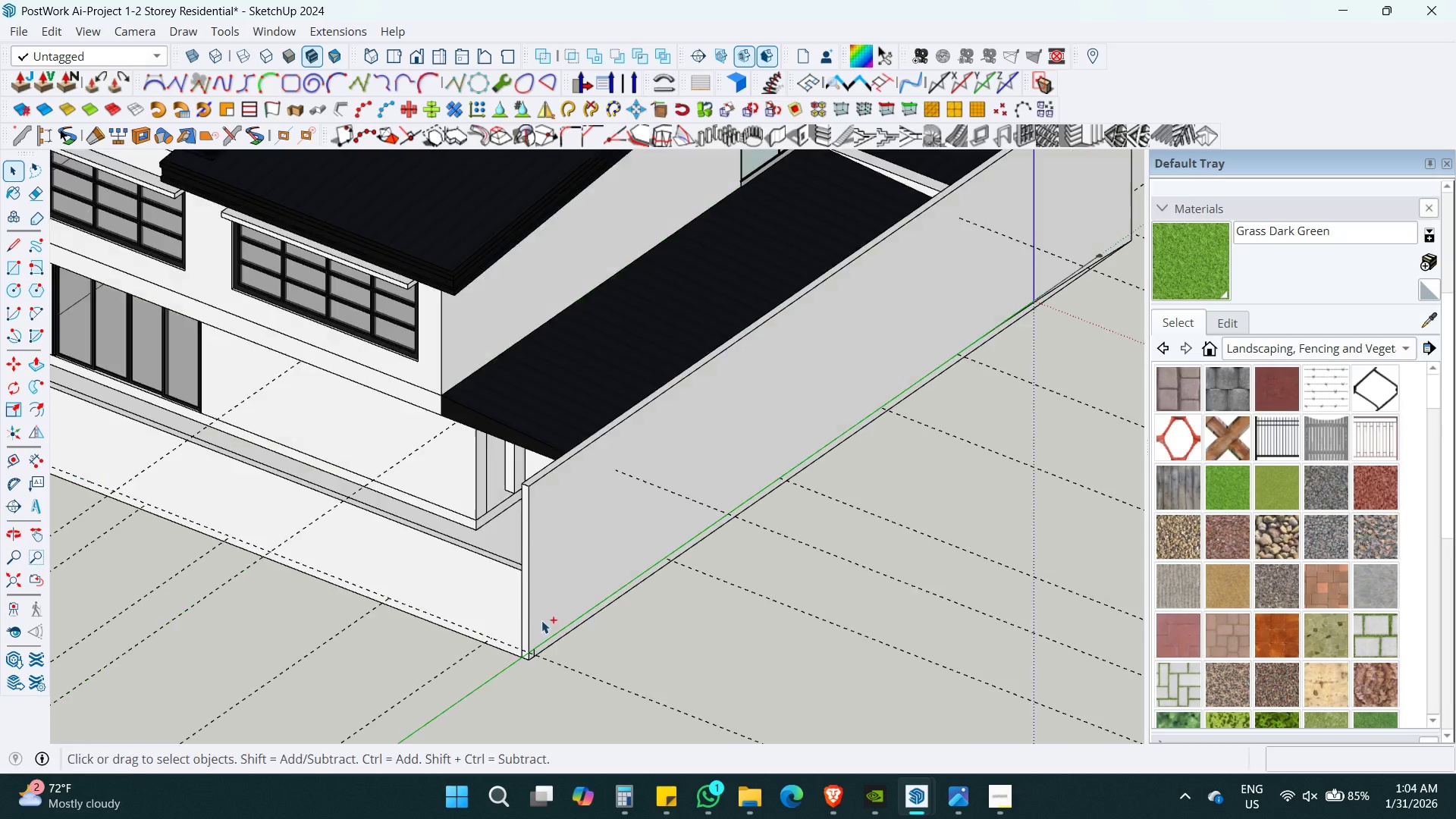 
scroll: coordinate [425, 375], scroll_direction: down, amount: 13.0
 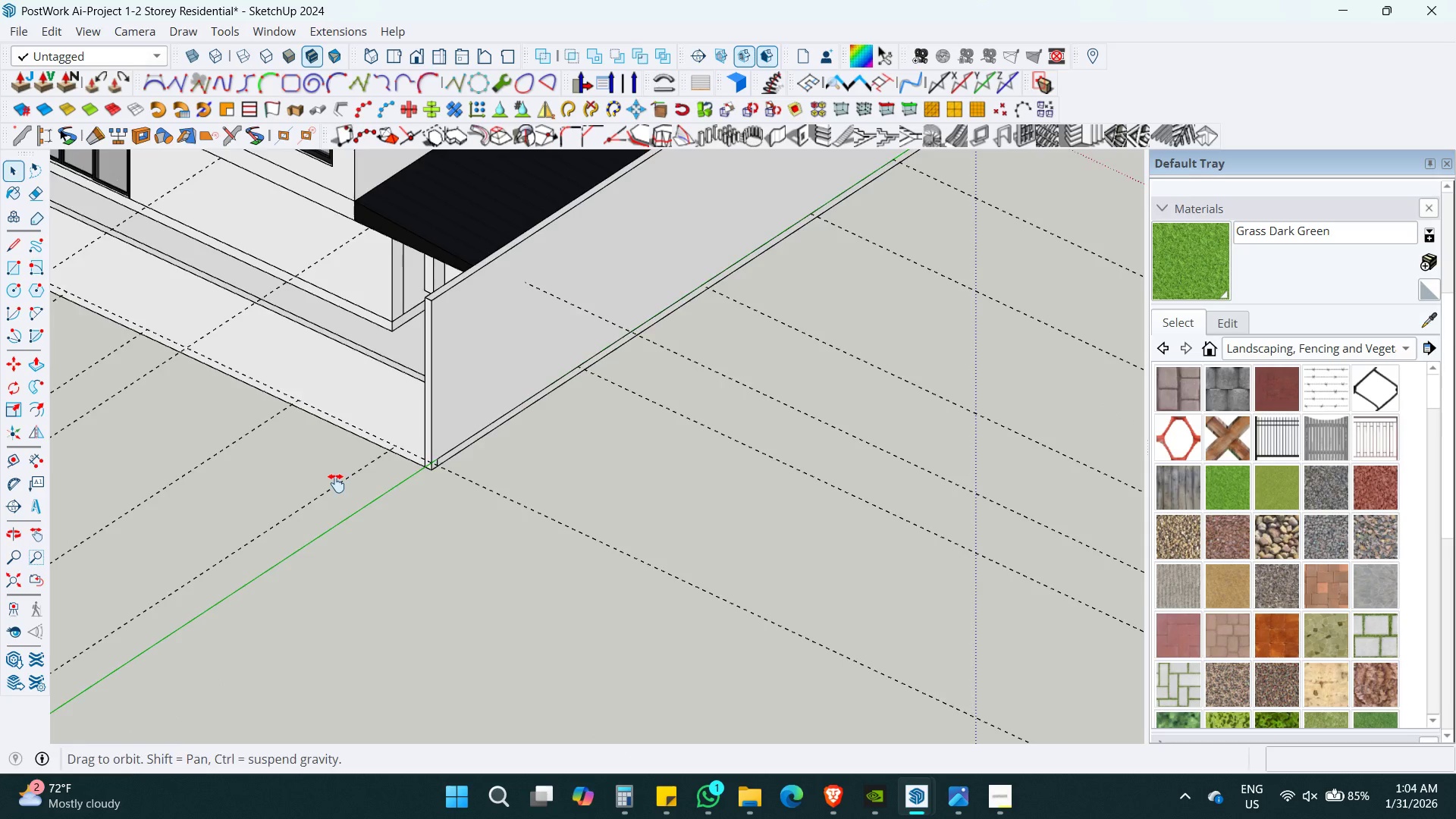 
hold_key(key=ControlLeft, duration=0.34)
 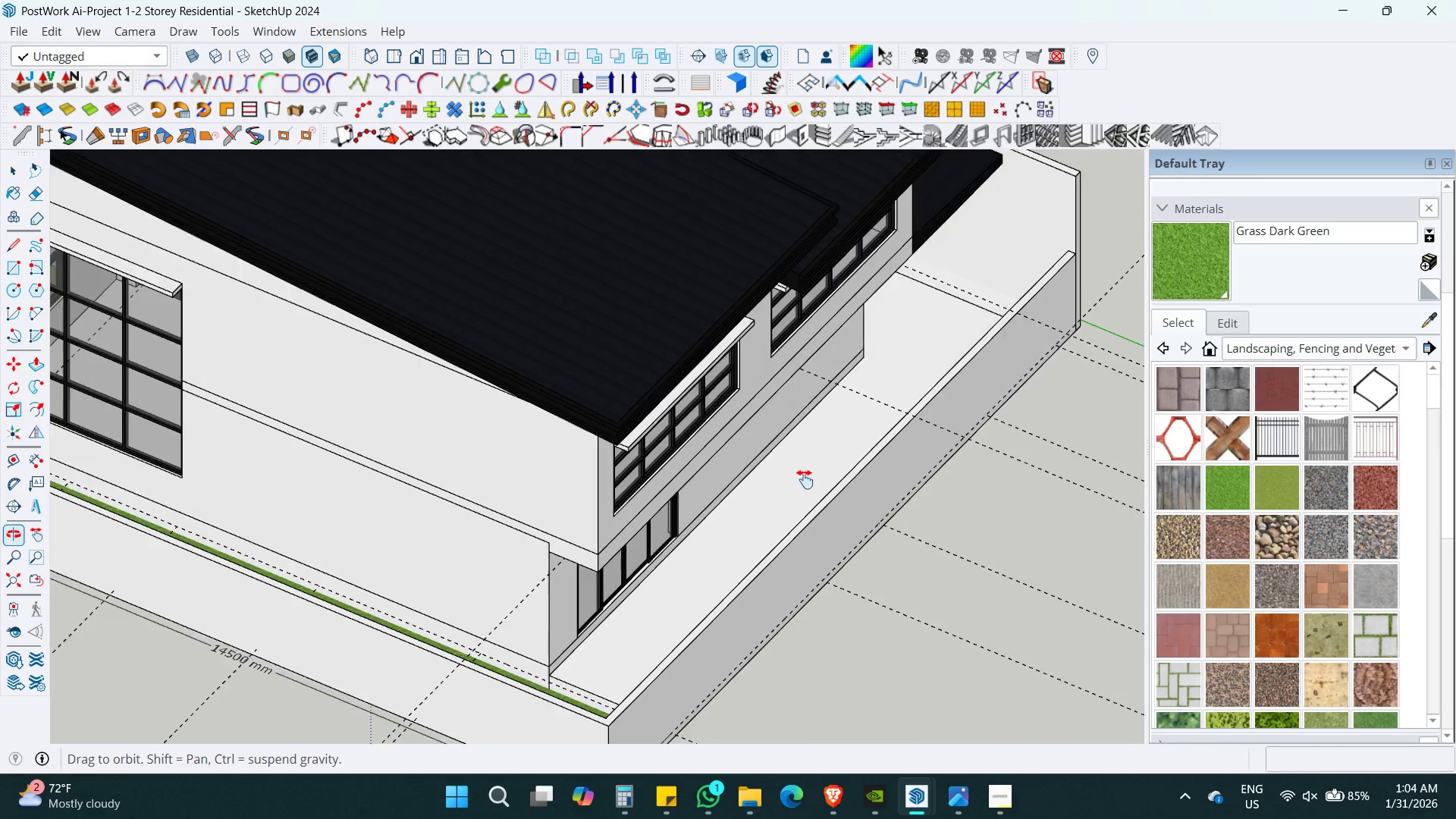 
key(S)
 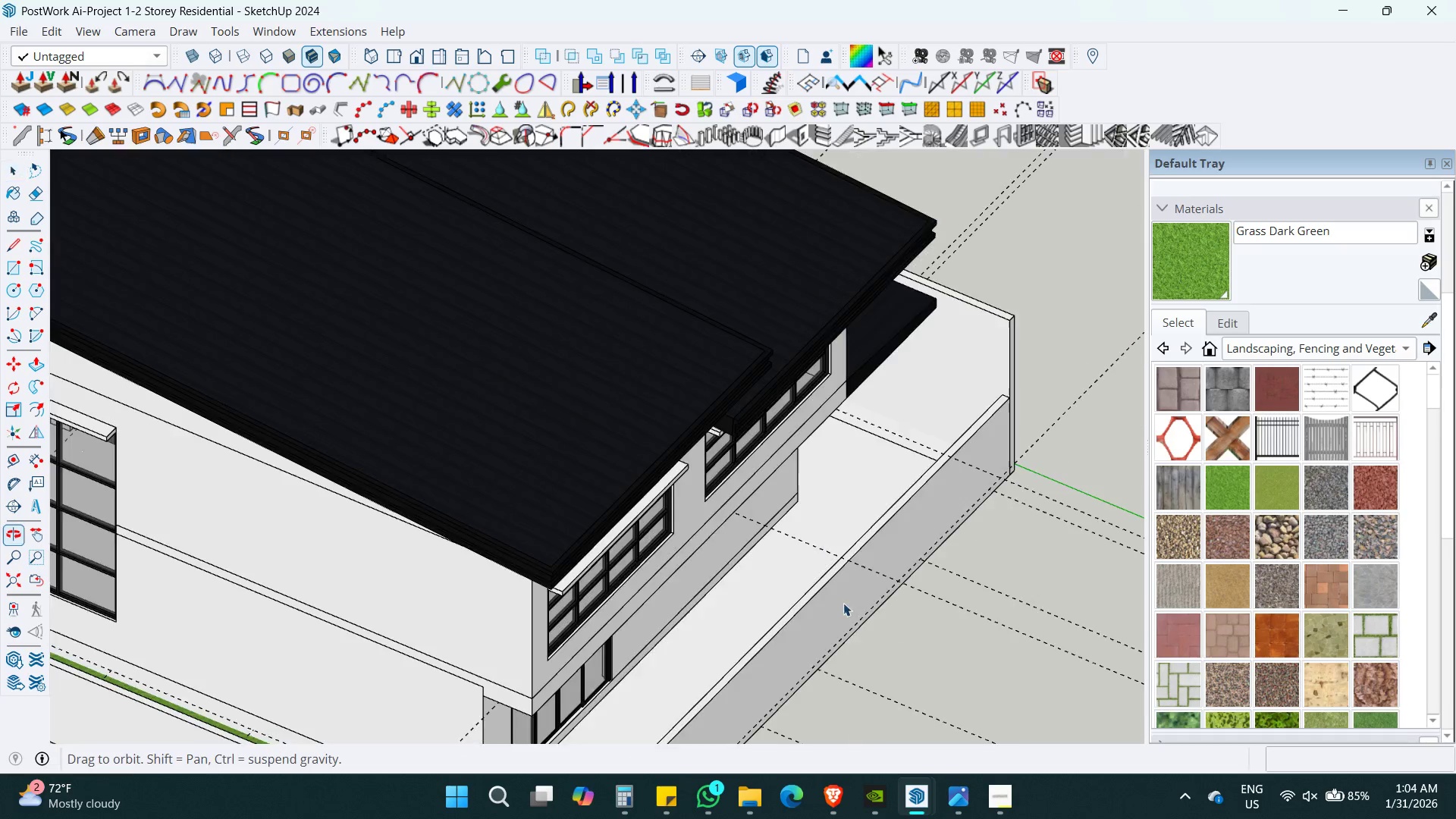 
hold_key(key=ShiftLeft, duration=0.44)
 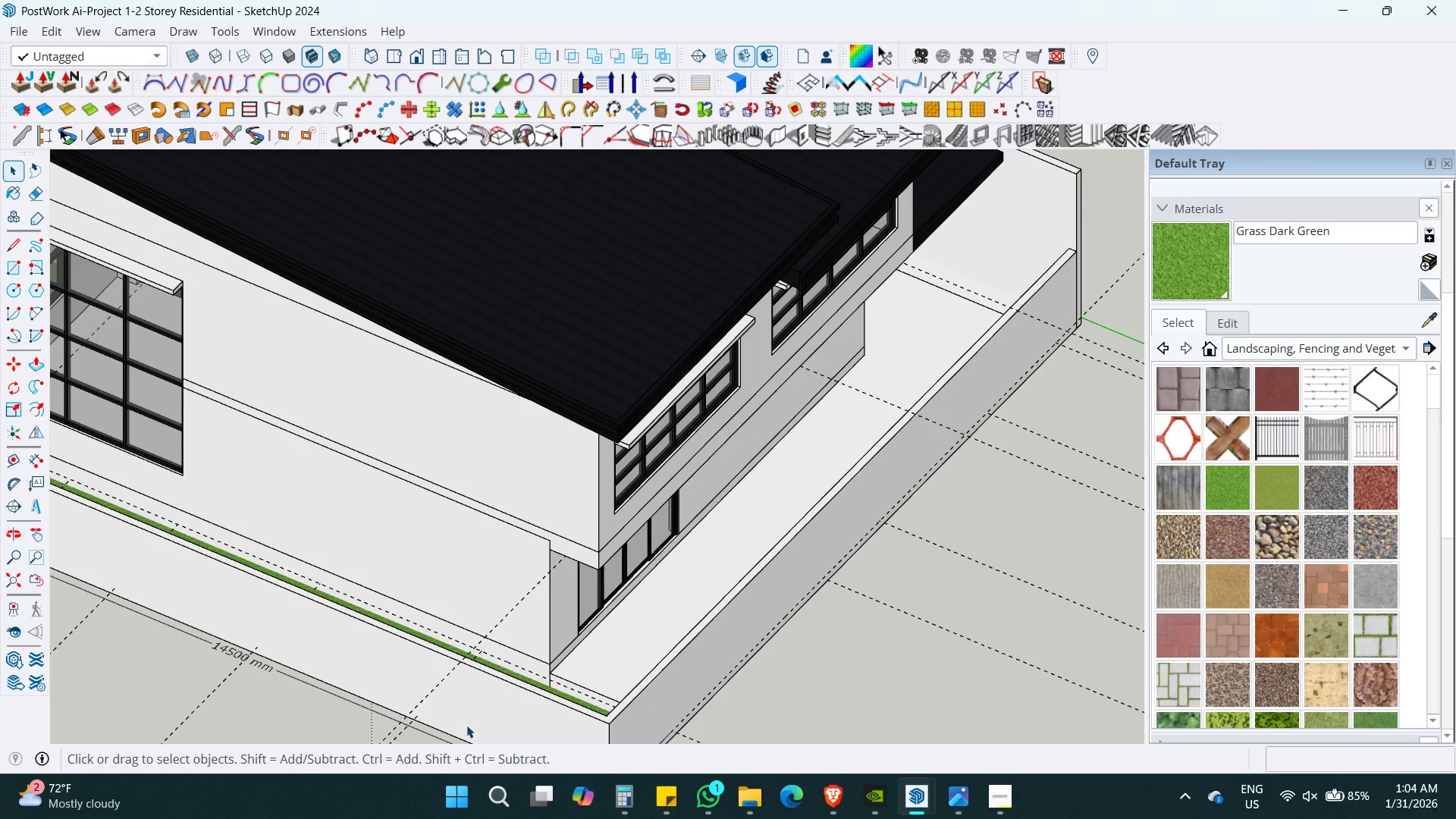 
key(Shift+ShiftLeft)
 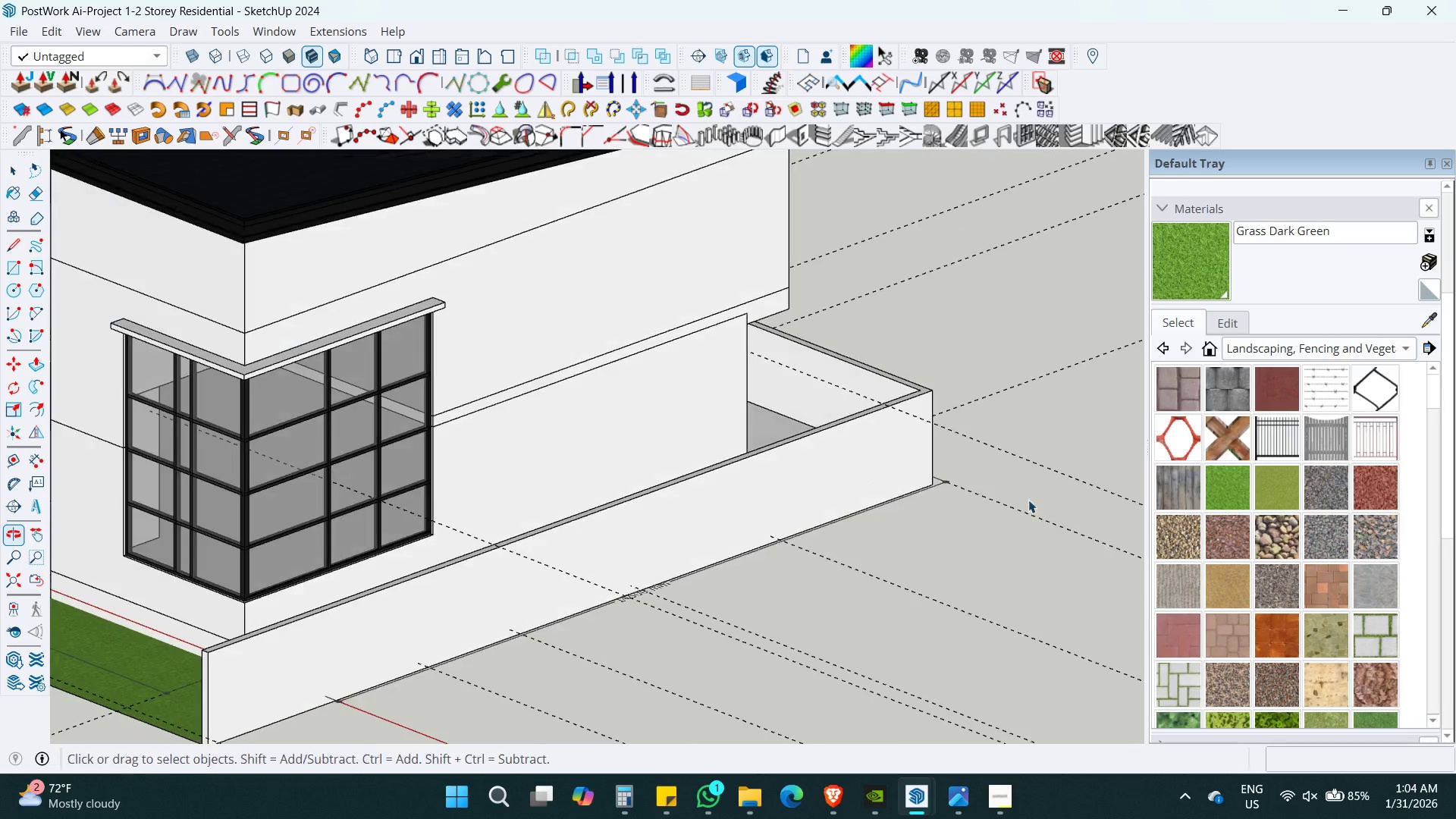 
hold_key(key=ShiftLeft, duration=0.61)
 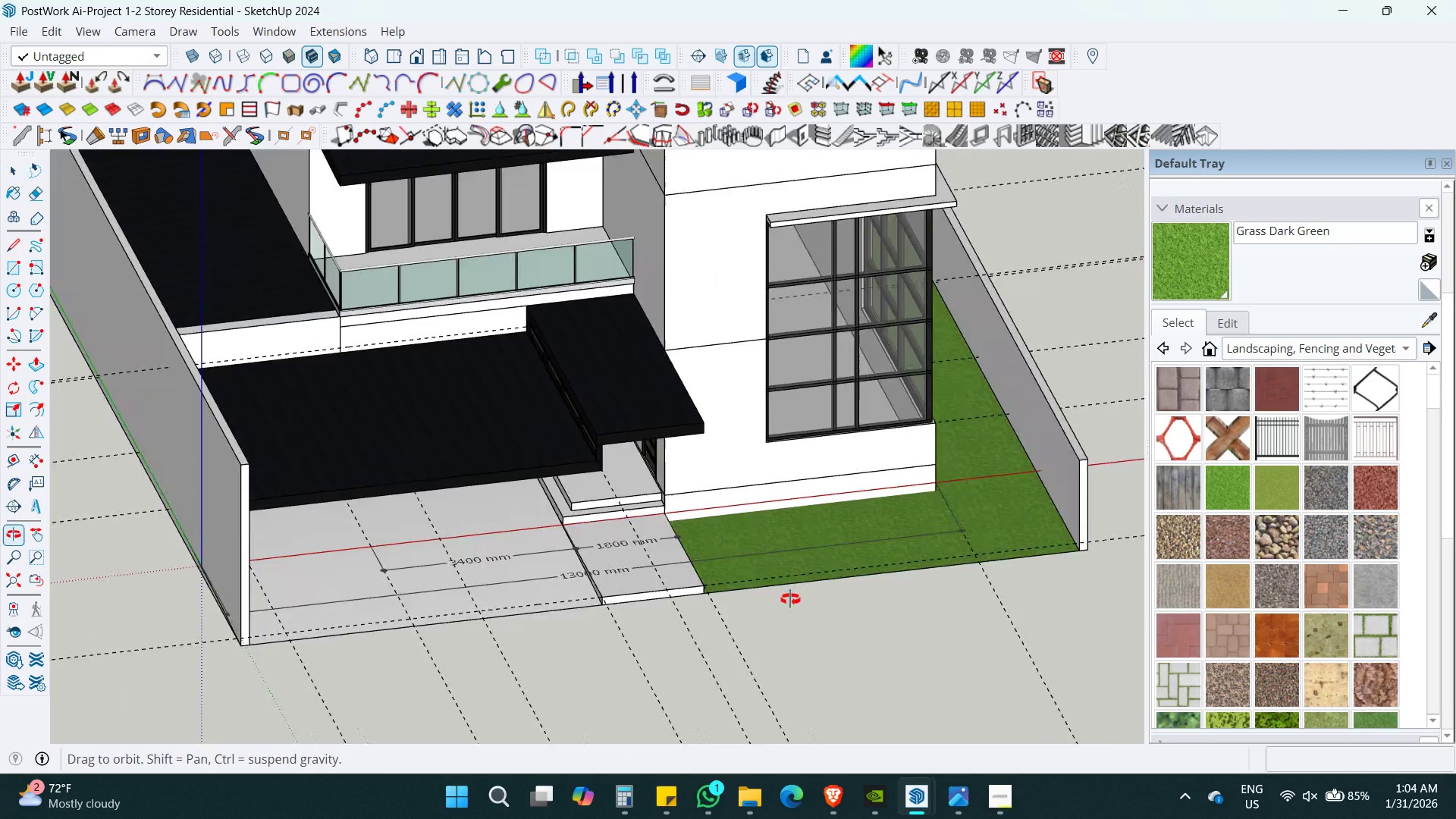 
key(Shift+ShiftLeft)
 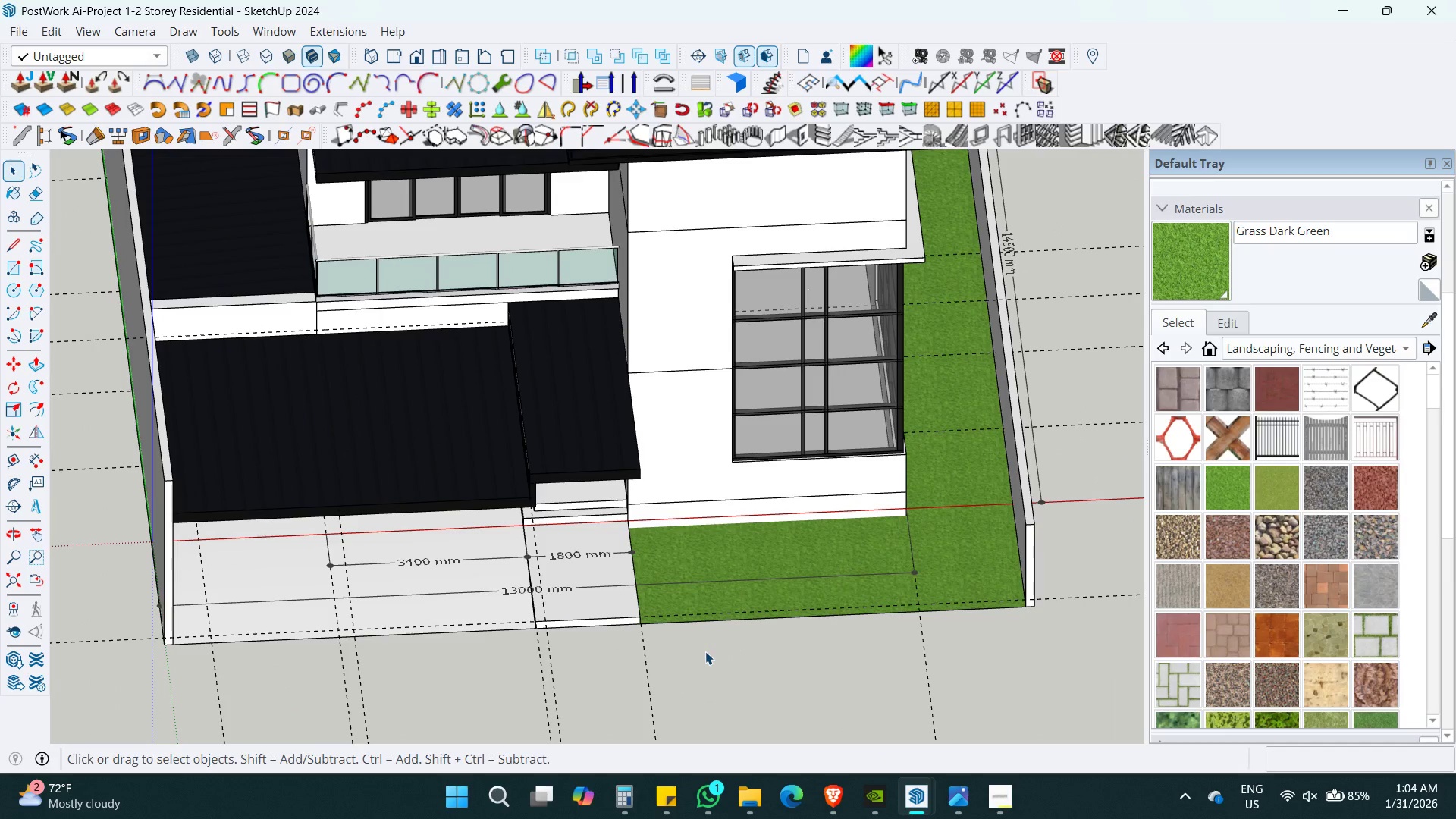 
hold_key(key=ControlLeft, duration=0.38)
 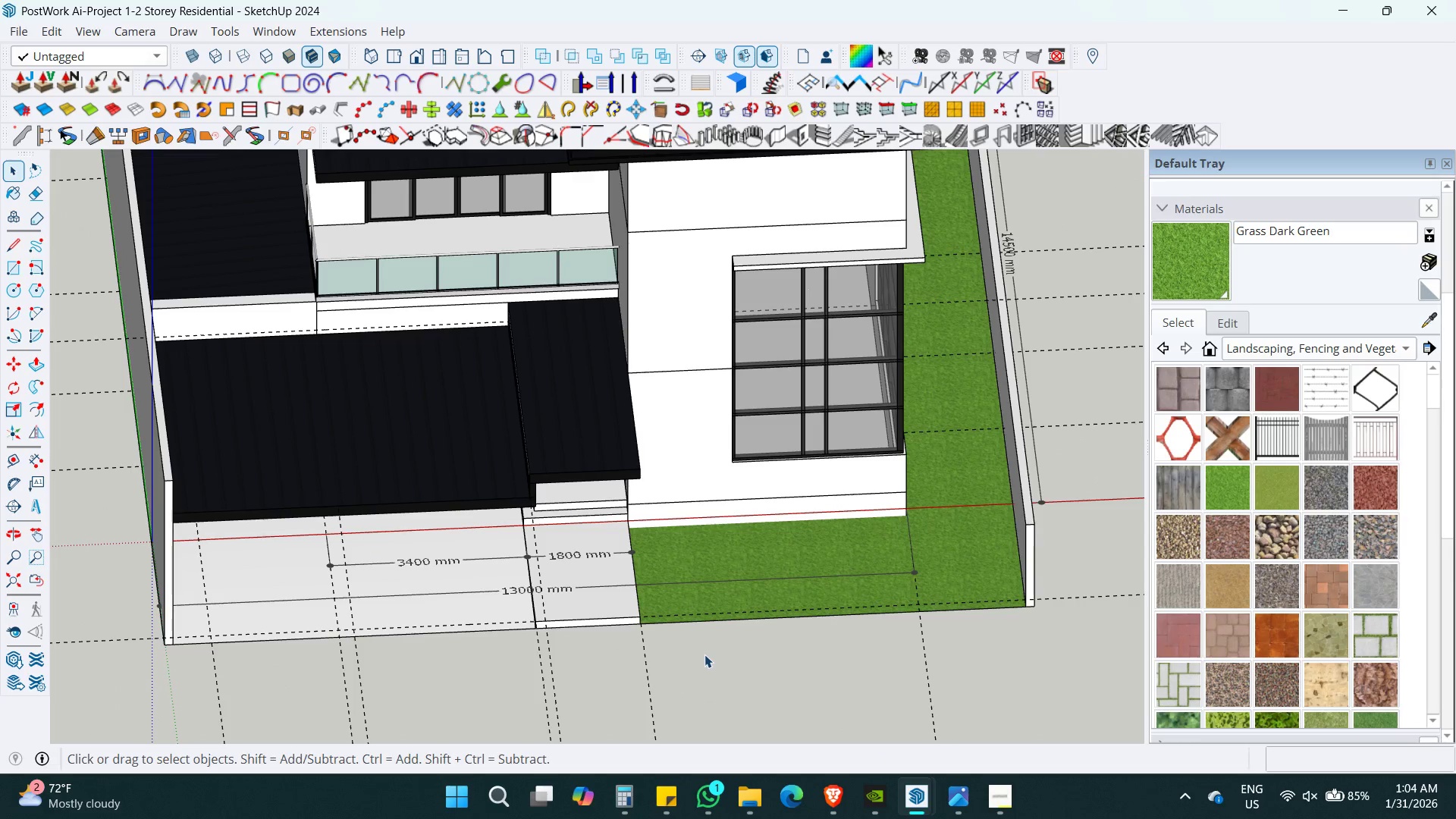 
key(S)
 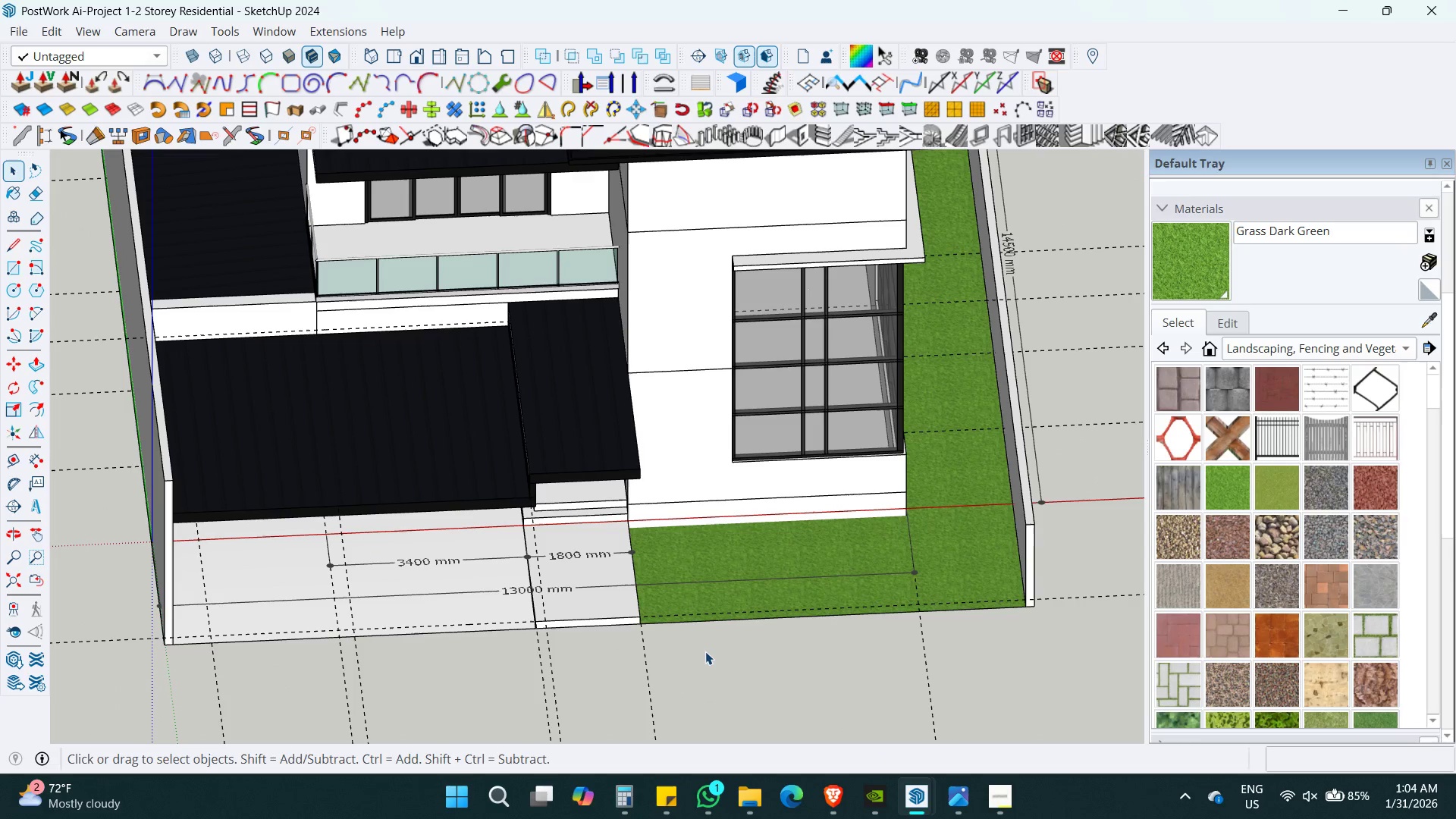 
hold_key(key=ShiftLeft, duration=0.44)
 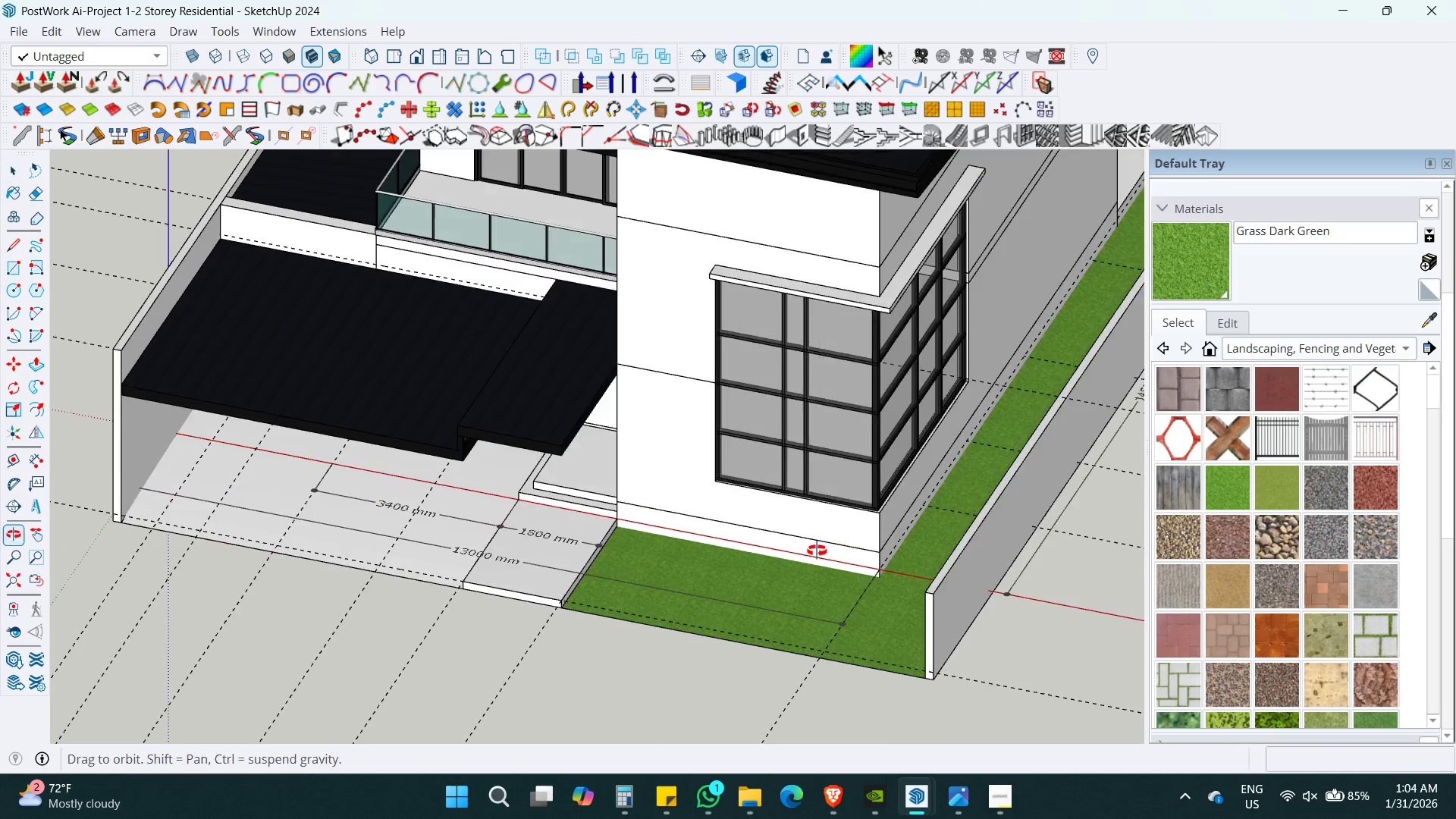 
hold_key(key=ShiftLeft, duration=0.36)
 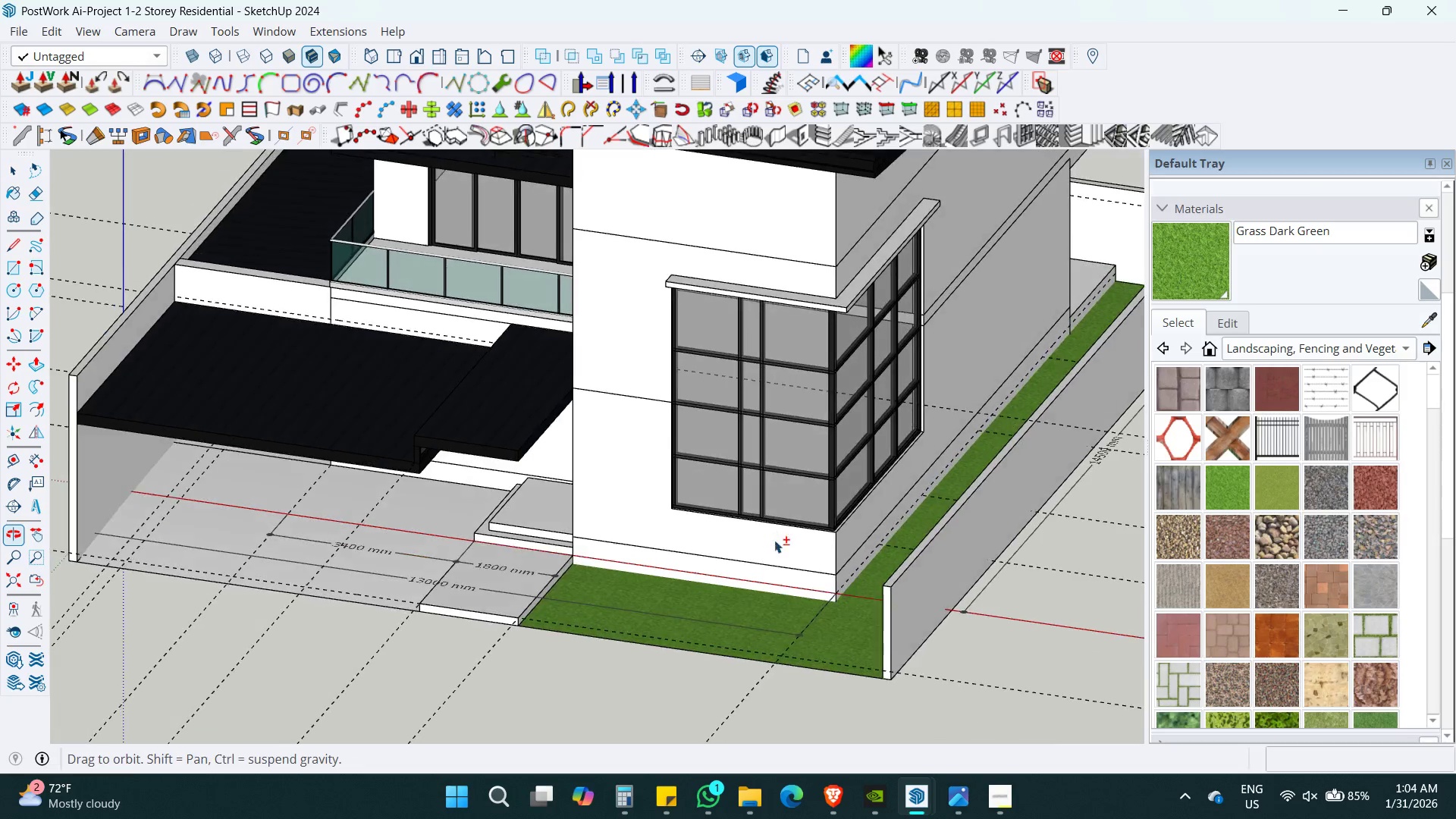 
scroll: coordinate [792, 557], scroll_direction: up, amount: 2.0
 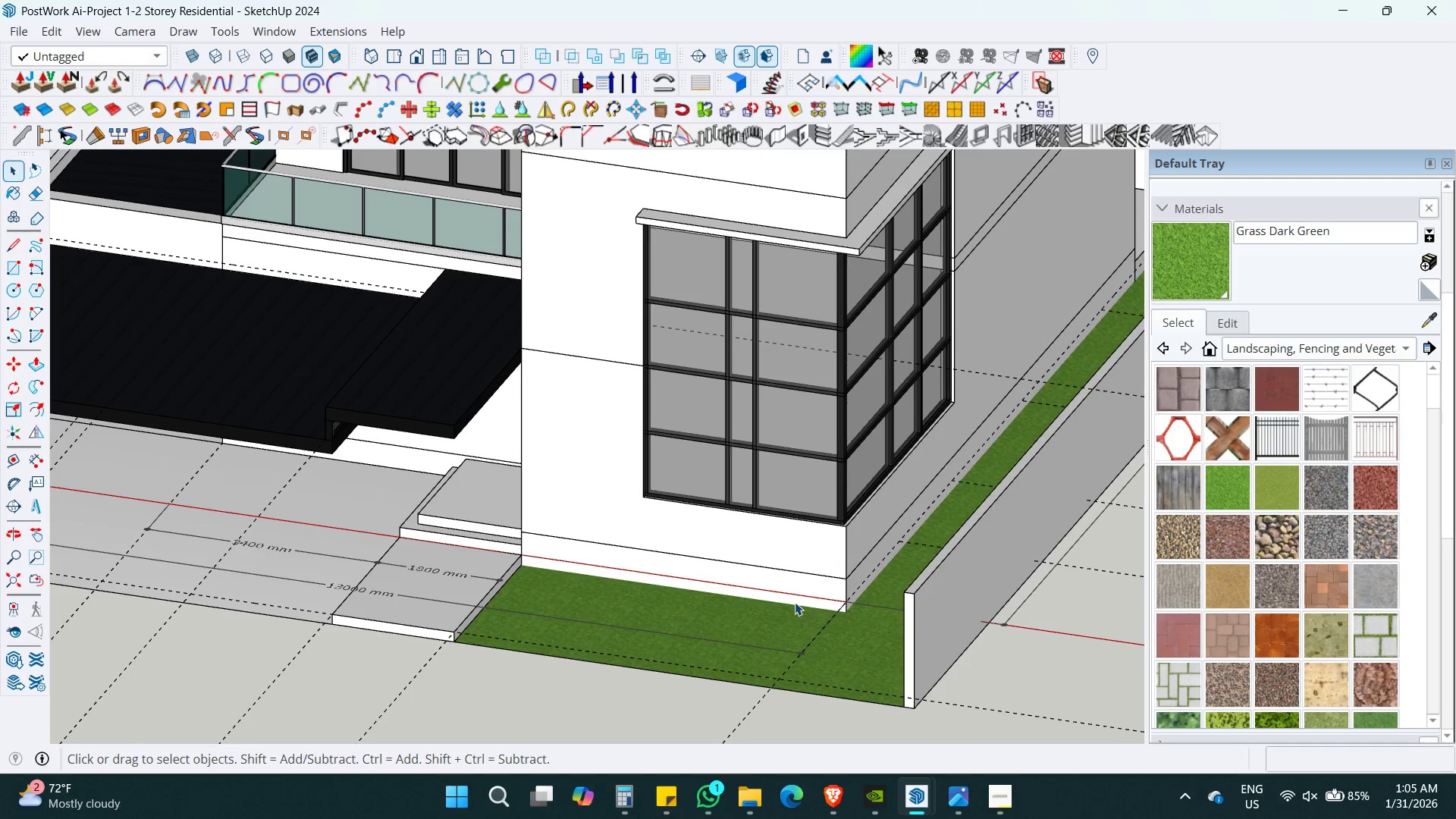 
double_click([795, 602])
 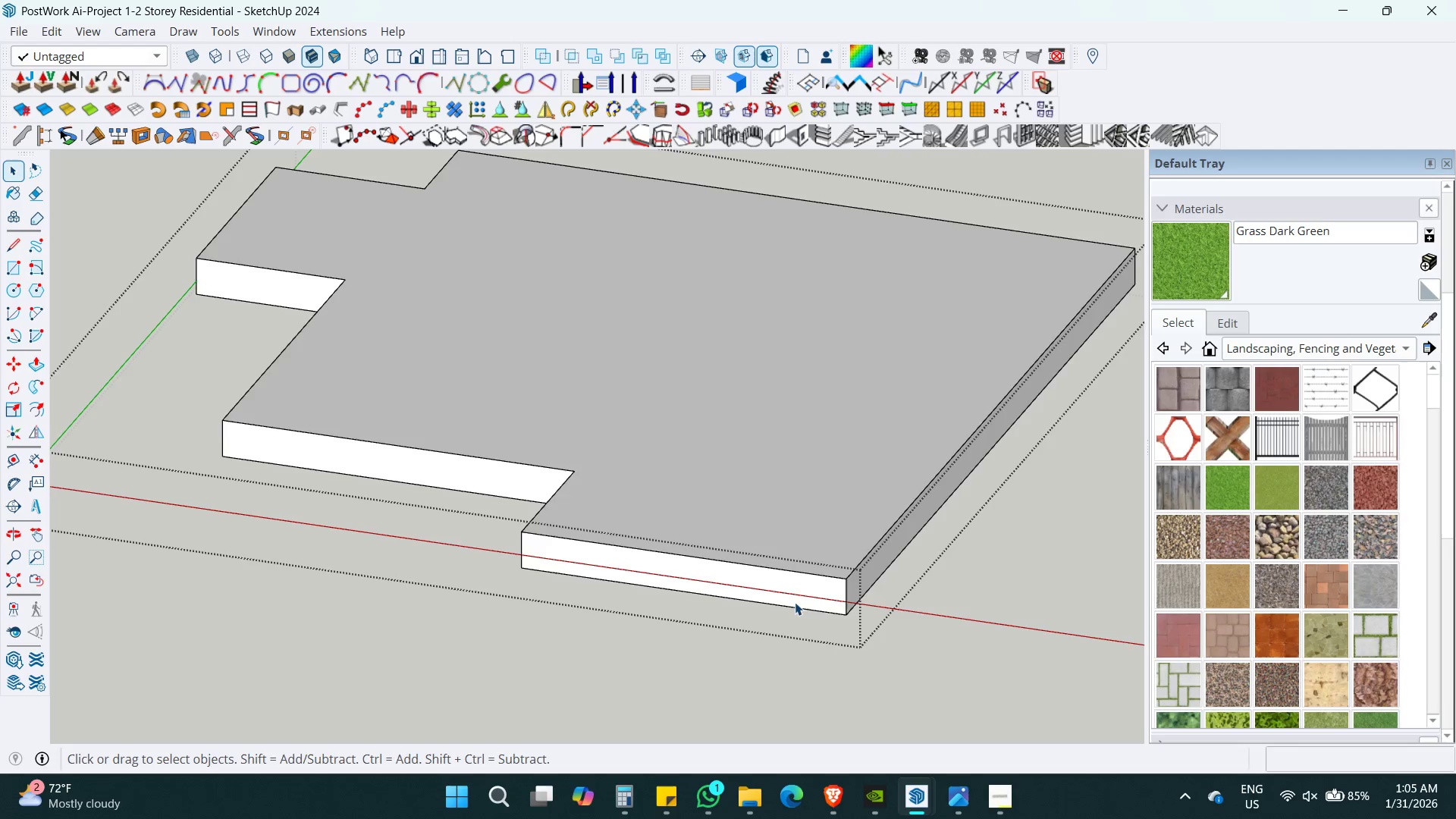 
triple_click([795, 602])
 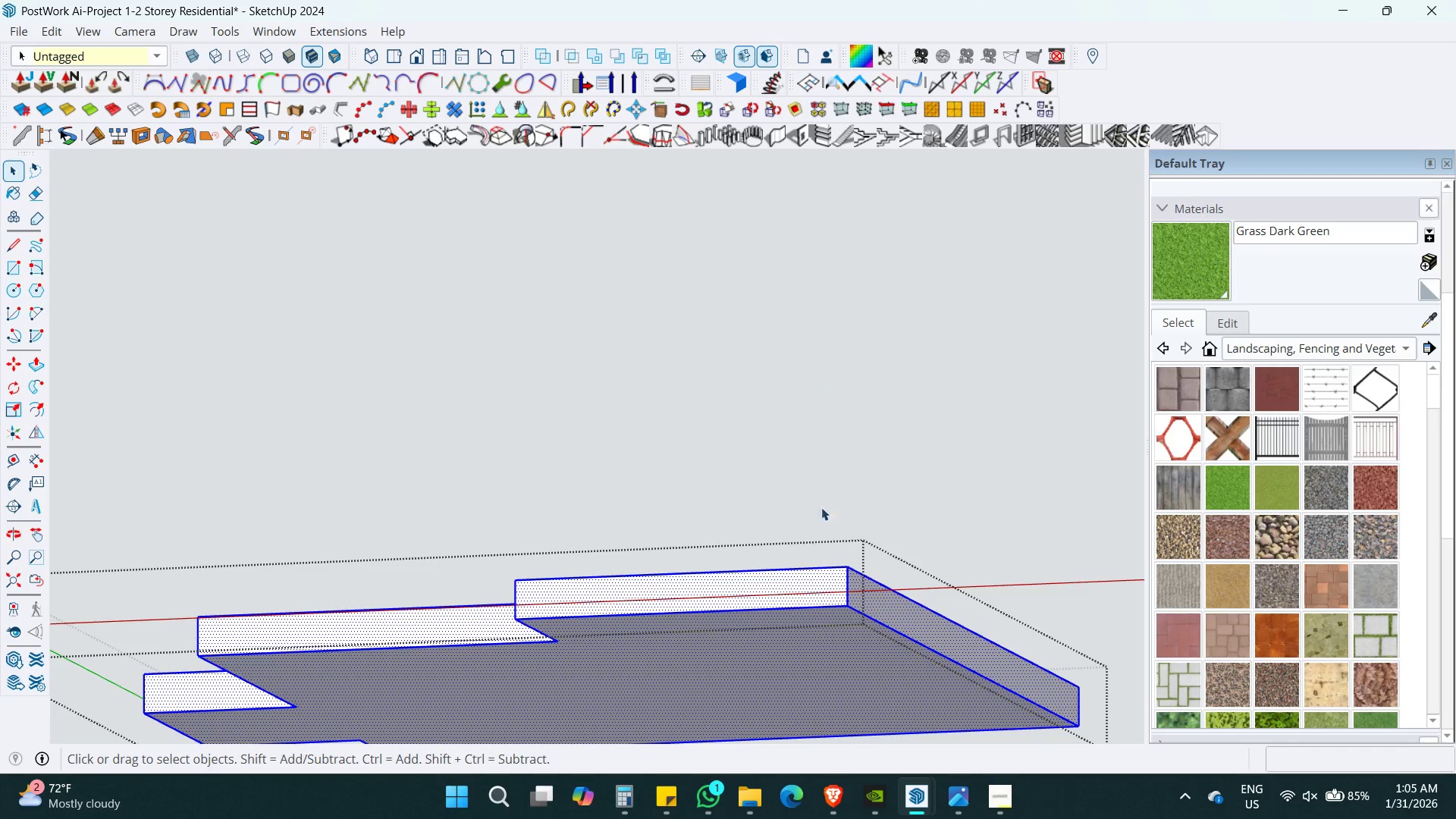 
key(P)
 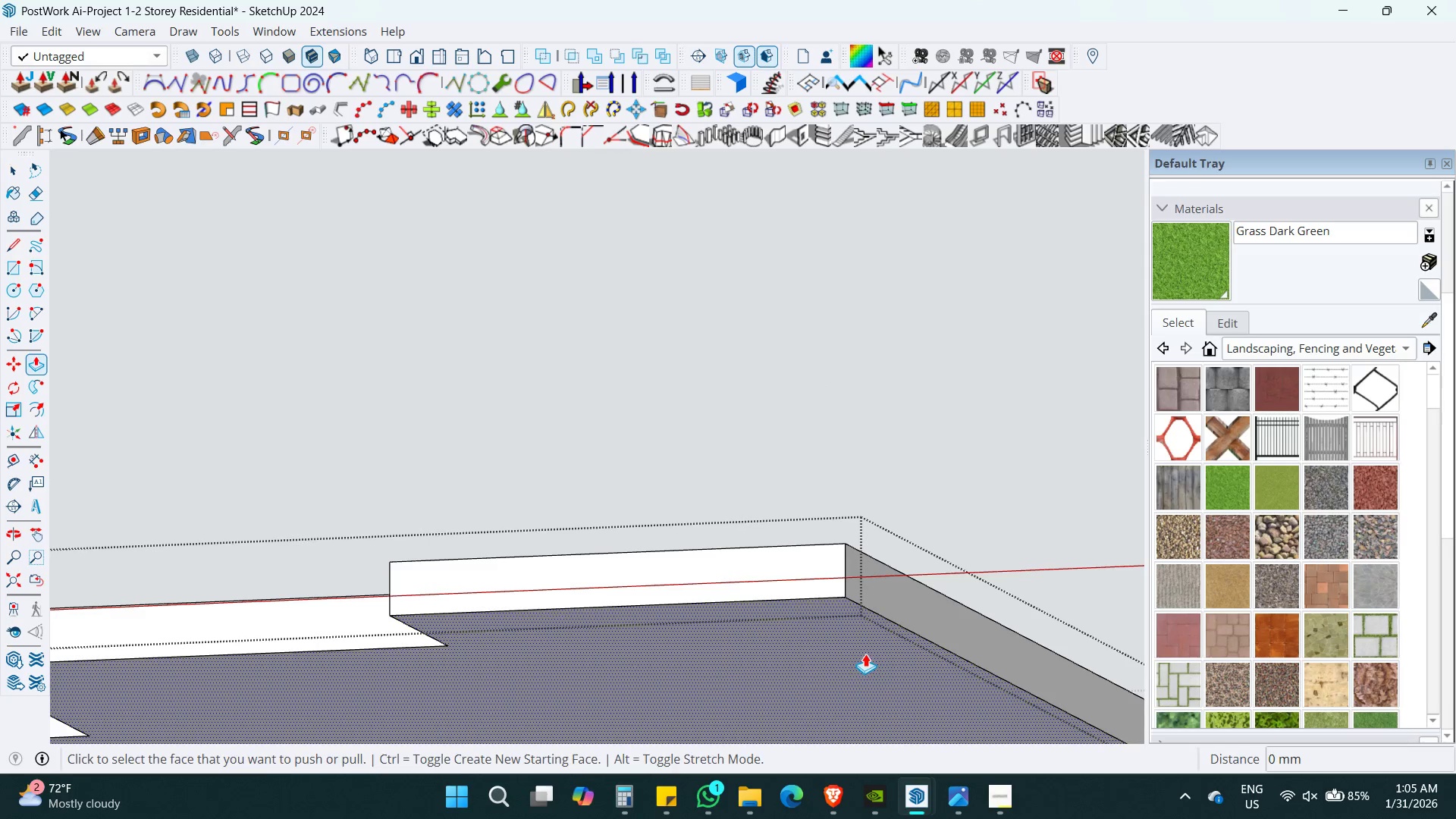 
scroll: coordinate [853, 629], scroll_direction: up, amount: 3.0
 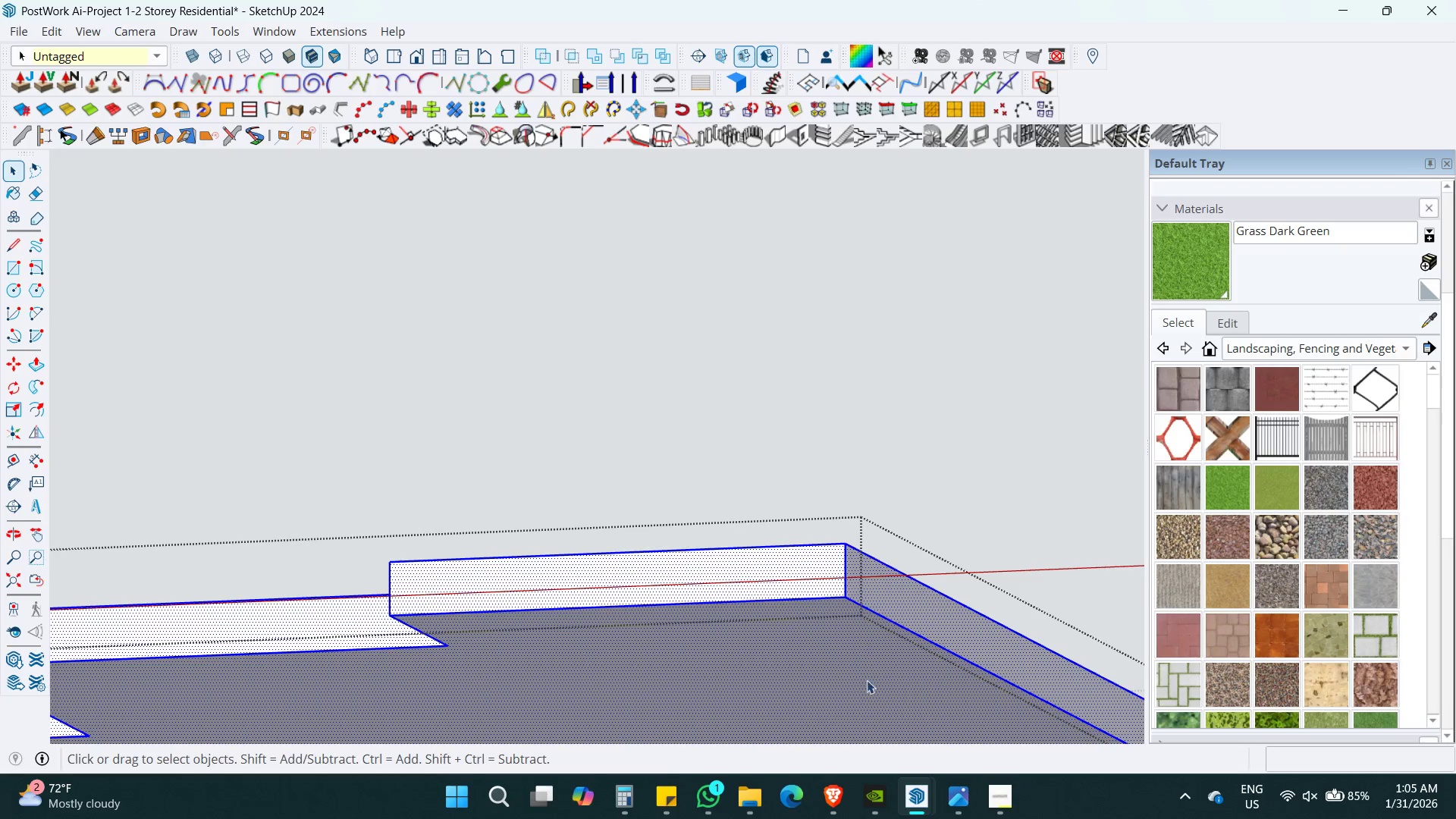 
double_click([865, 654])
 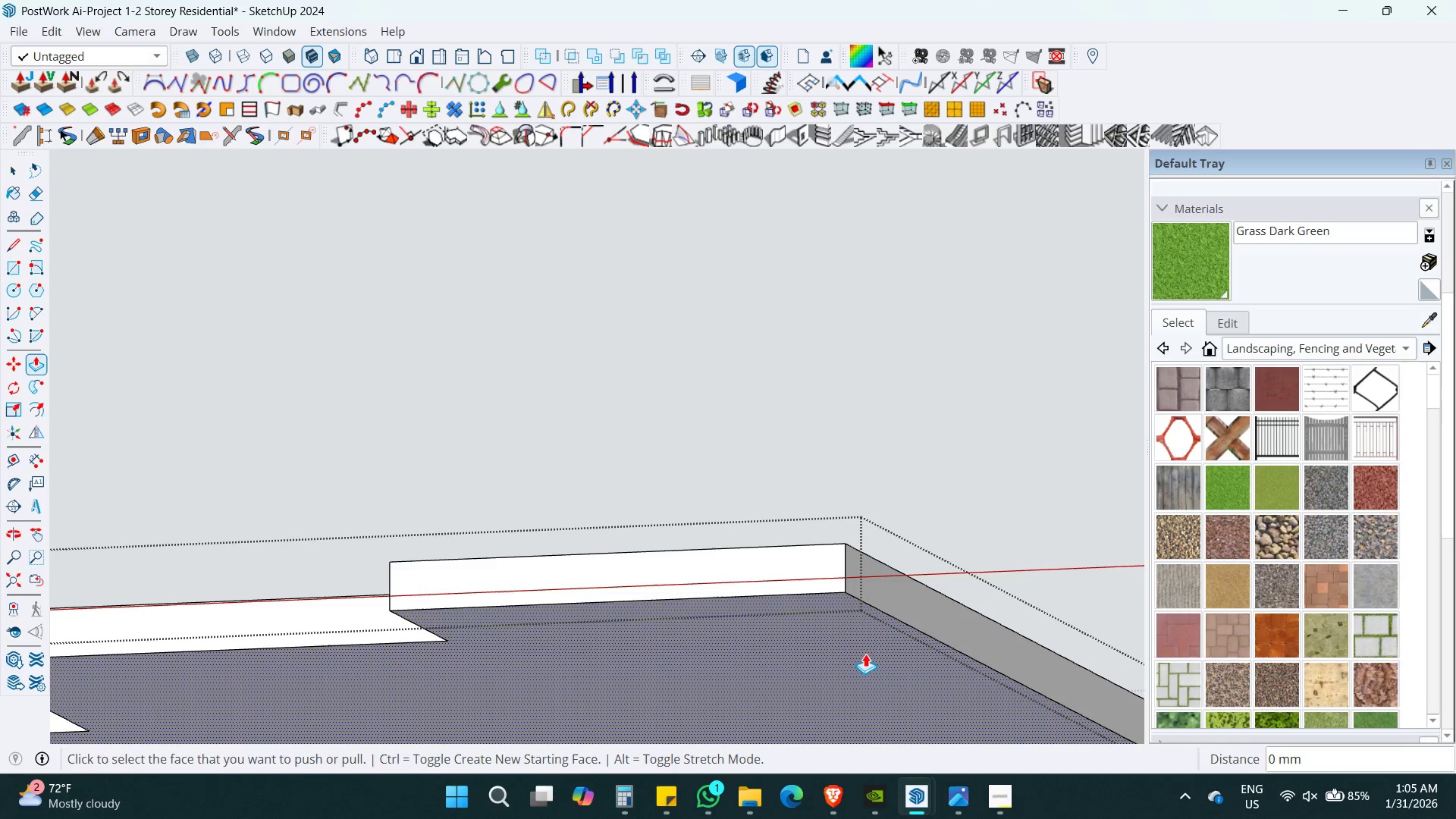 
key(Space)
 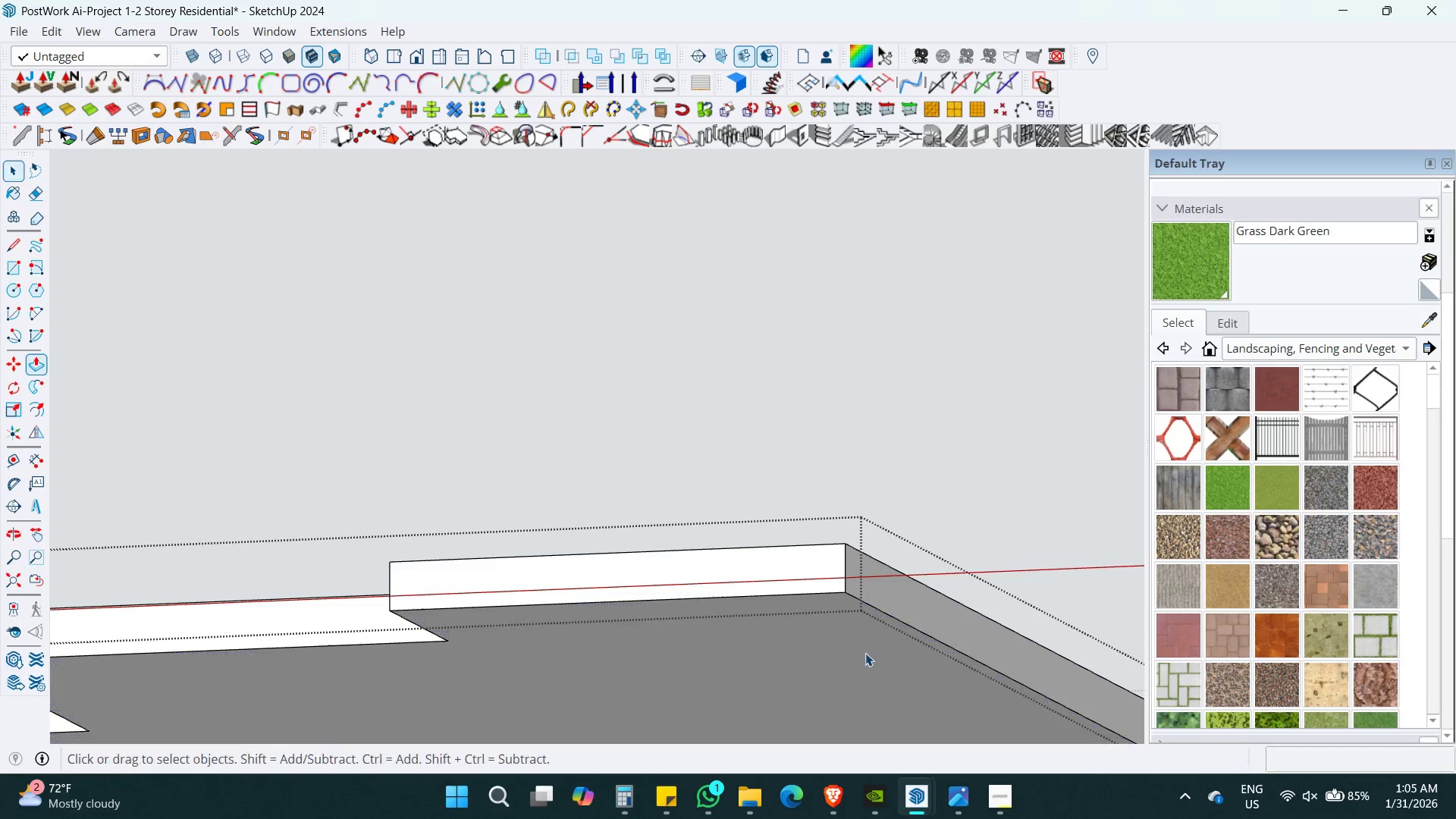 
key(Escape)
 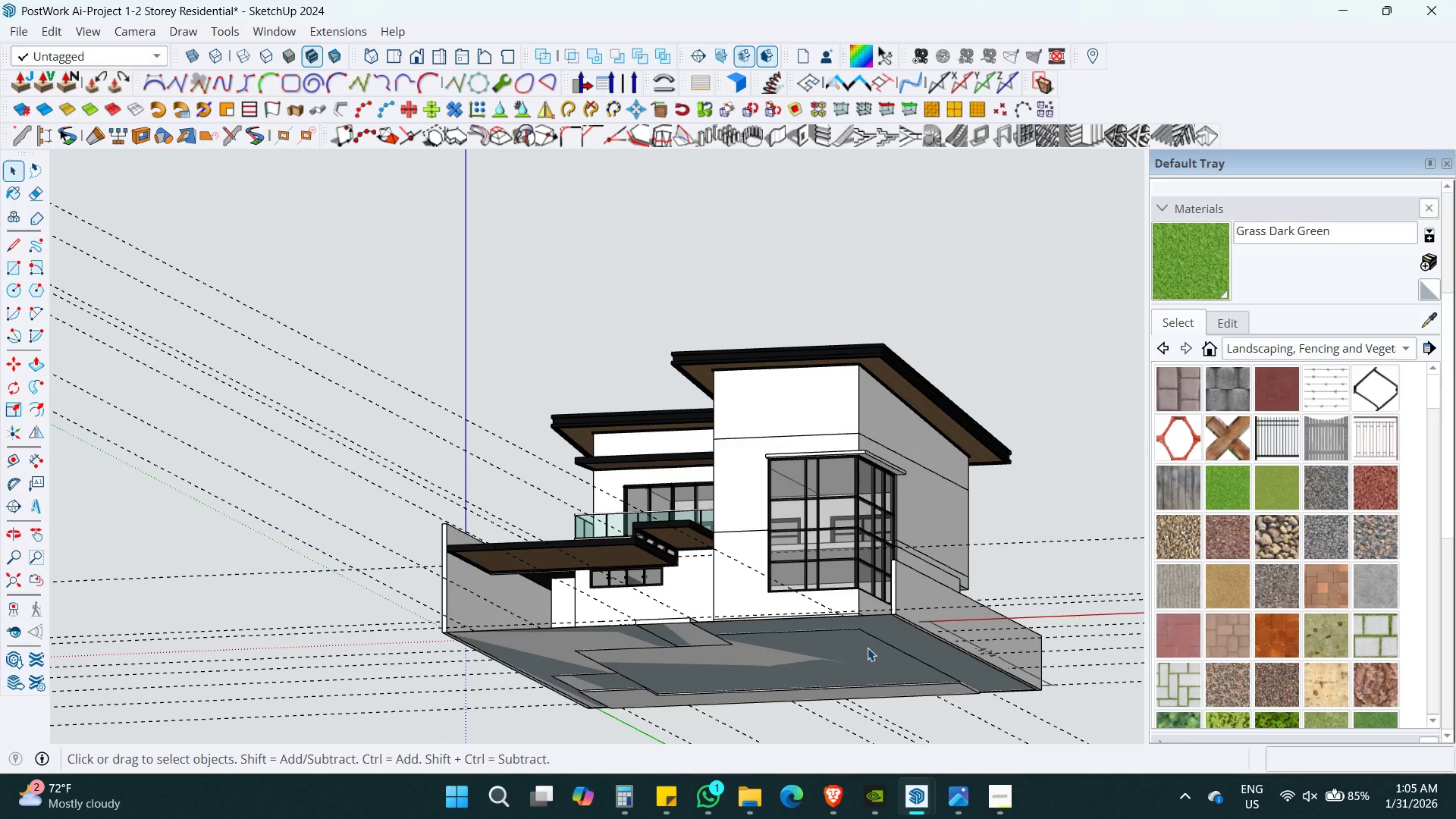 
hold_key(key=ControlLeft, duration=0.42)
 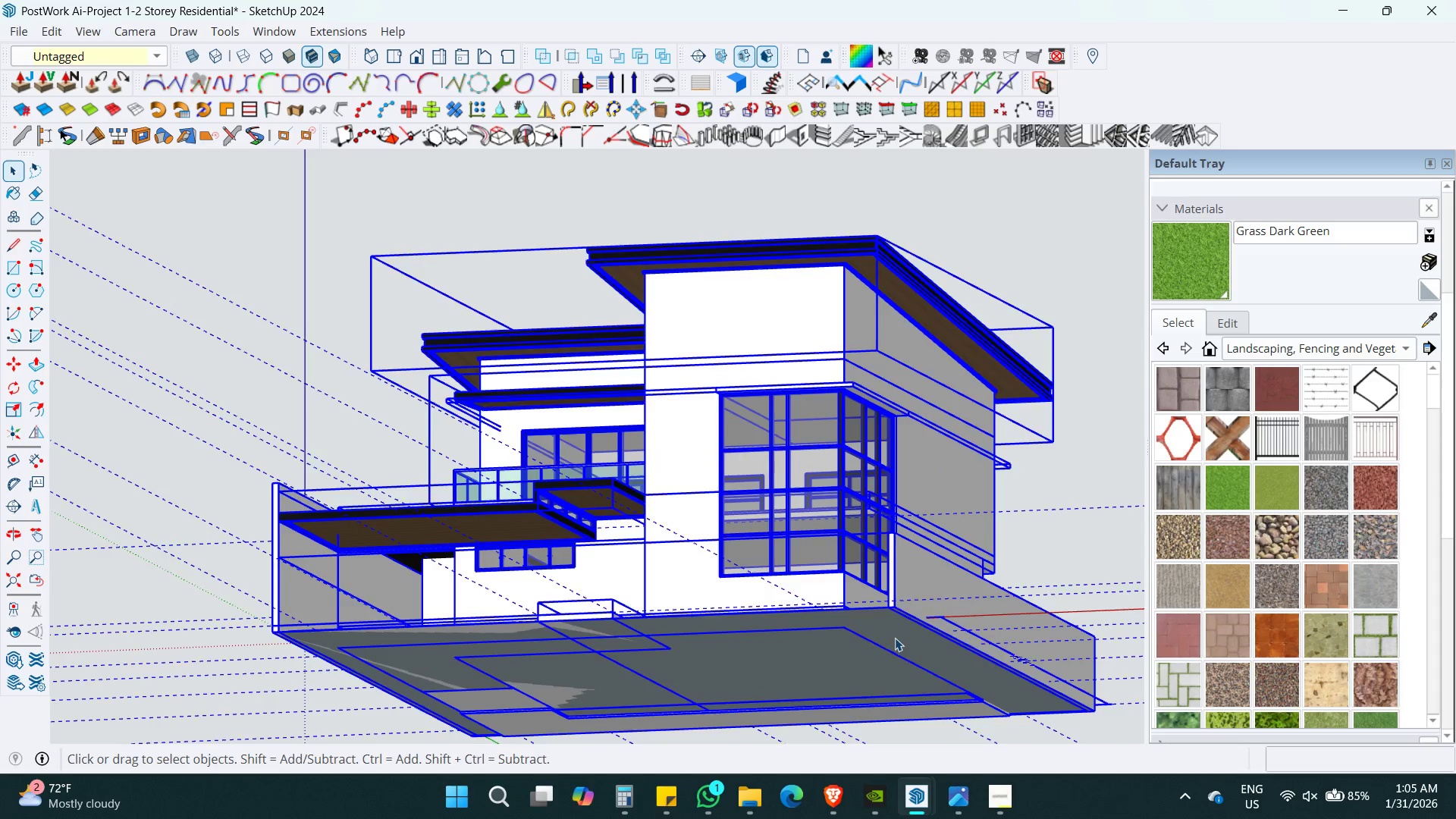 
scroll: coordinate [865, 646], scroll_direction: down, amount: 12.0
 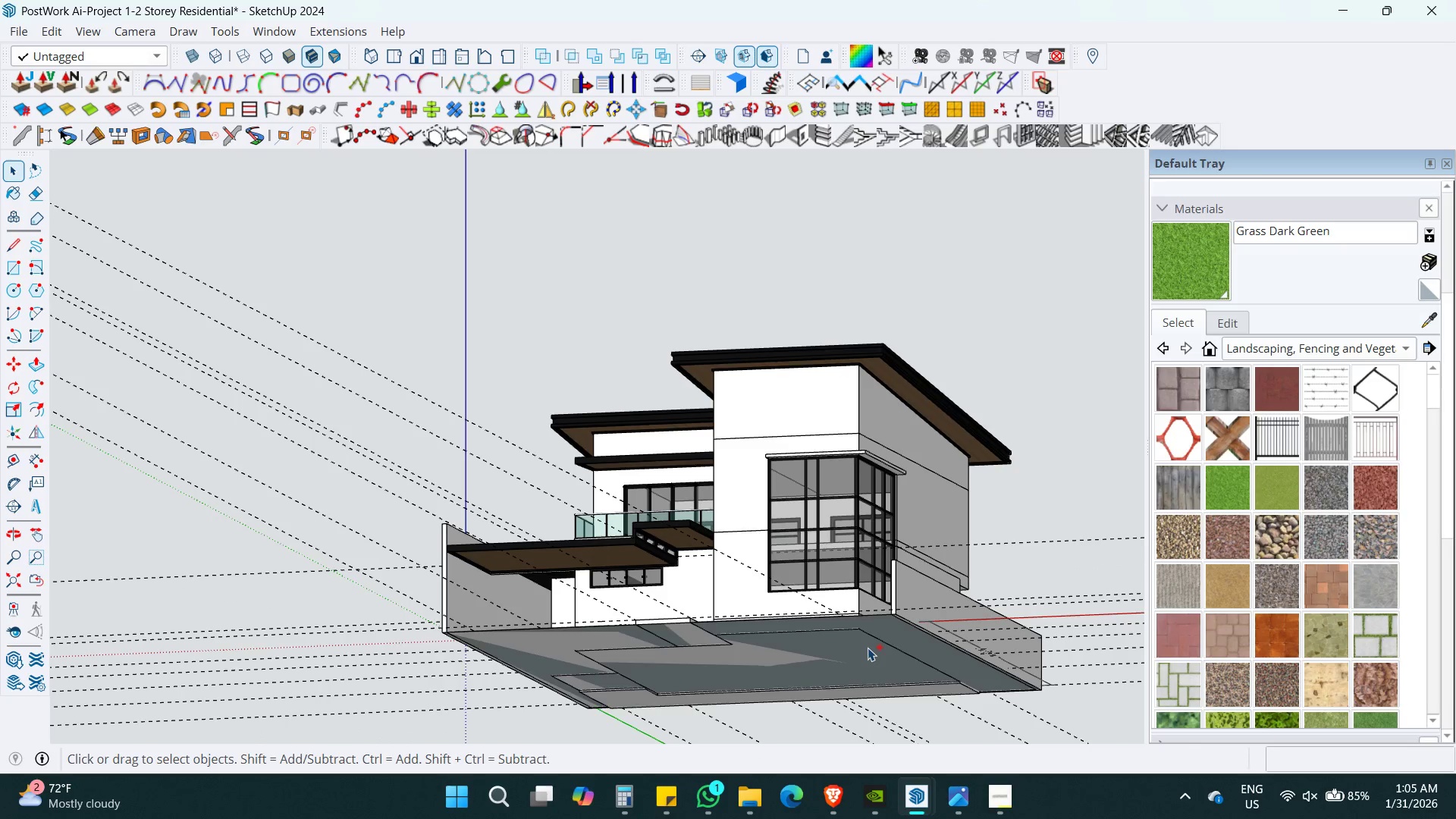 
key(A)
 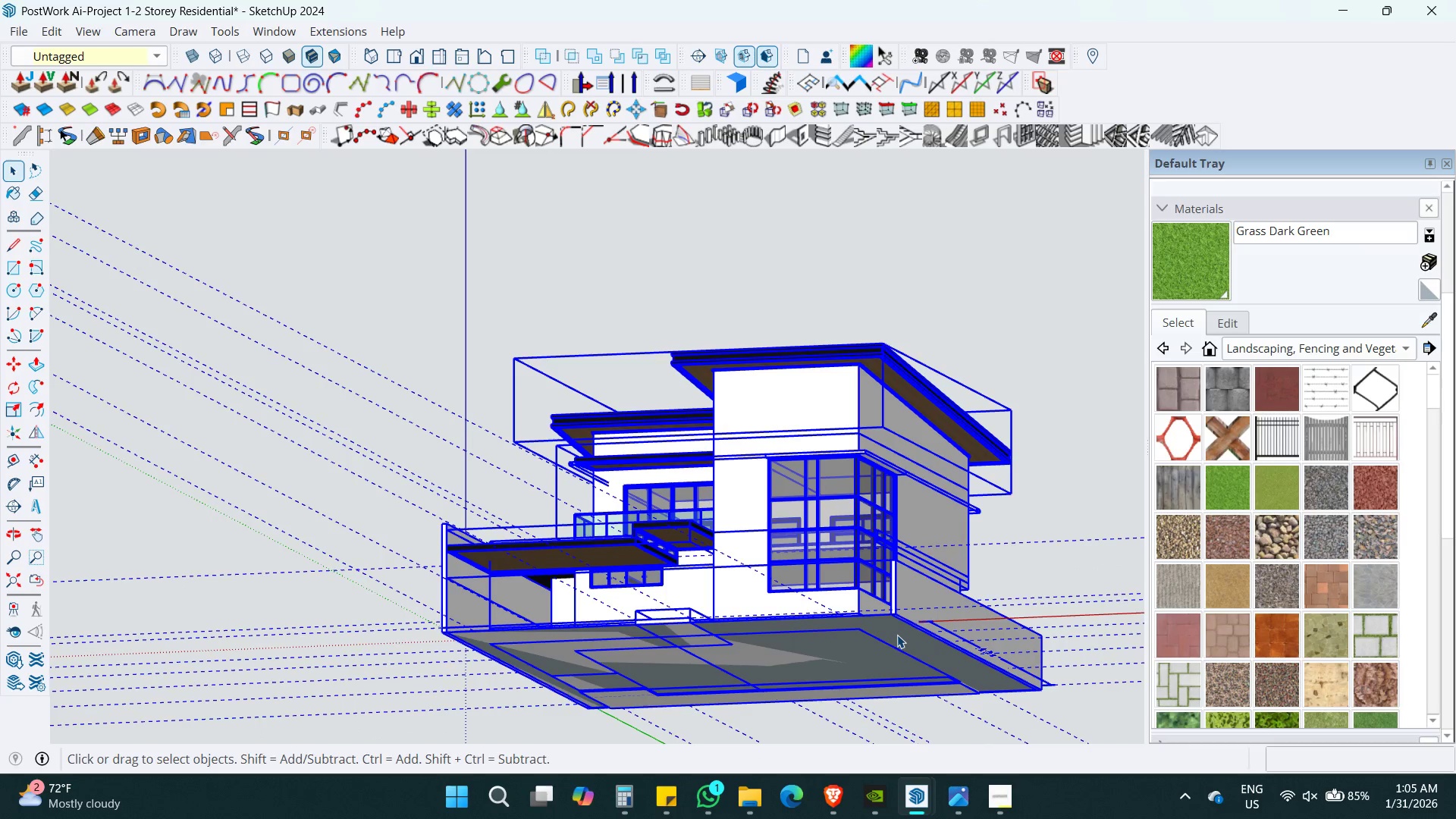 
key(M)
 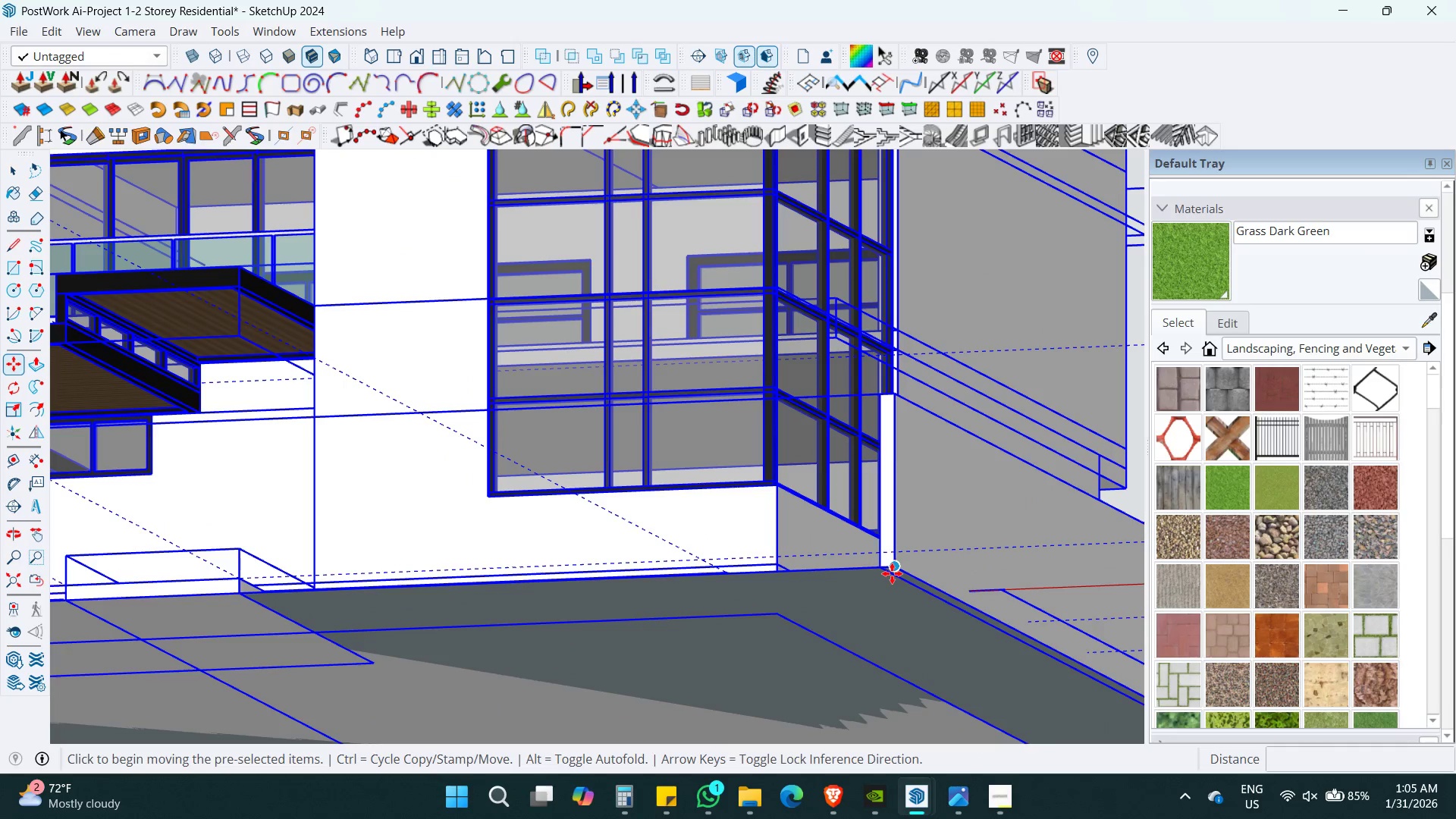 
scroll: coordinate [895, 638], scroll_direction: up, amount: 11.0
 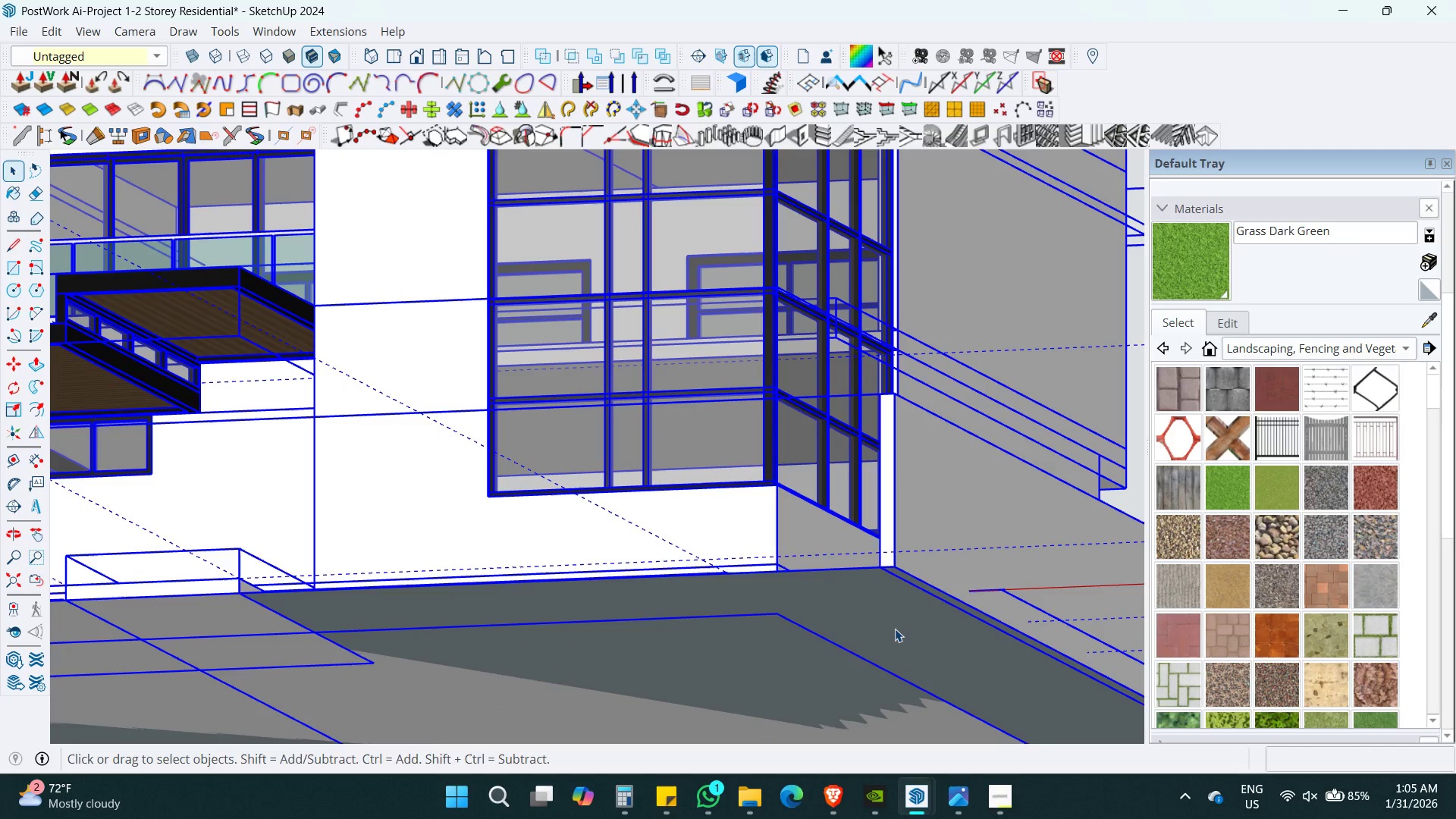 
left_click([892, 573])
 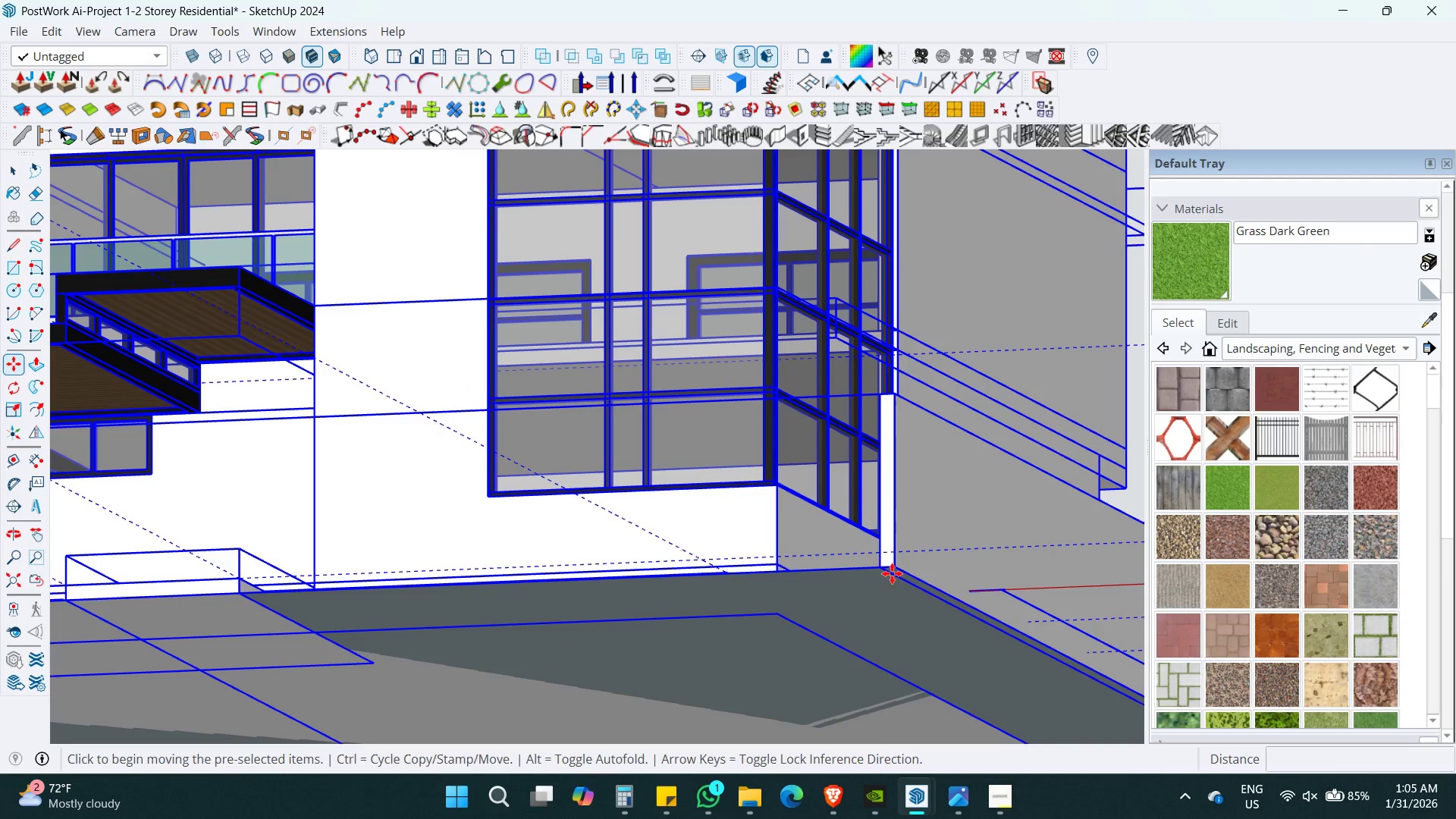 
key(ArrowUp)
 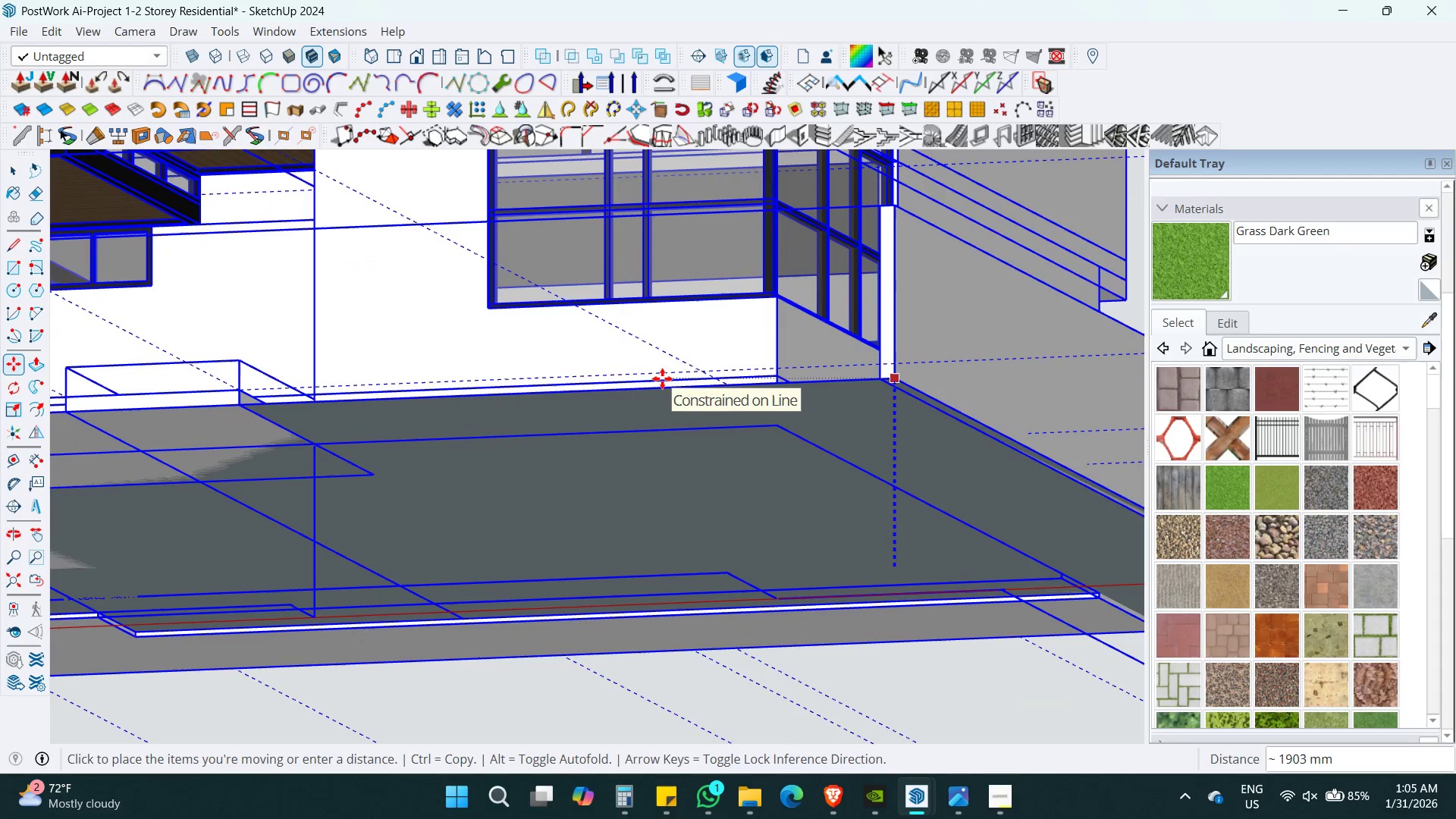 
hold_key(key=ShiftLeft, duration=0.36)
 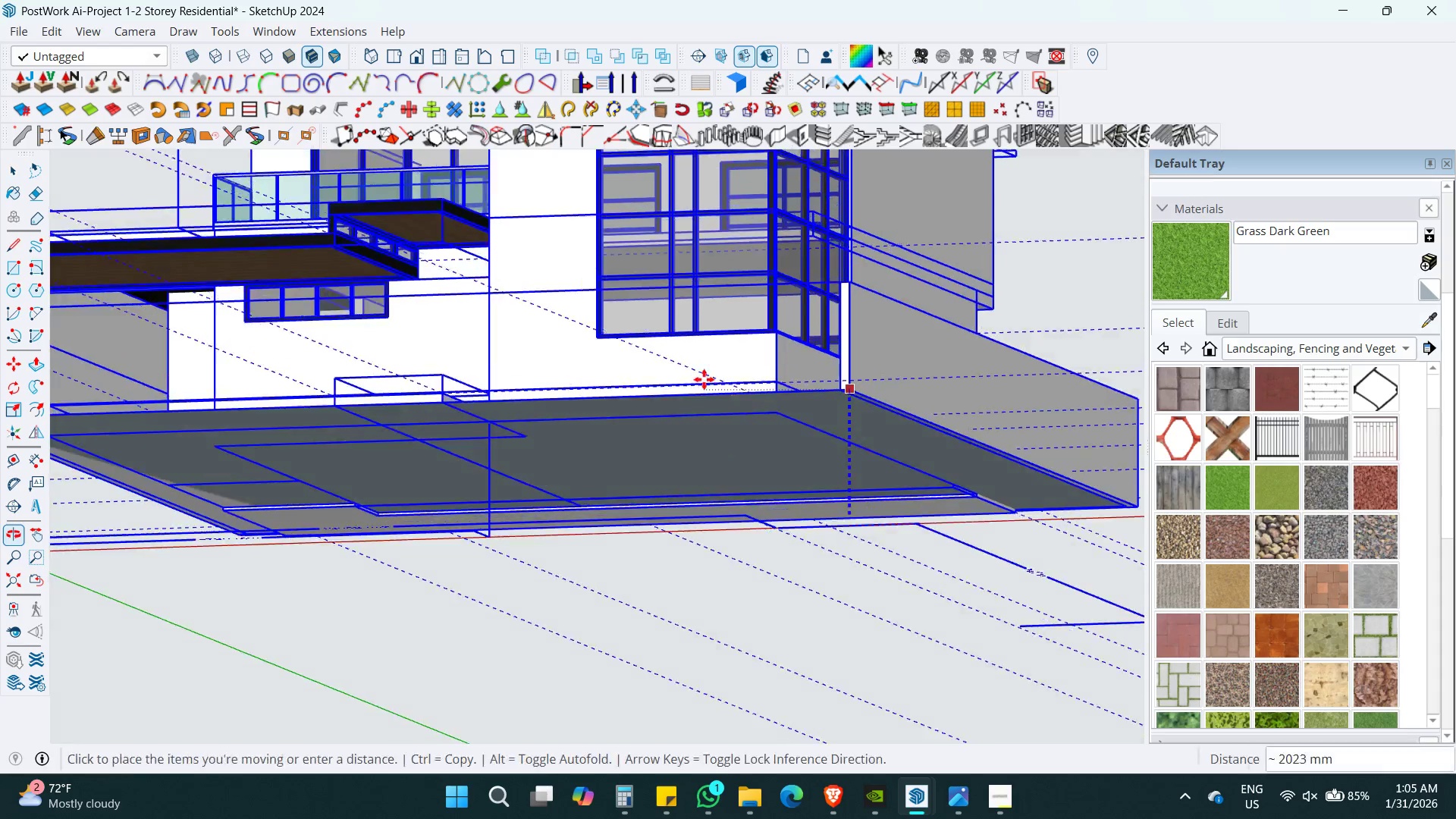 
scroll: coordinate [795, 257], scroll_direction: down, amount: 5.0
 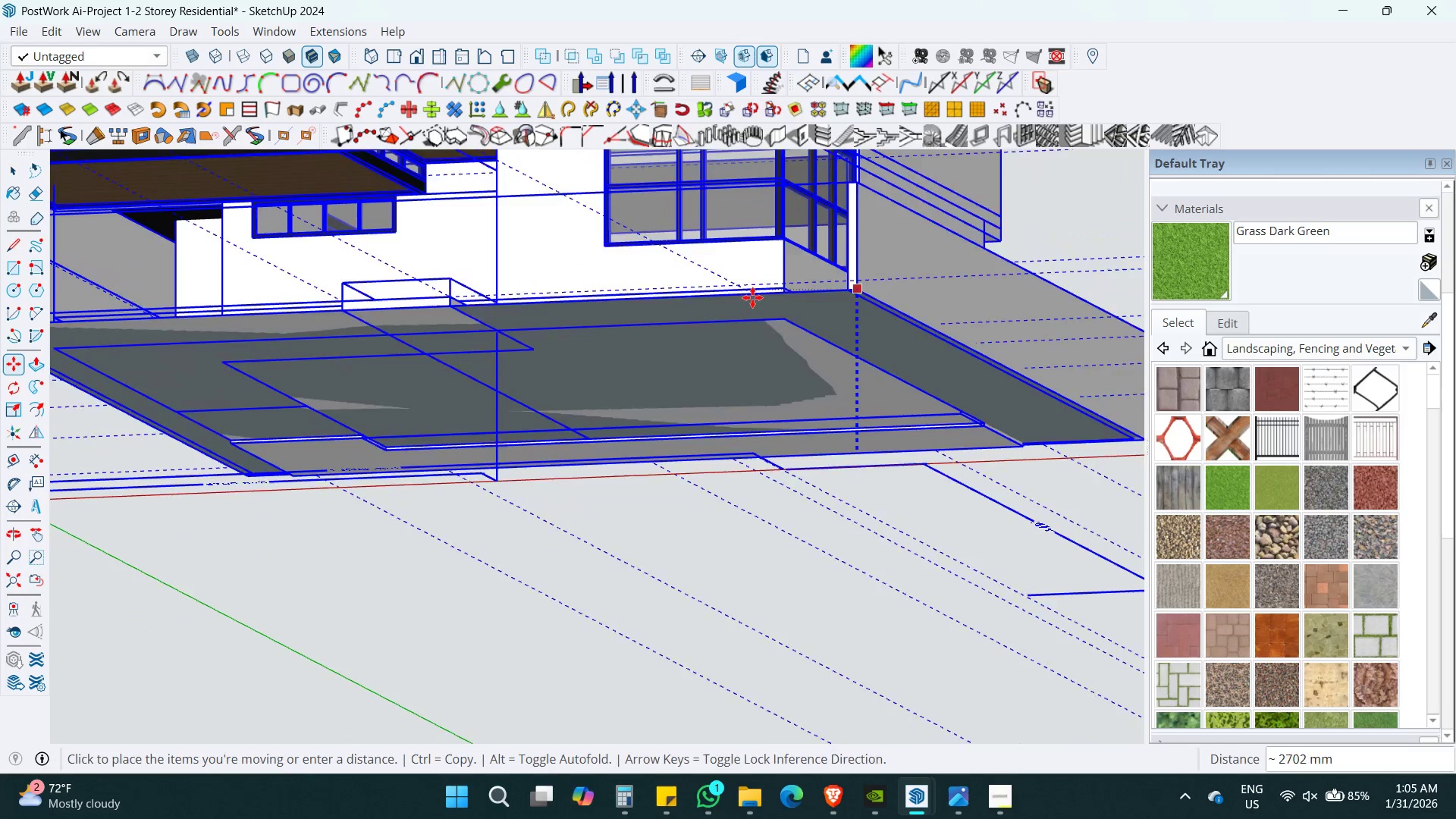 
key(Space)
 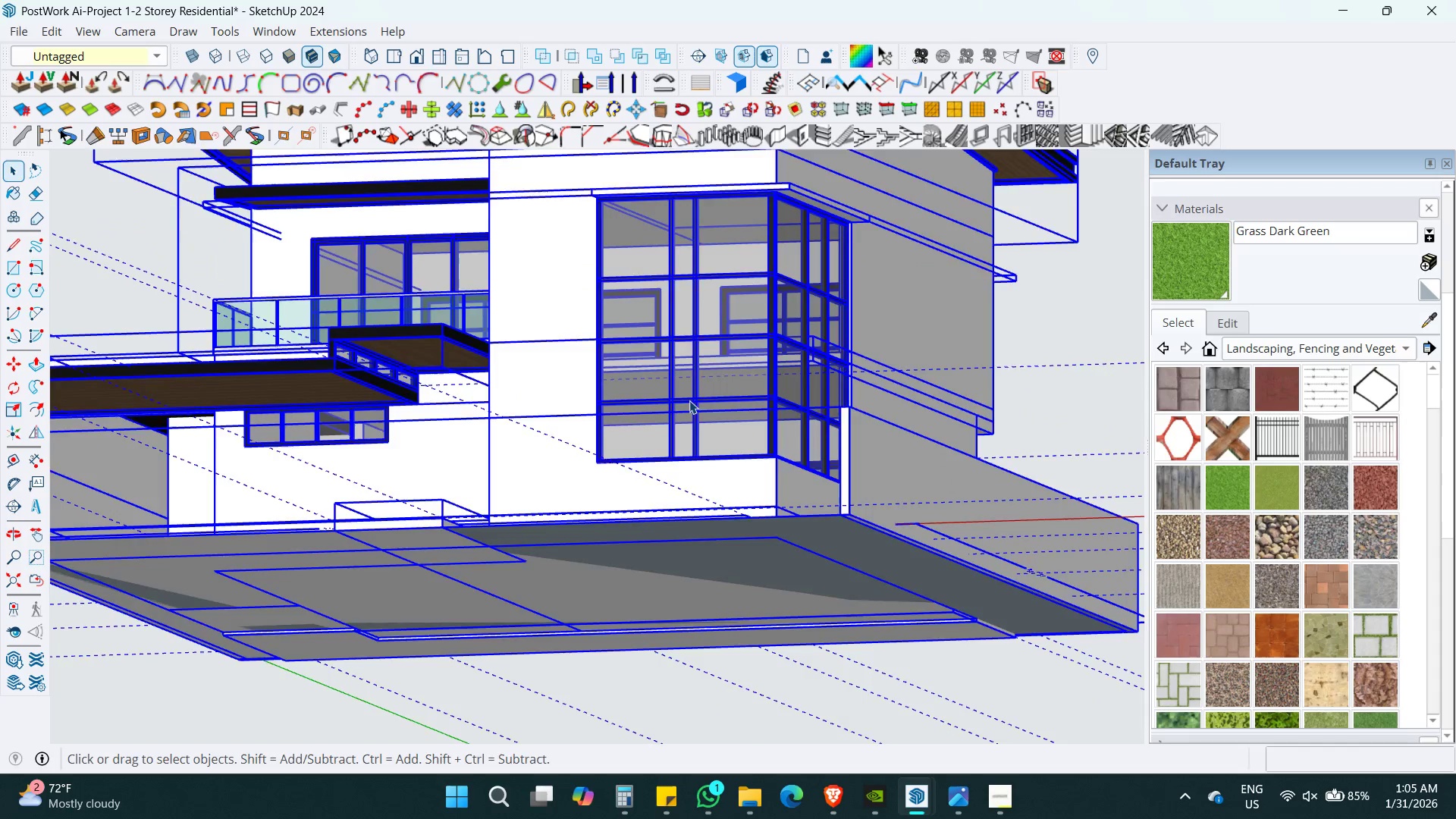 
key(Alt+AltLeft)
 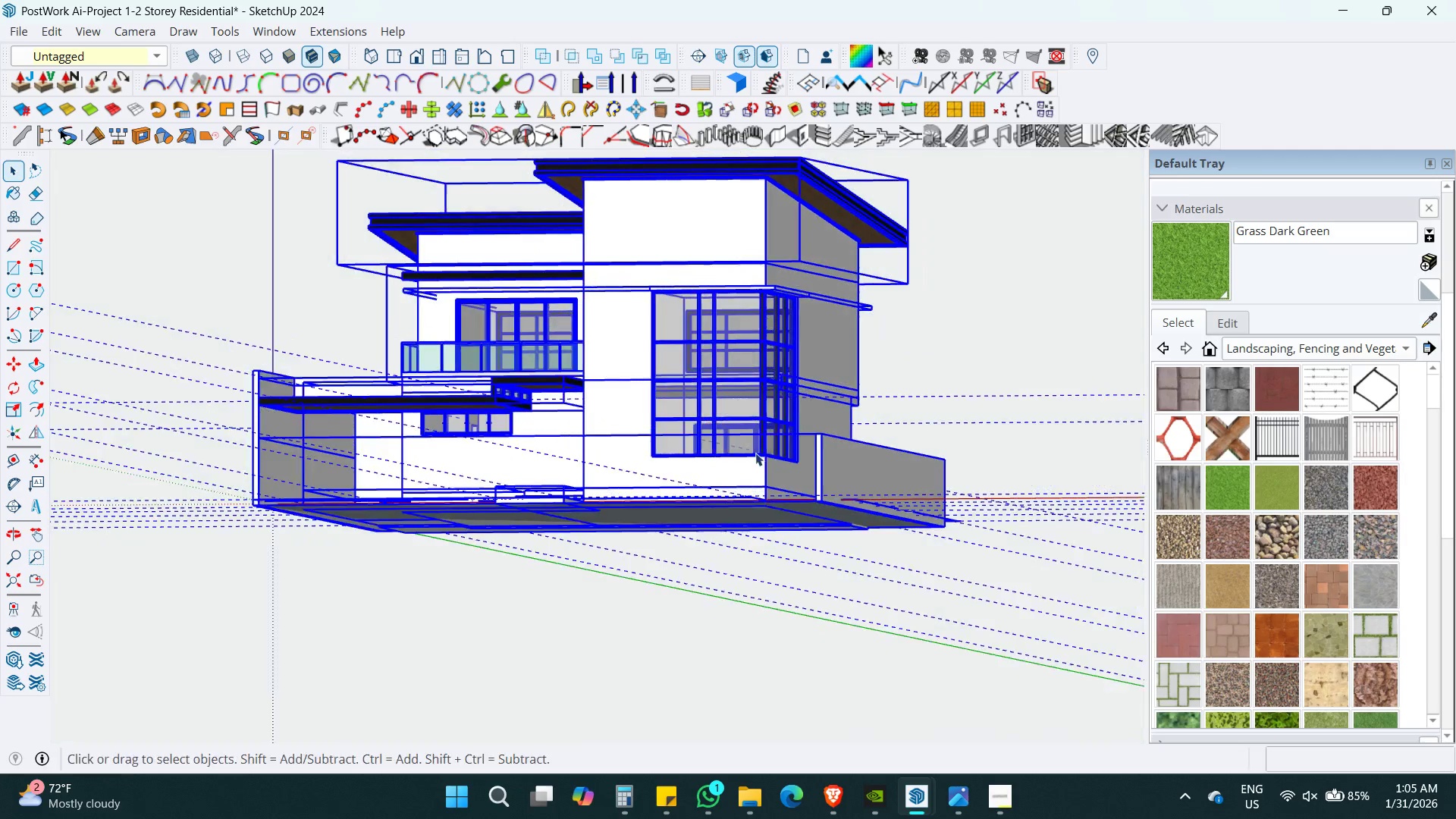 
scroll: coordinate [689, 400], scroll_direction: down, amount: 5.0
 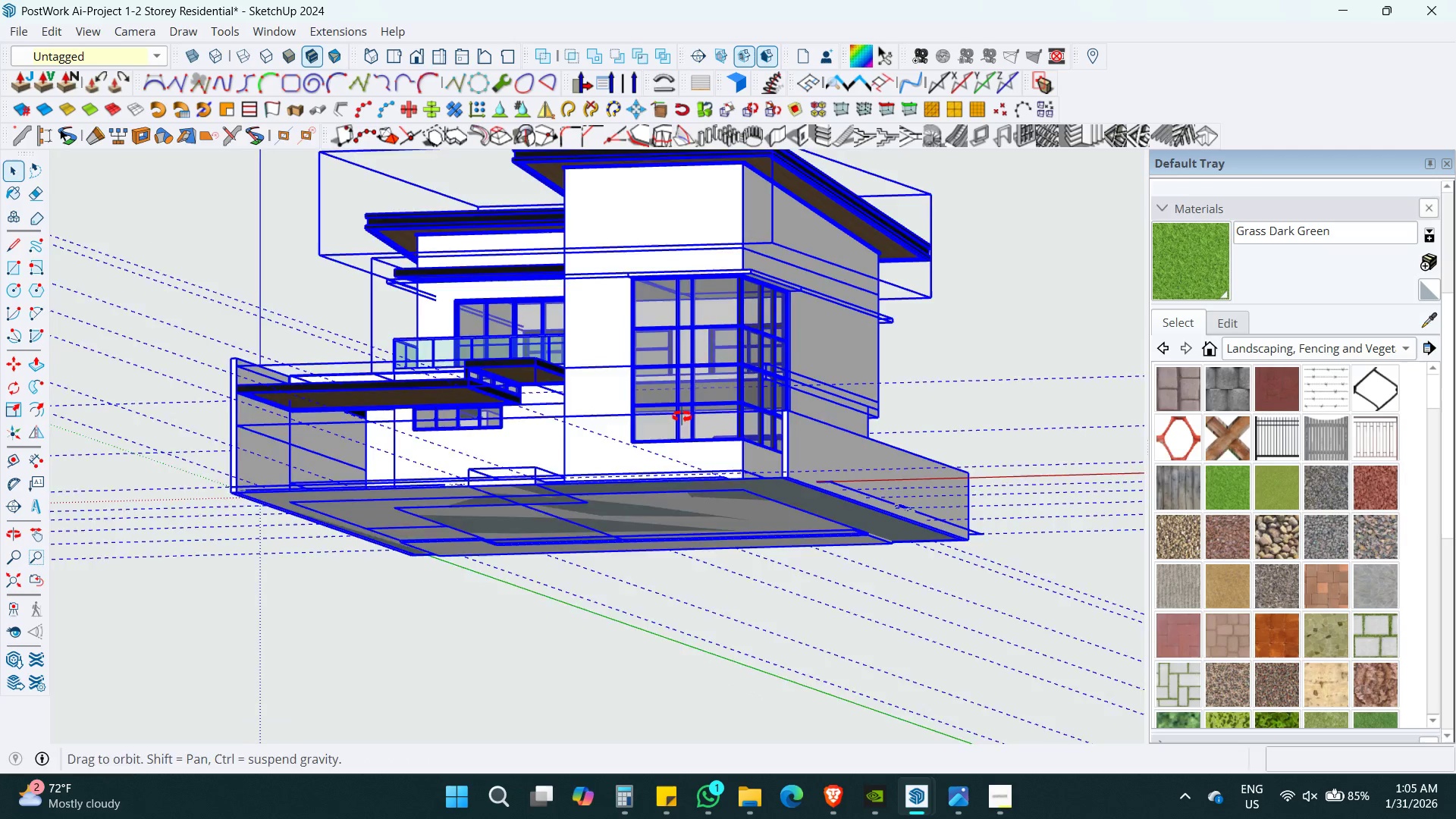 
key(Shift+F)
 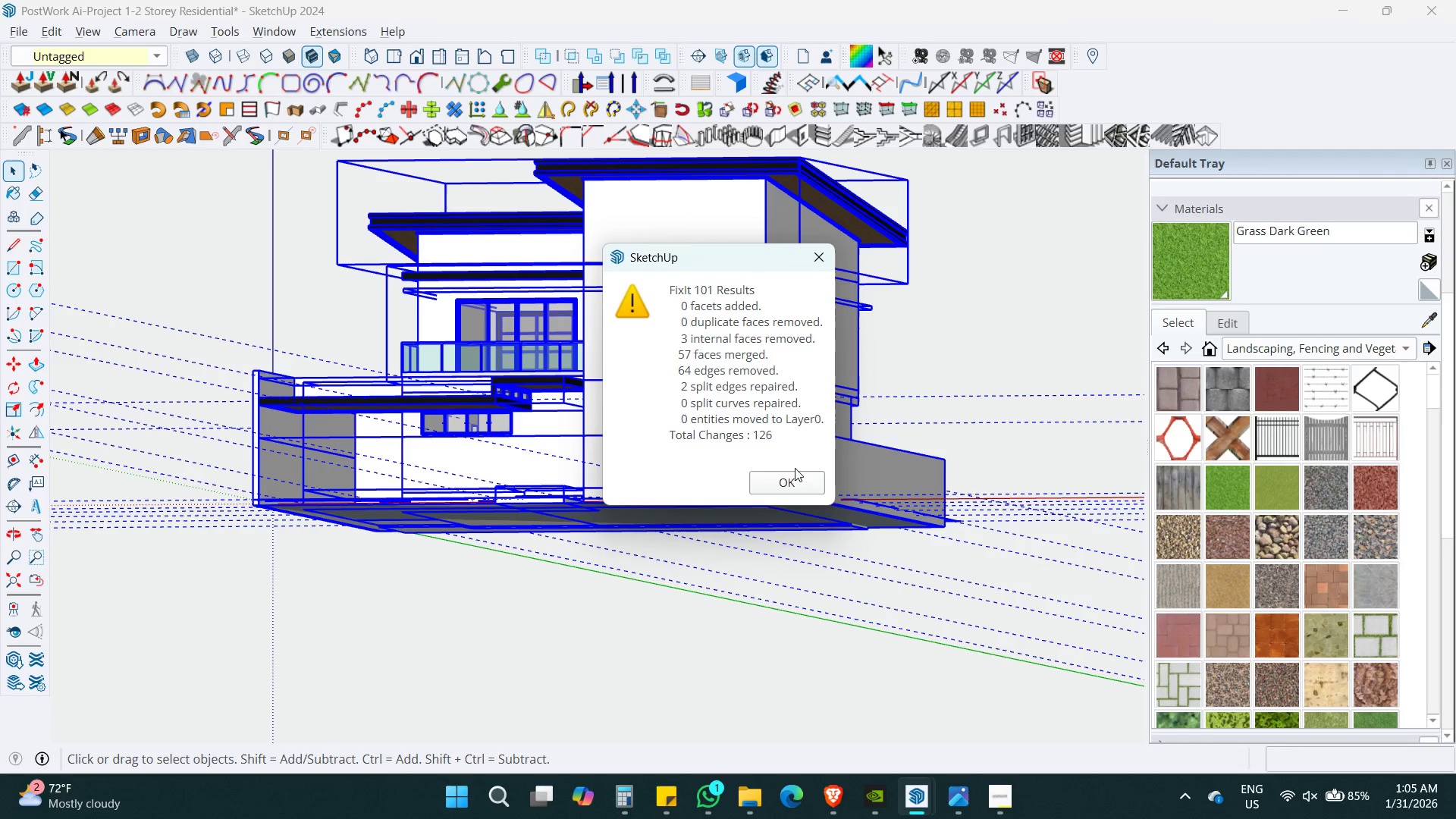 
left_click([794, 481])
 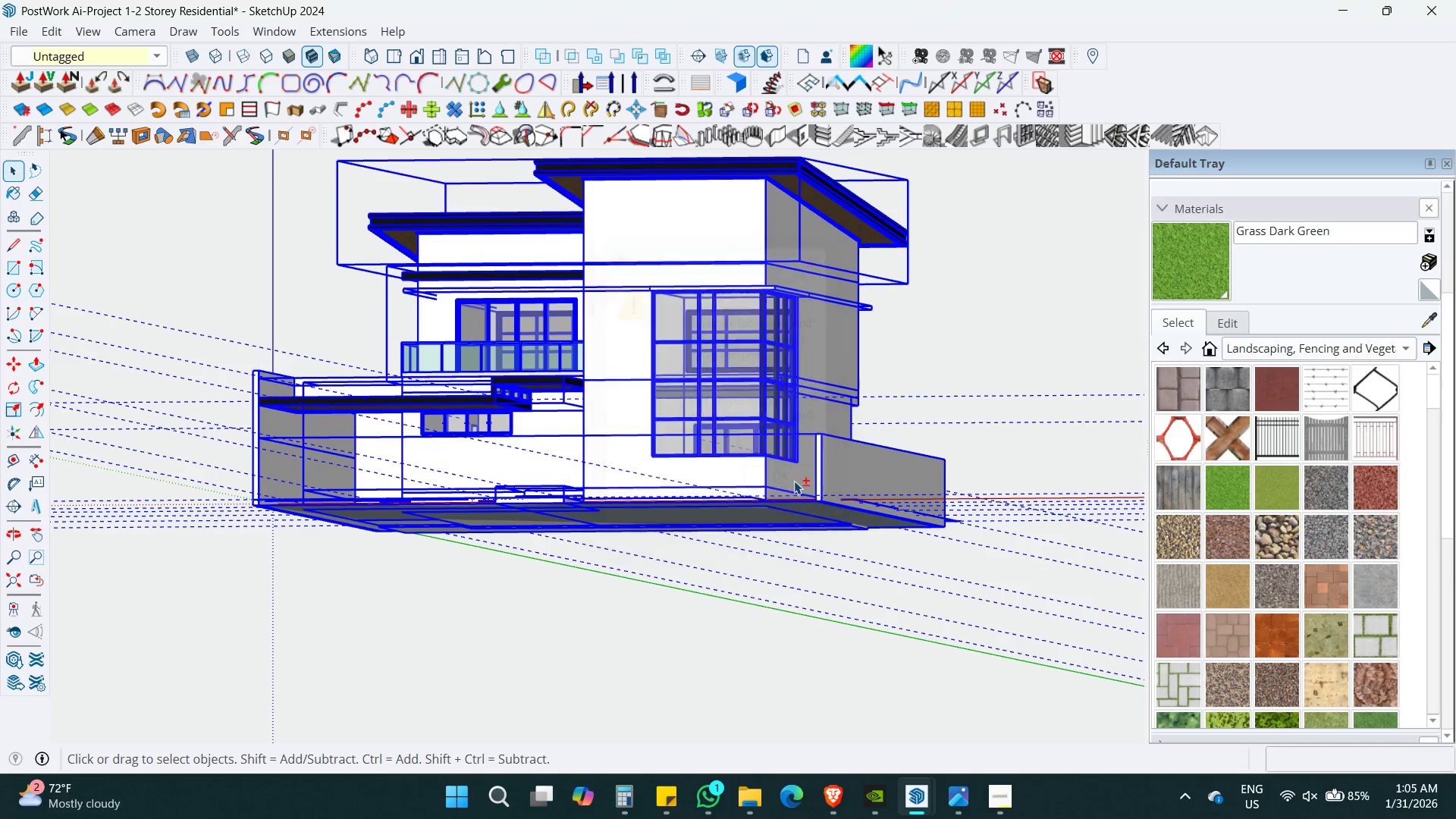 
key(M)
 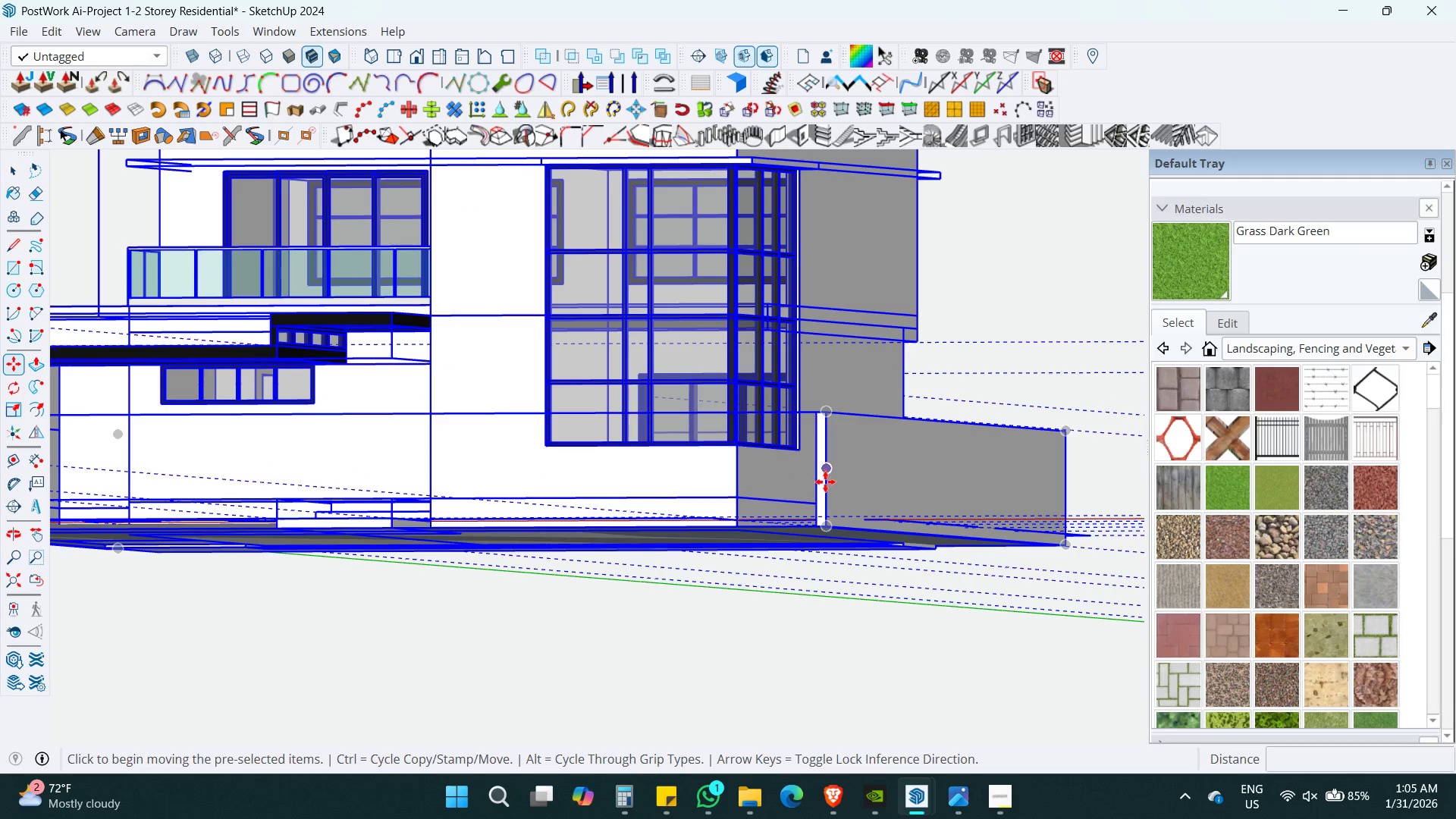 
scroll: coordinate [783, 490], scroll_direction: up, amount: 5.0
 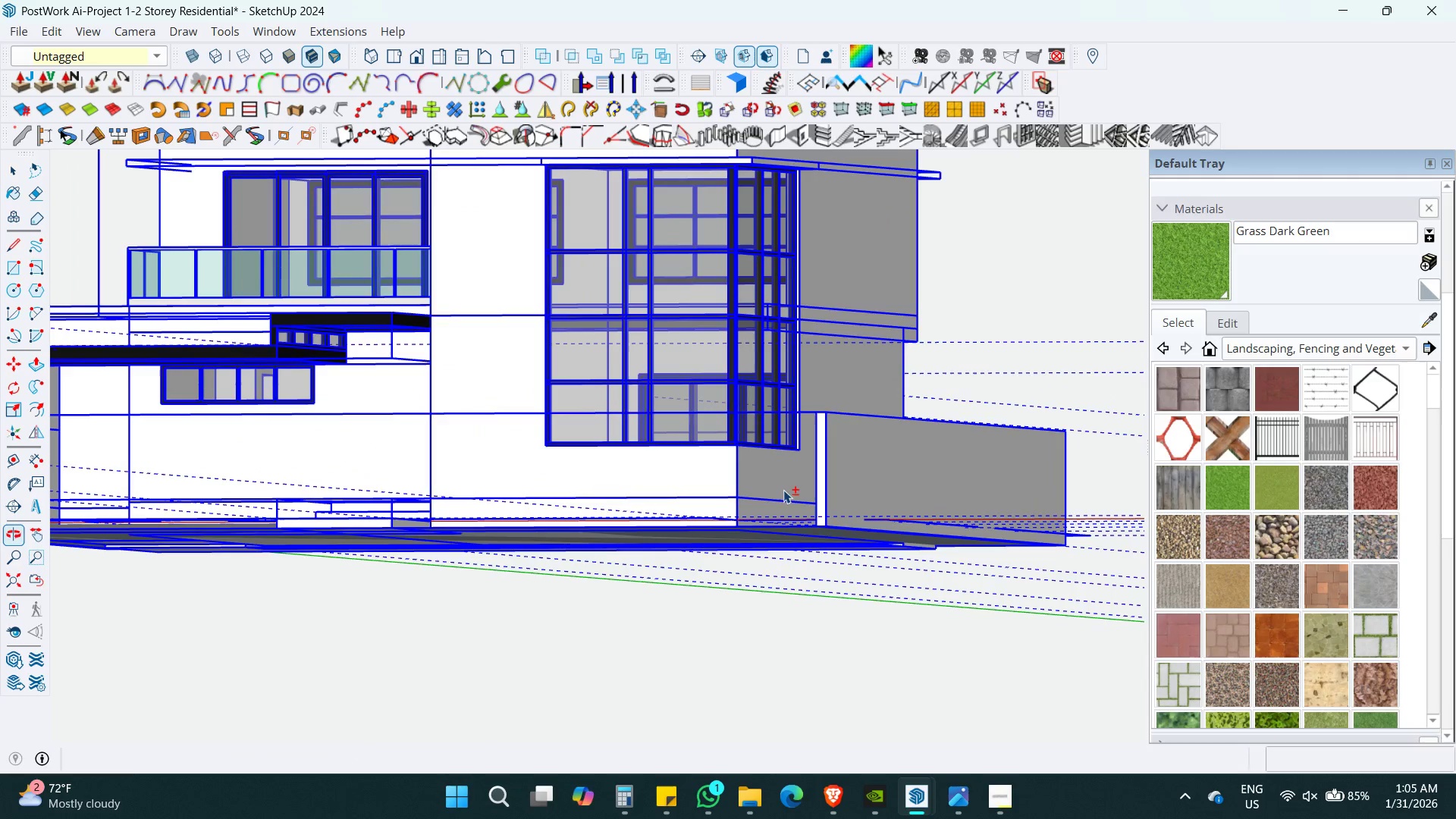 
left_click([825, 484])
 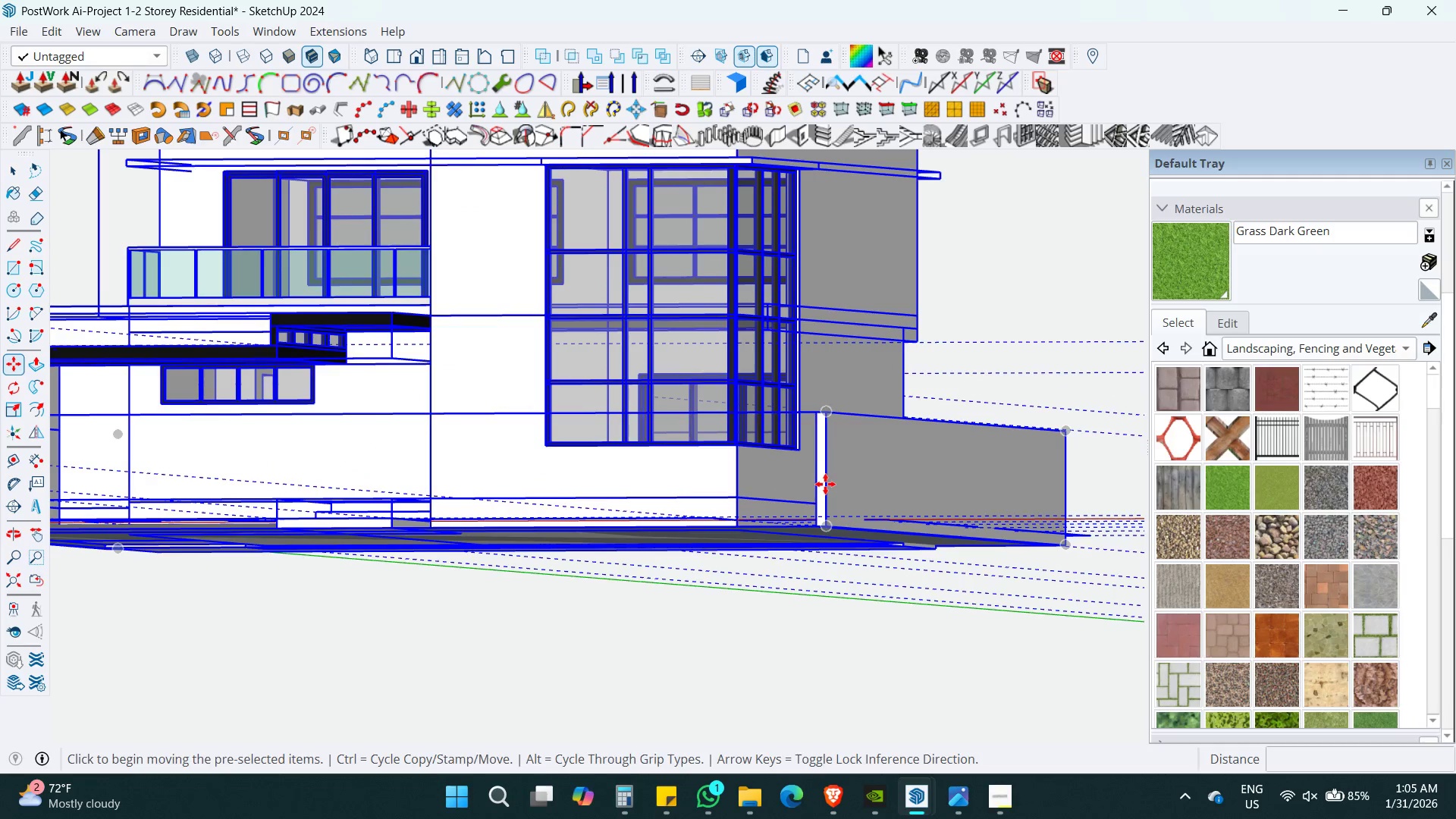 
key(Shift+ShiftLeft)
 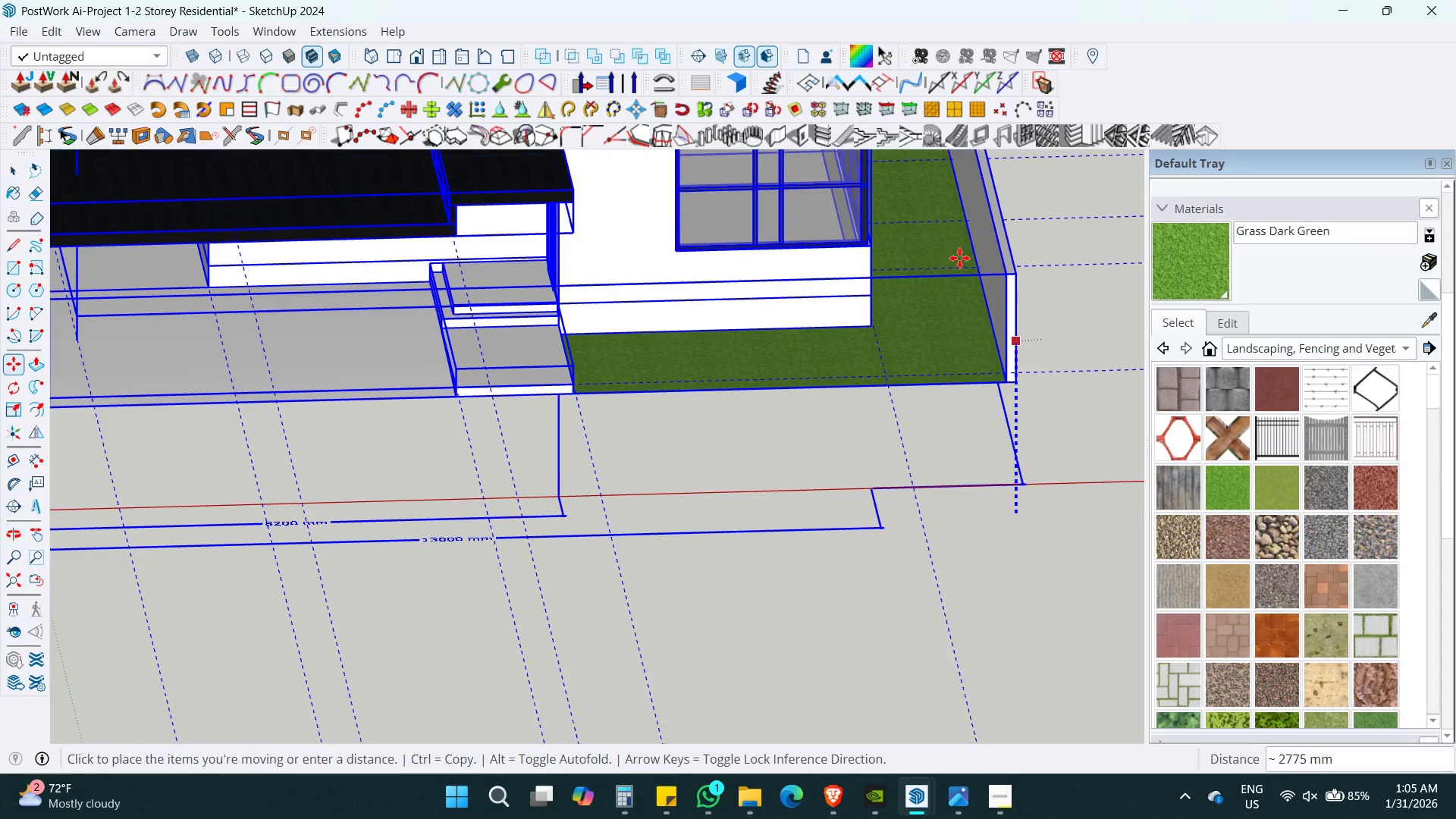 
left_click([949, 281])
 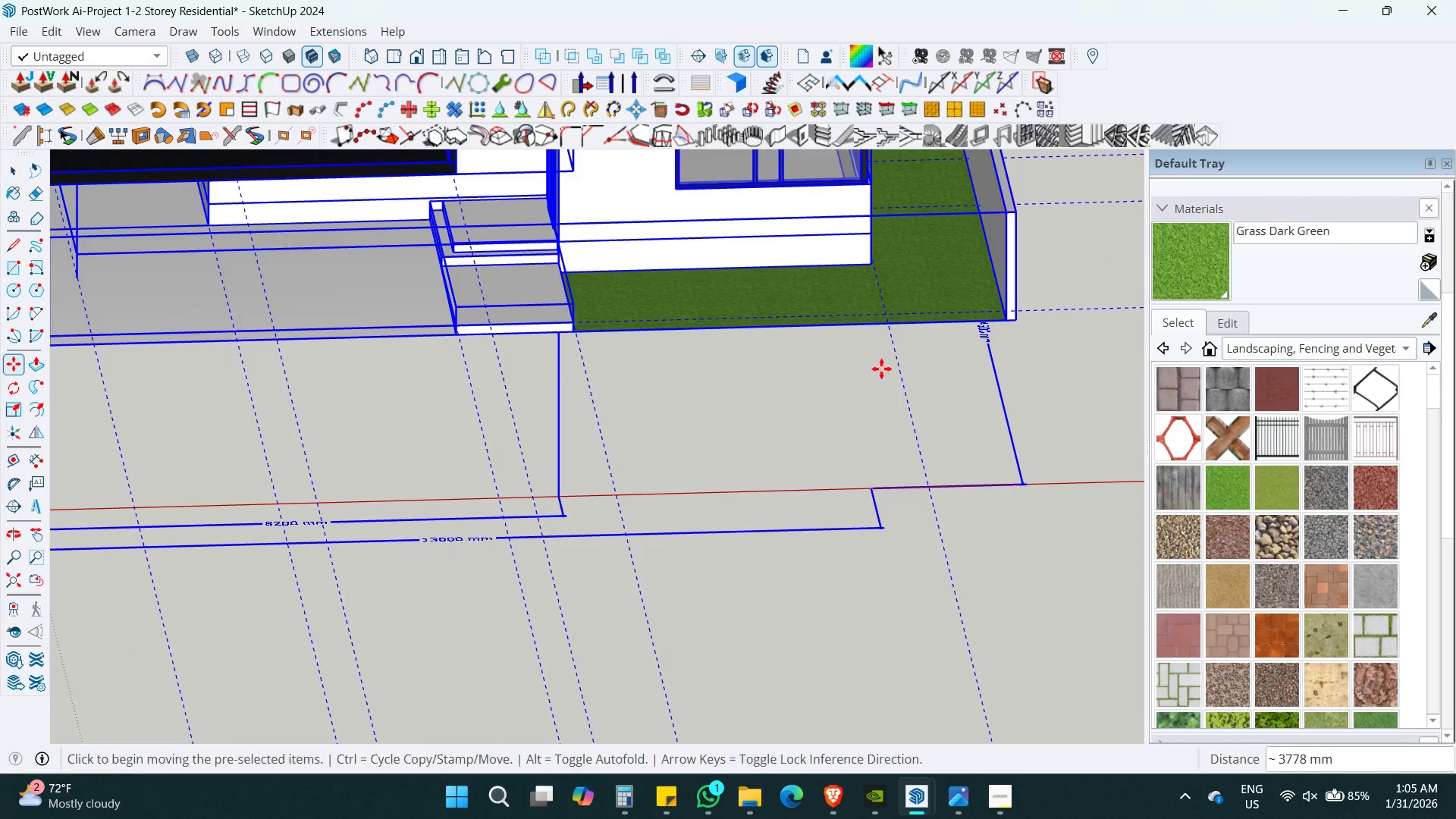 
key(Space)
 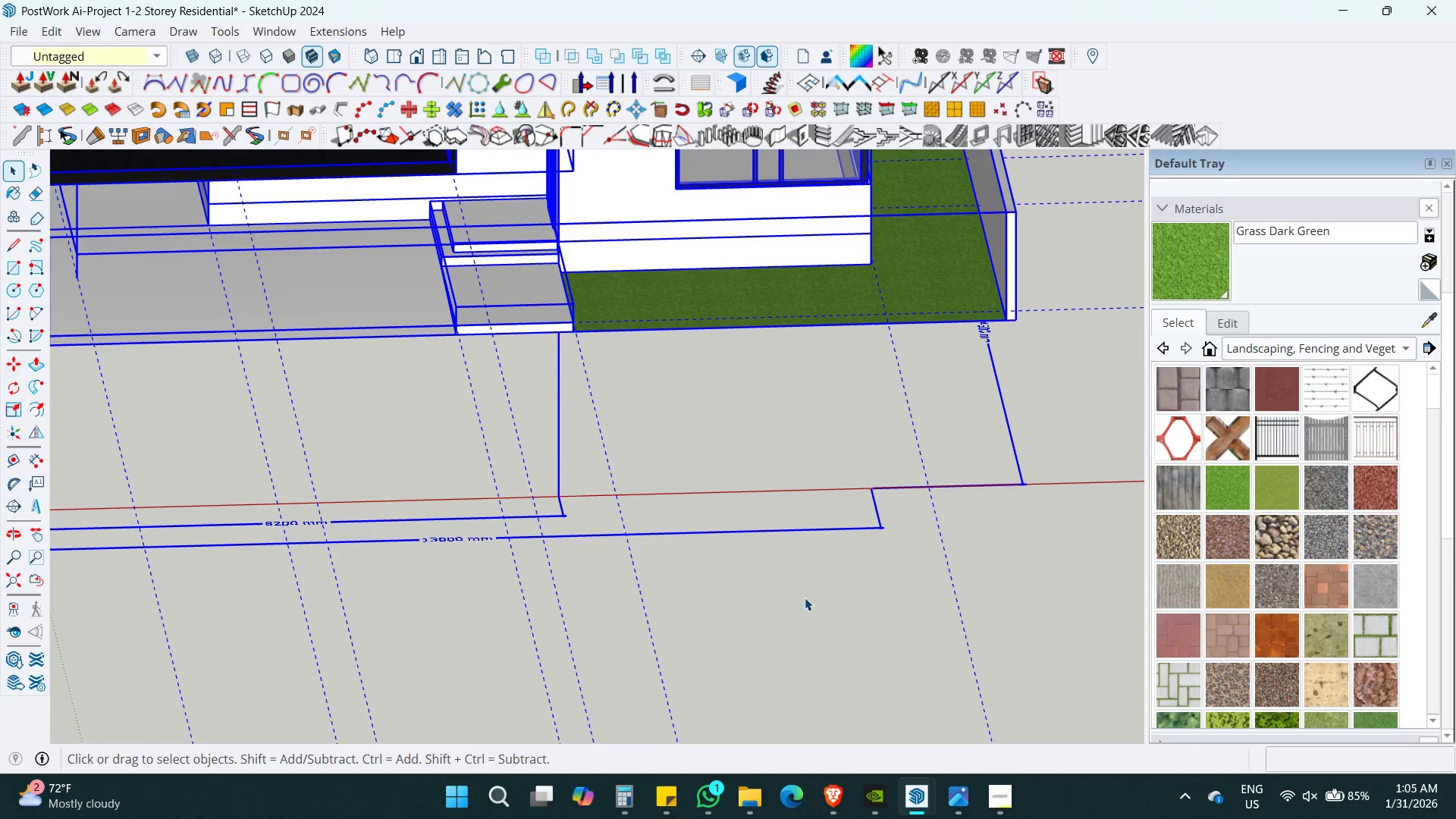 
key(Control+Z)
 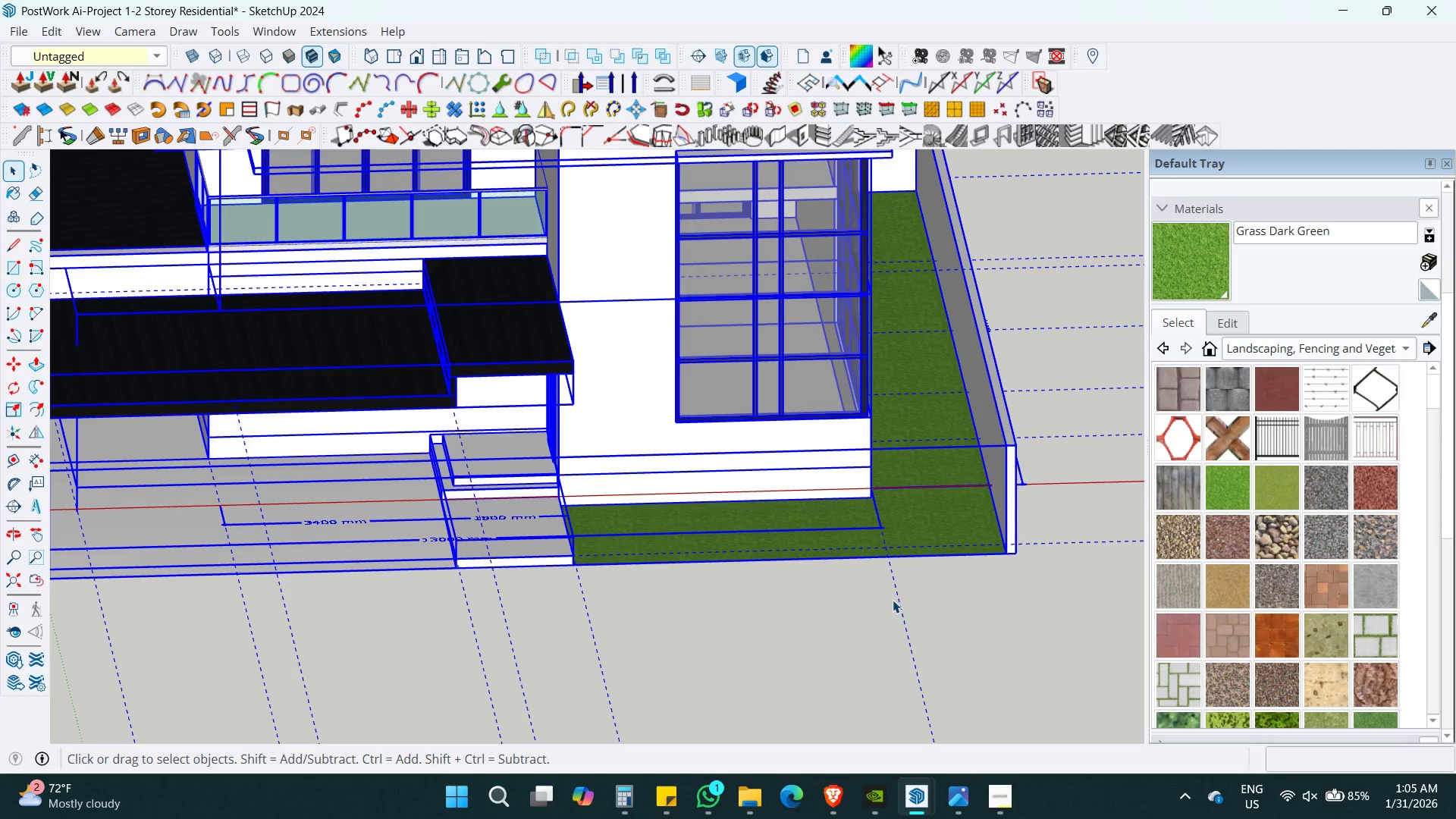 
scroll: coordinate [893, 598], scroll_direction: down, amount: 4.0
 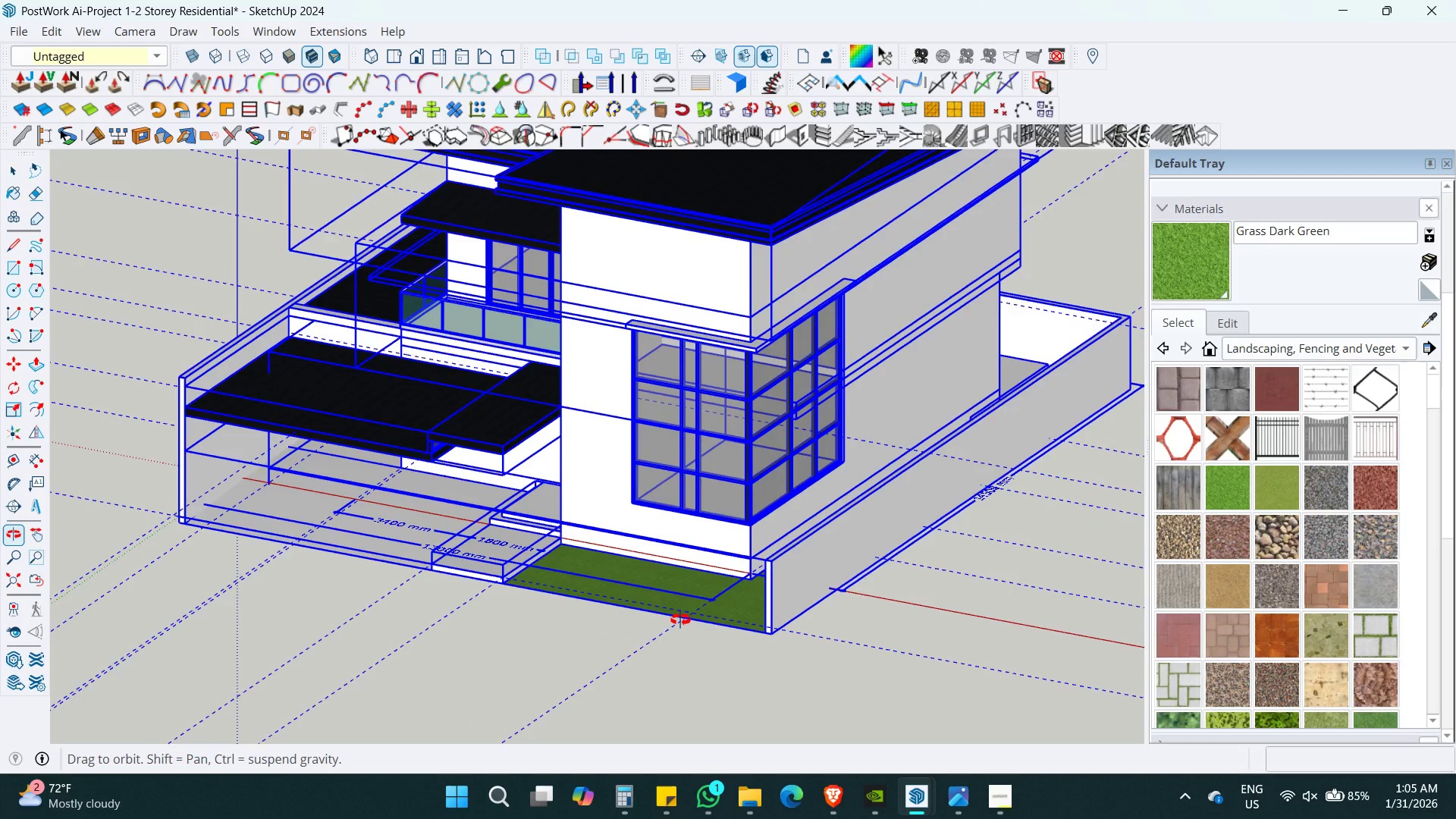 
key(Space)
 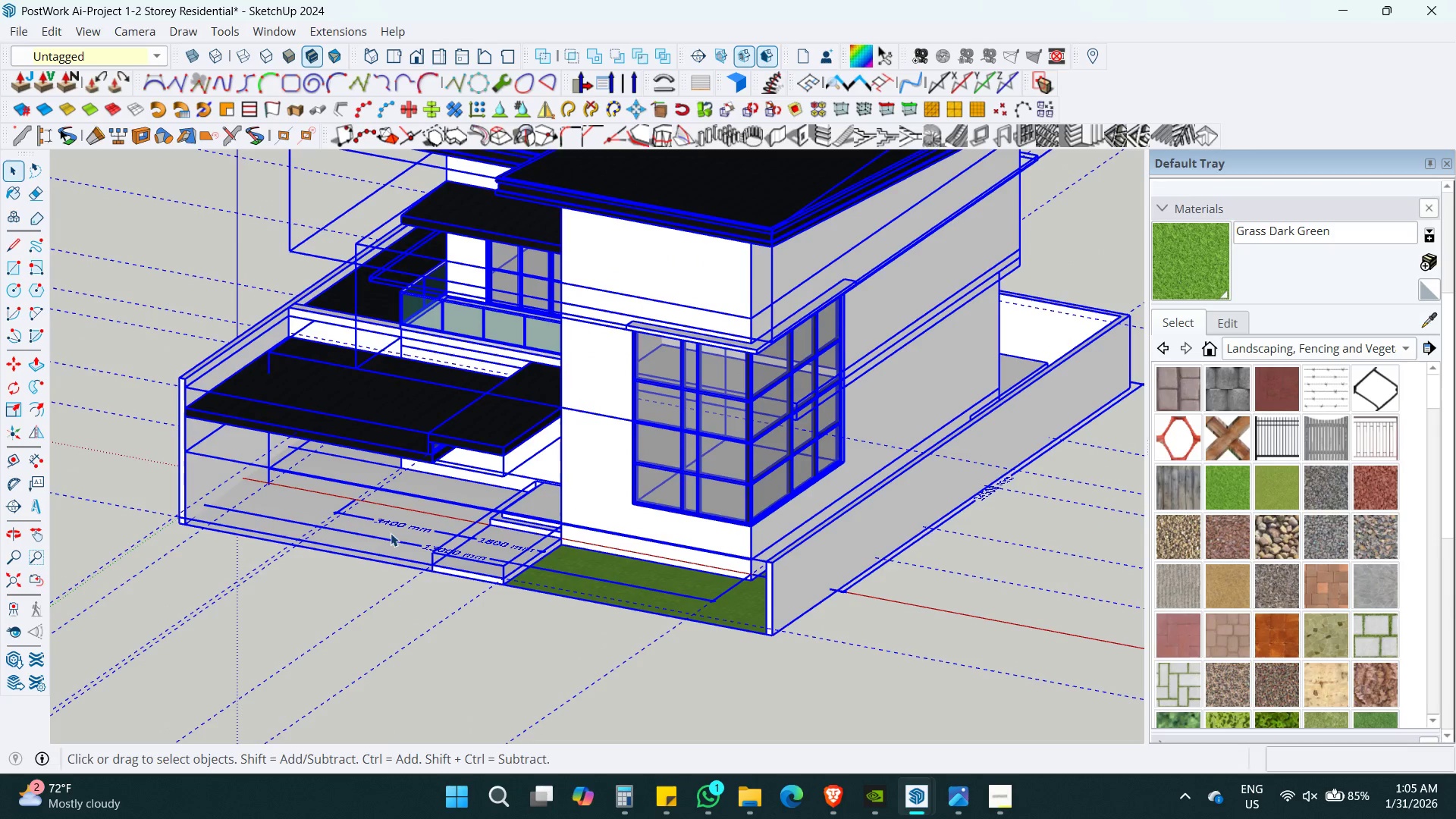 
hold_key(key=ShiftLeft, duration=0.31)
 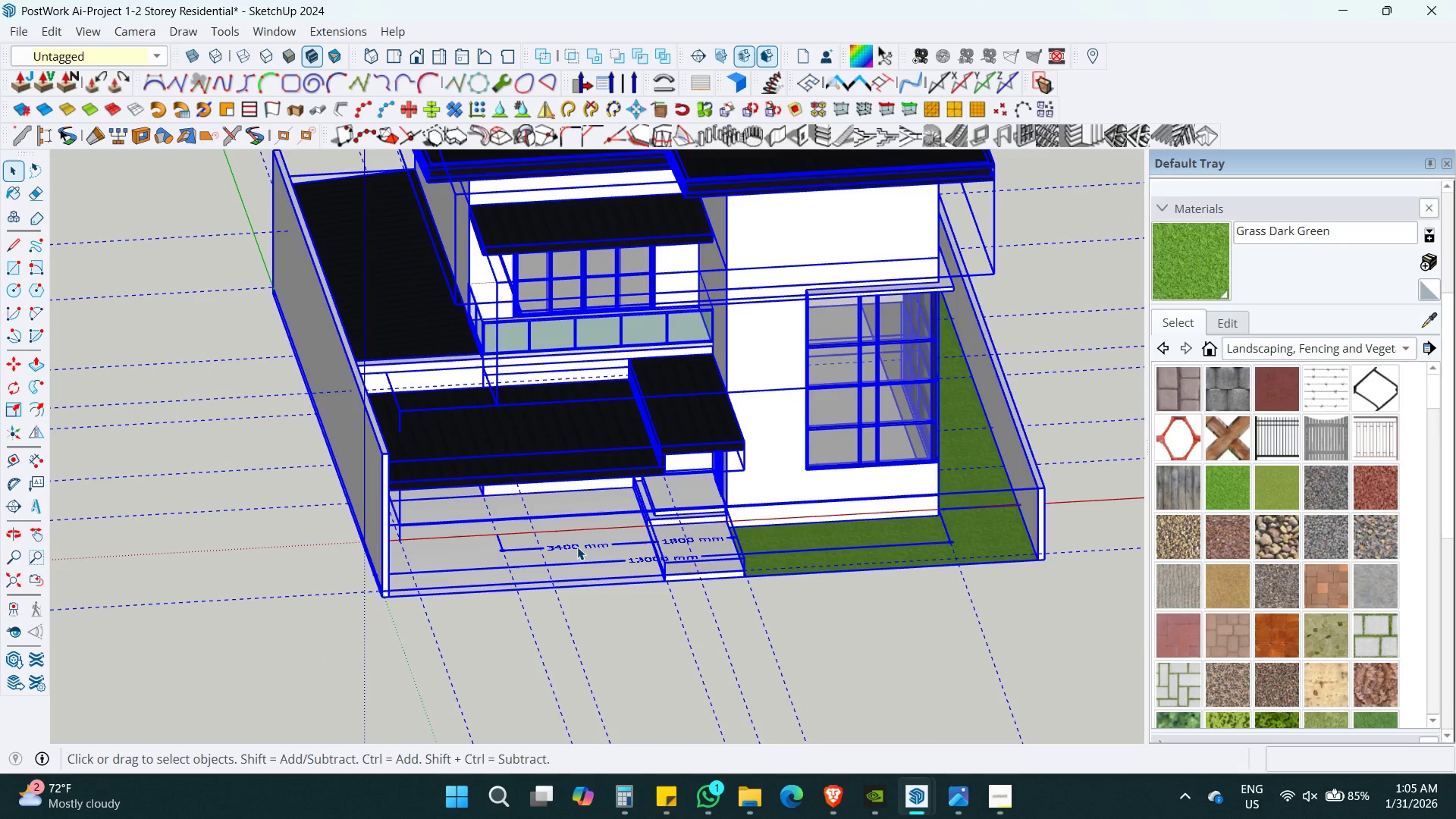 
left_click([577, 547])
 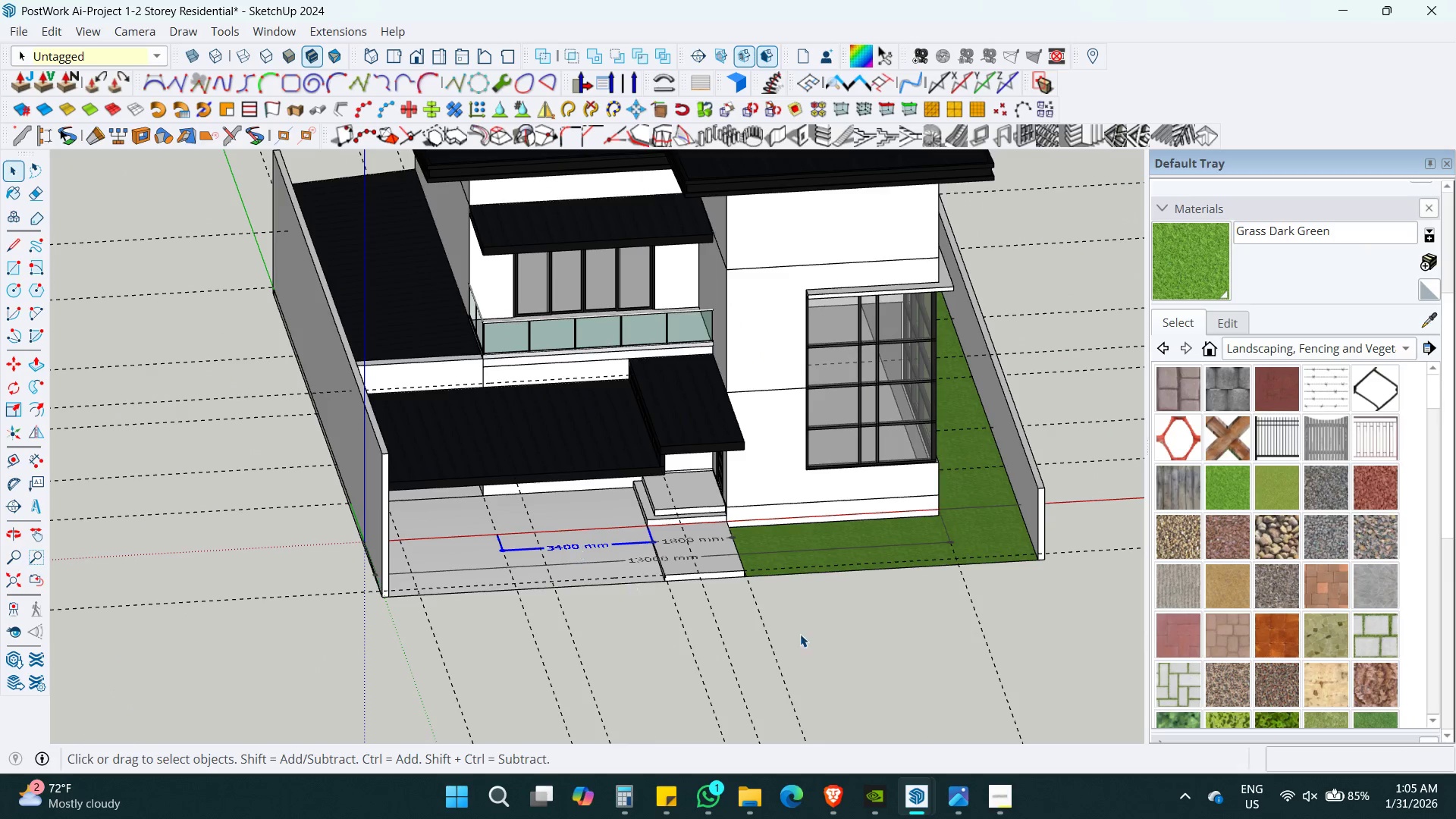 
key(Shift+ShiftLeft)
 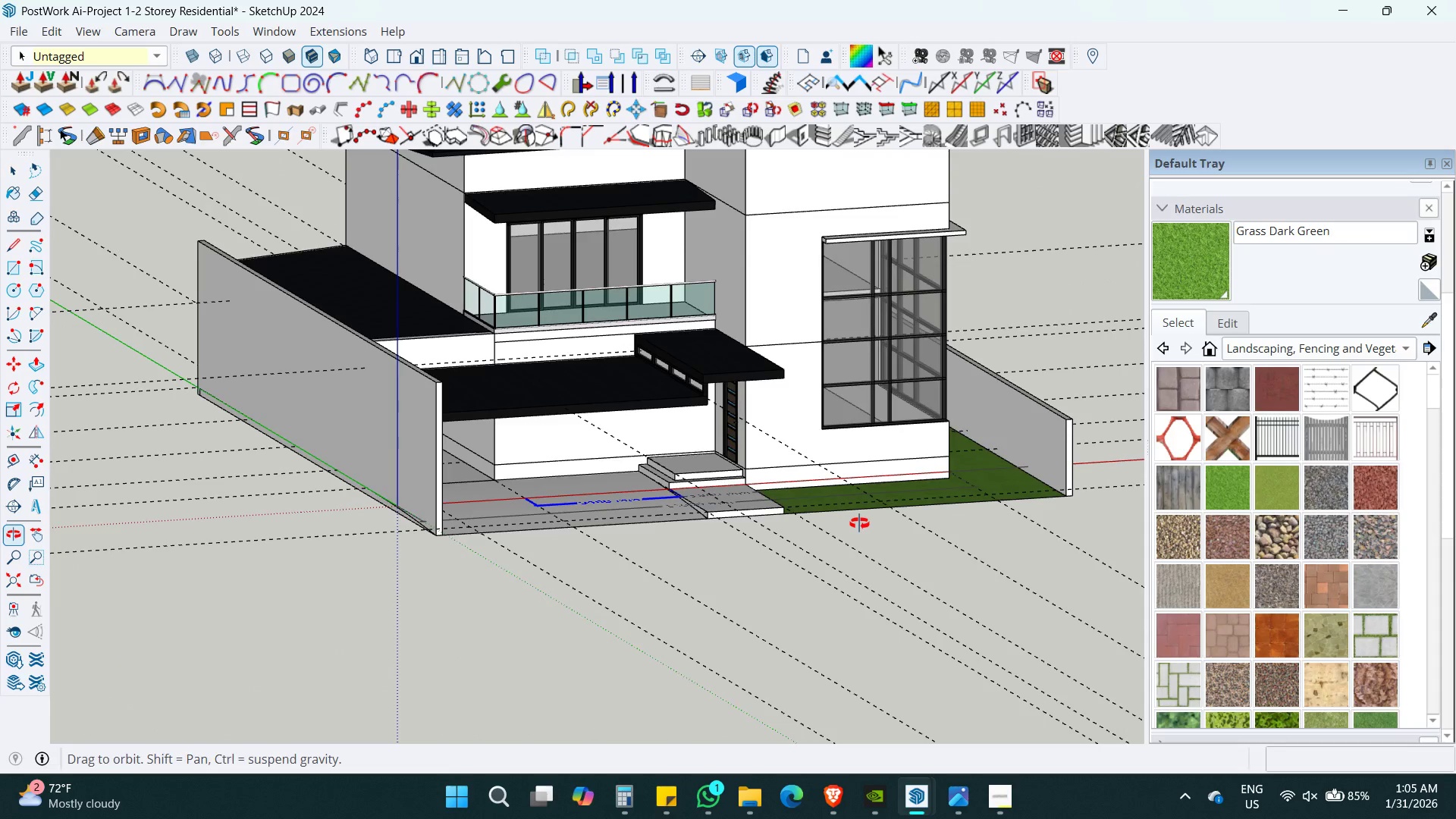 
key(Control+S)
 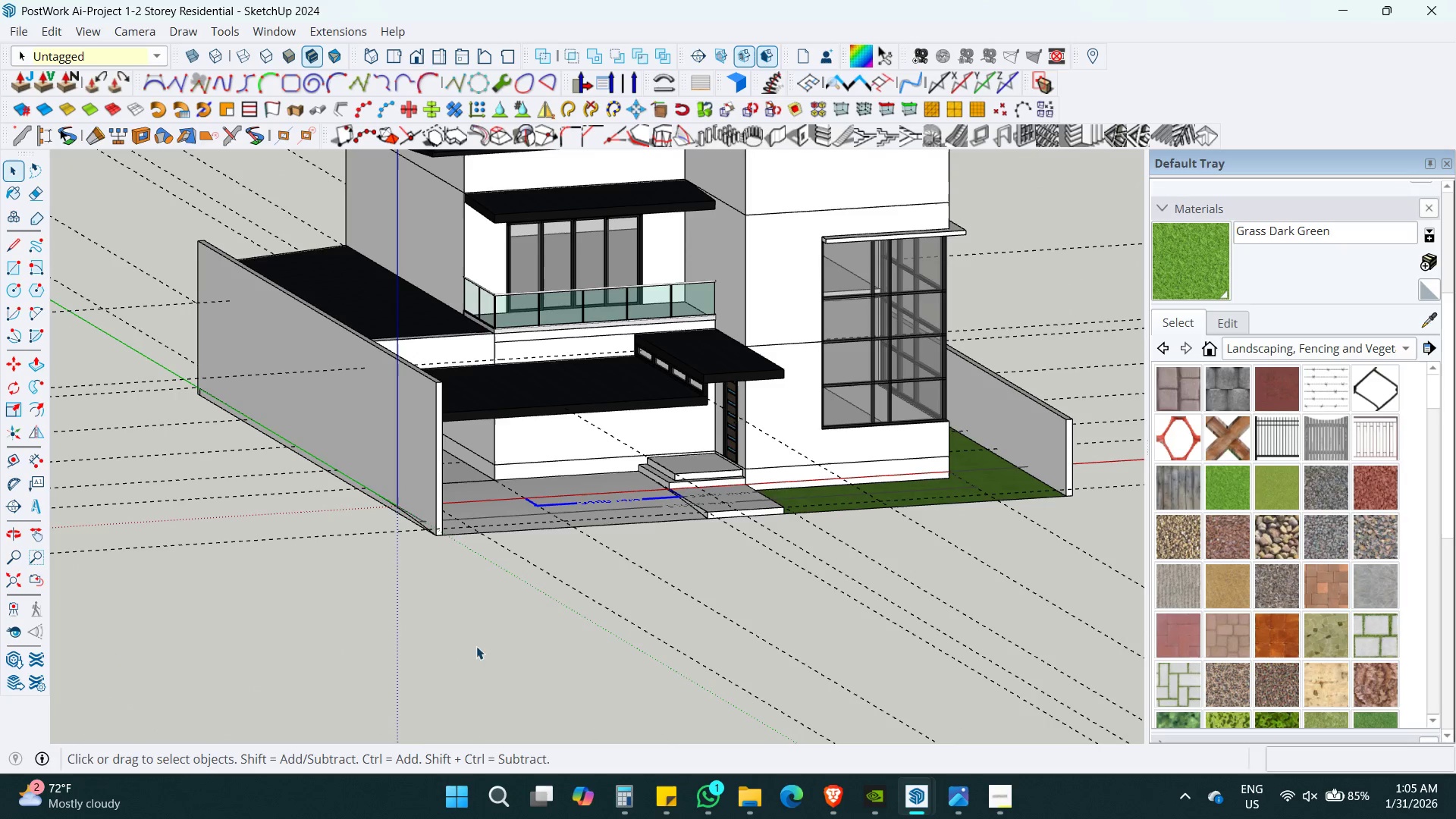 
left_click([470, 650])
 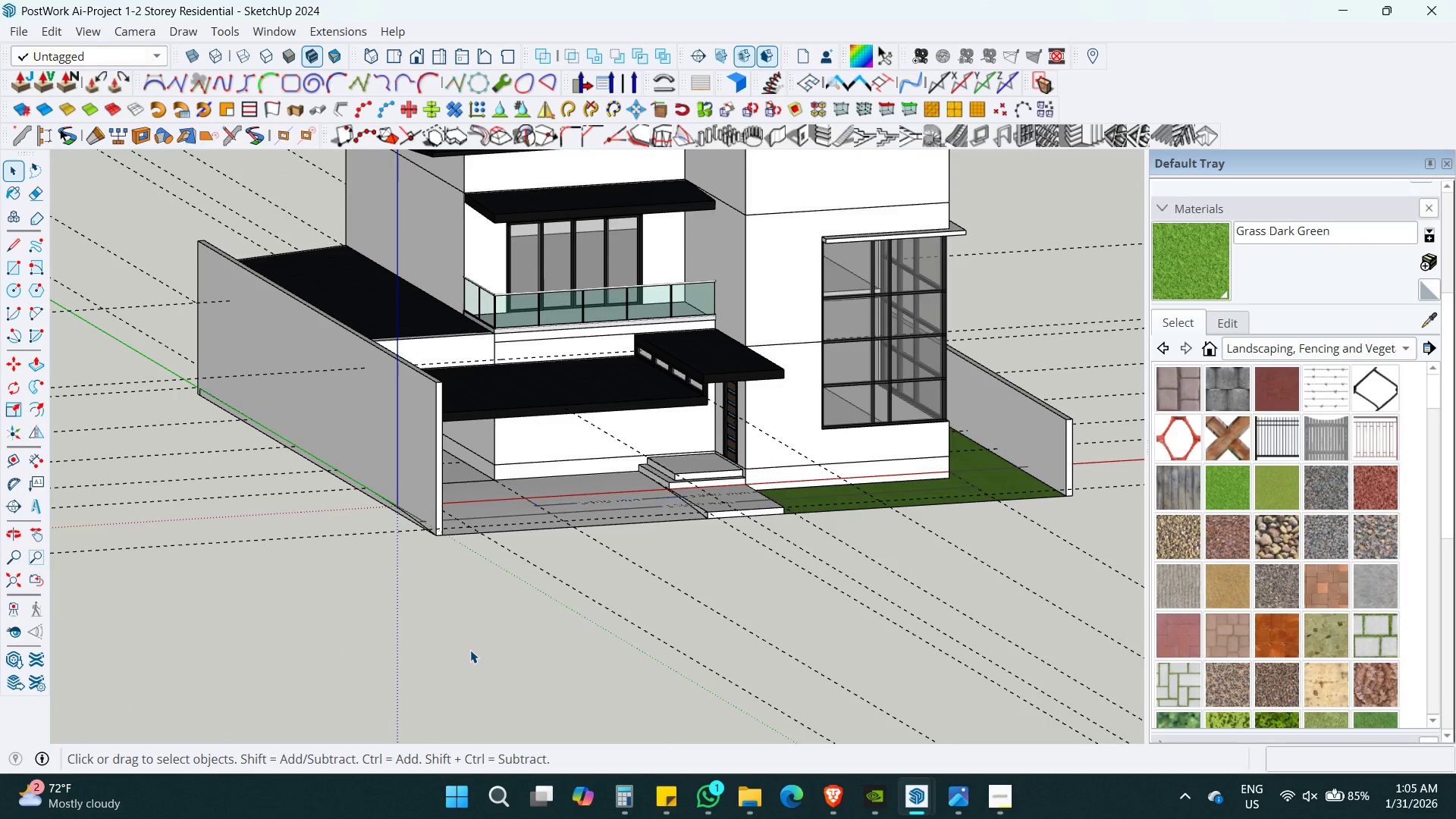 
key(Space)
 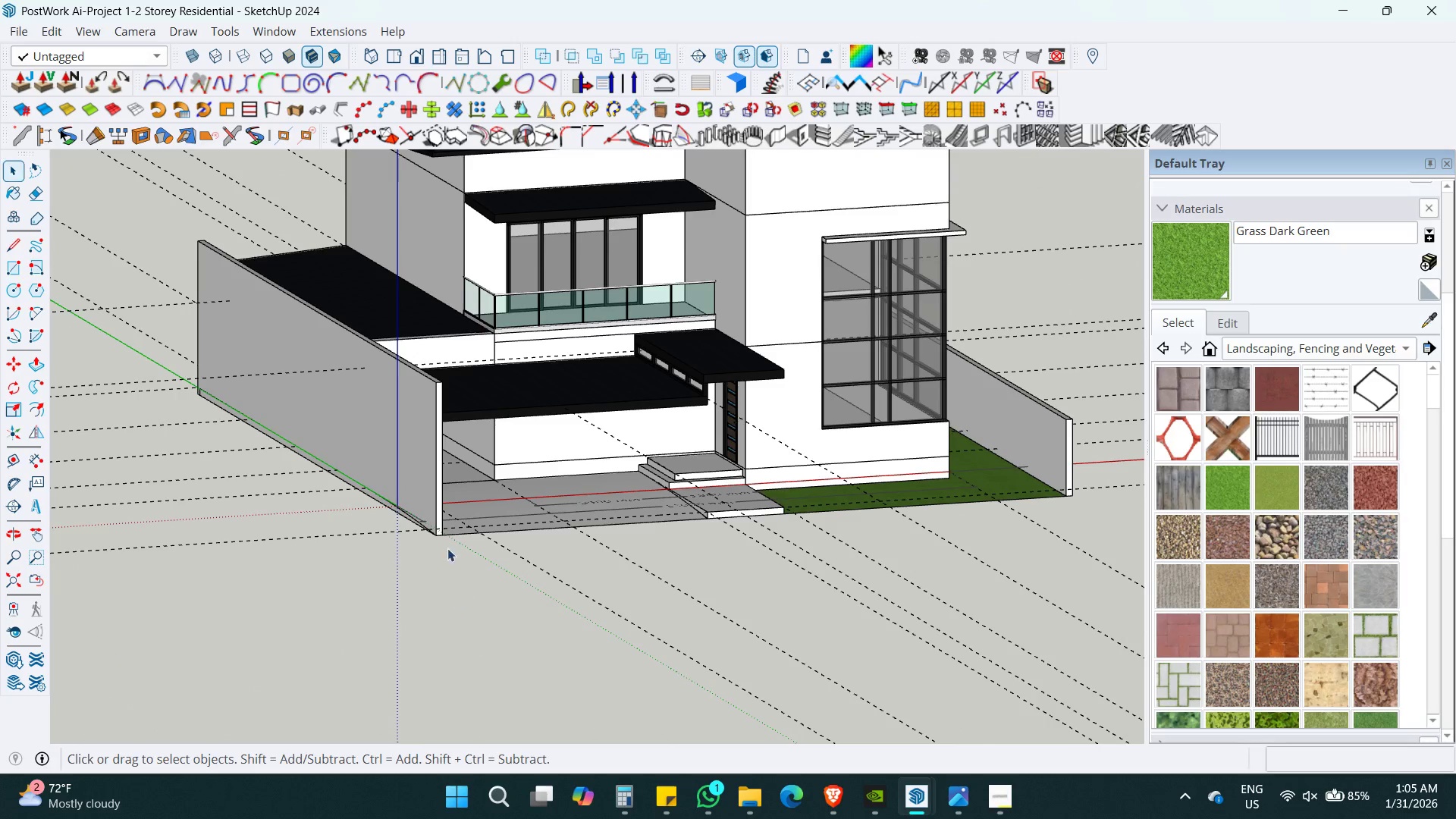 
double_click([486, 492])
 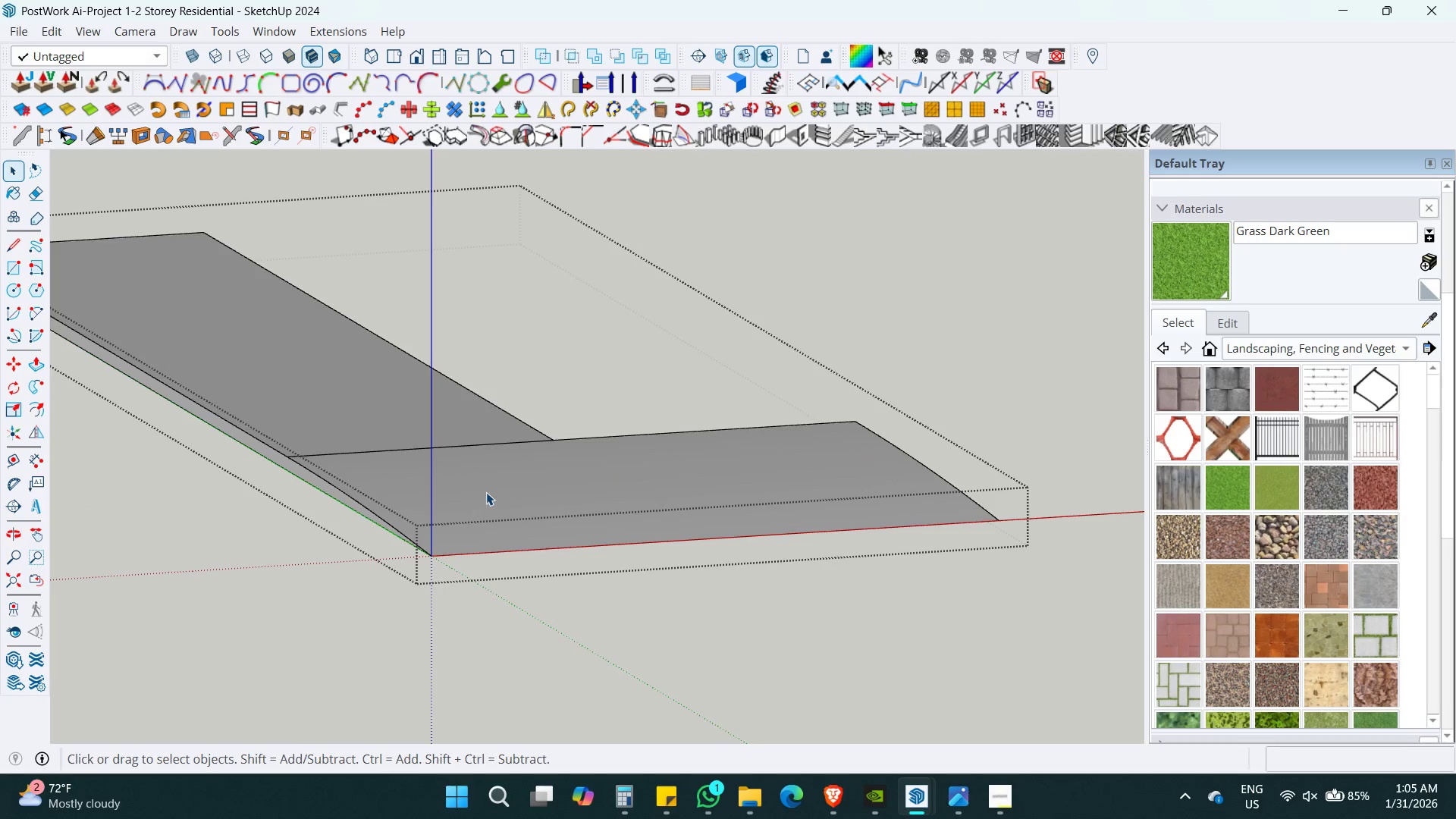 
scroll: coordinate [446, 513], scroll_direction: up, amount: 7.0
 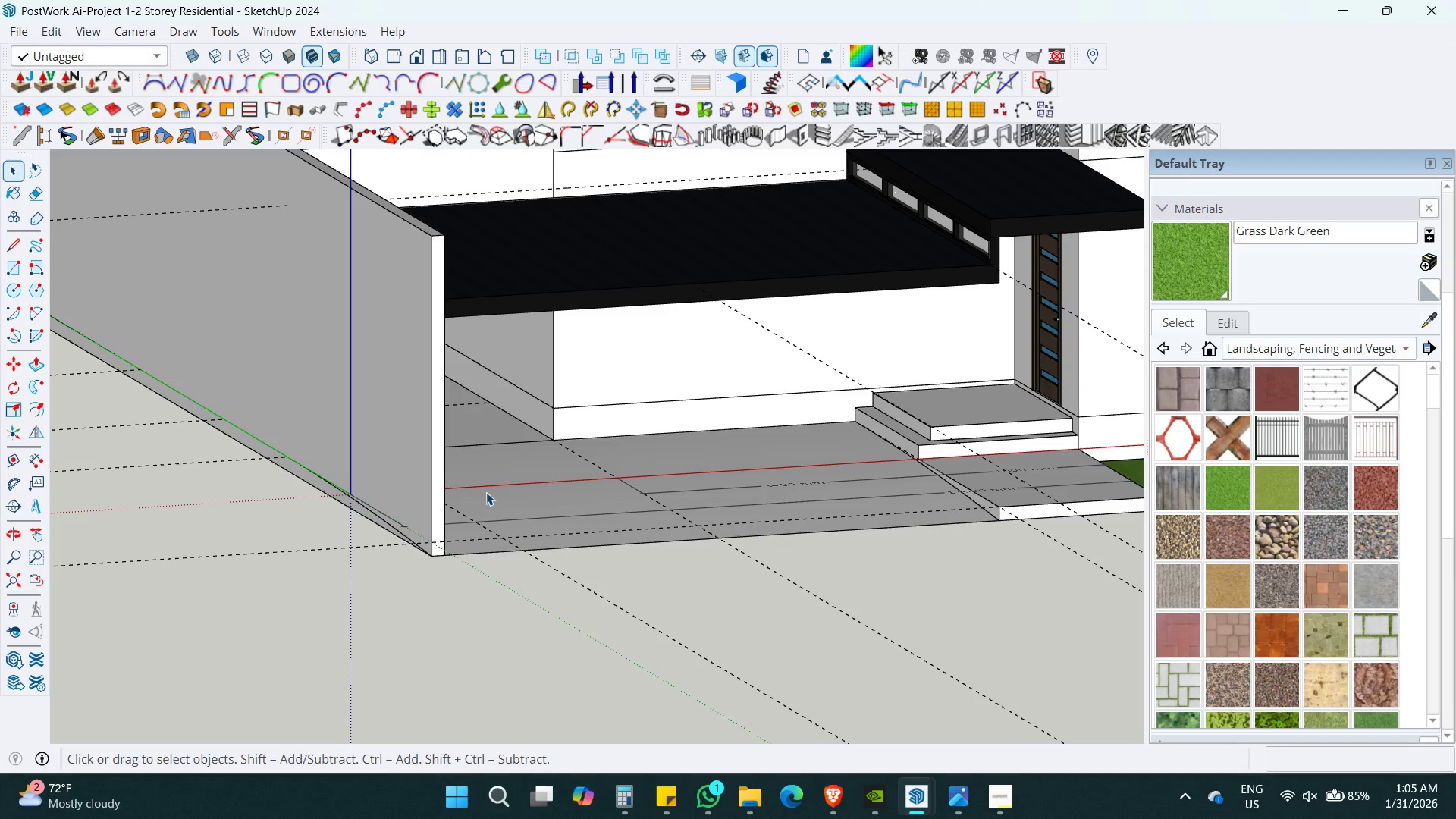 
triple_click([486, 492])
 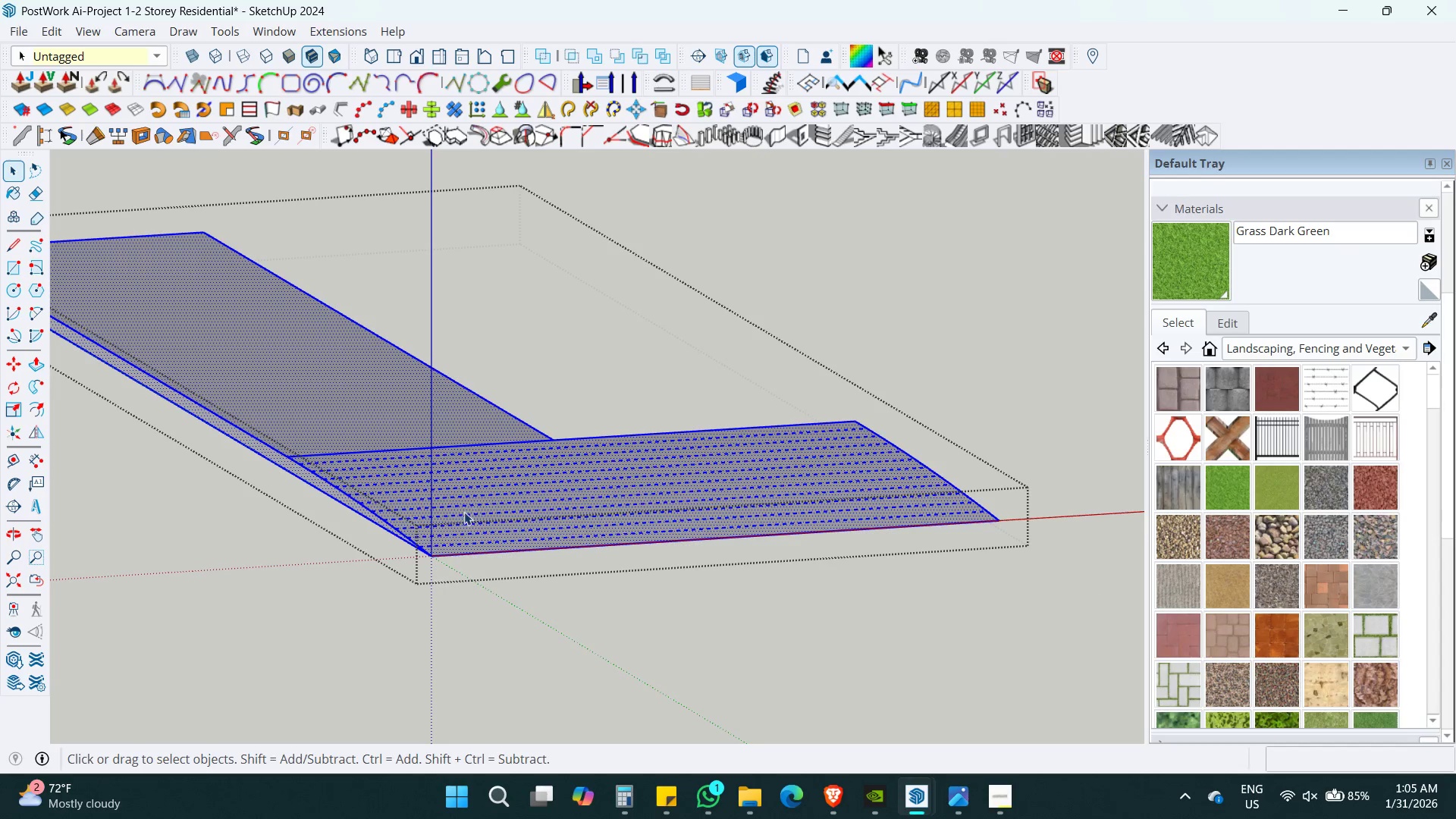 
key(P)
 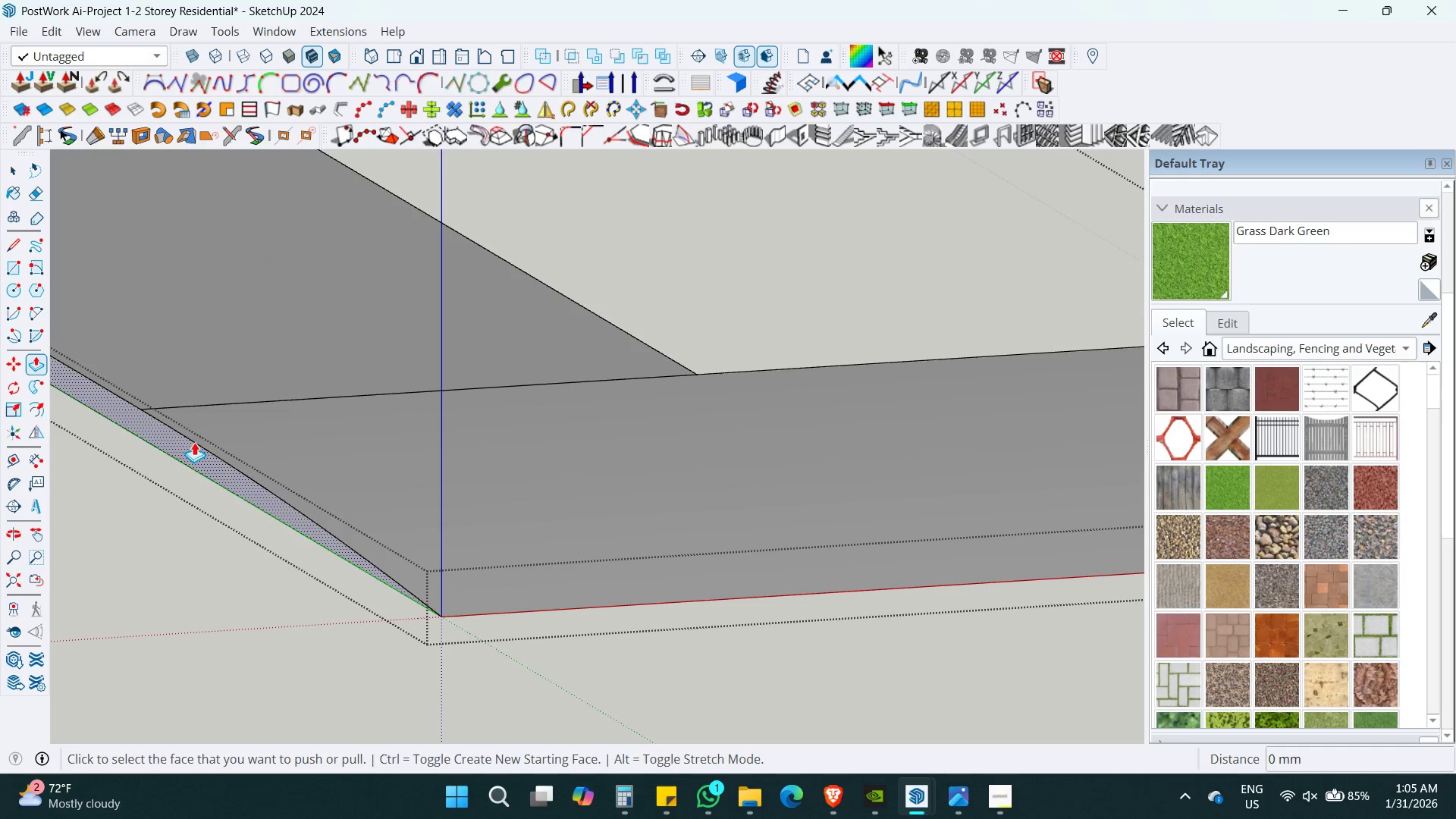 
scroll: coordinate [268, 453], scroll_direction: up, amount: 7.0
 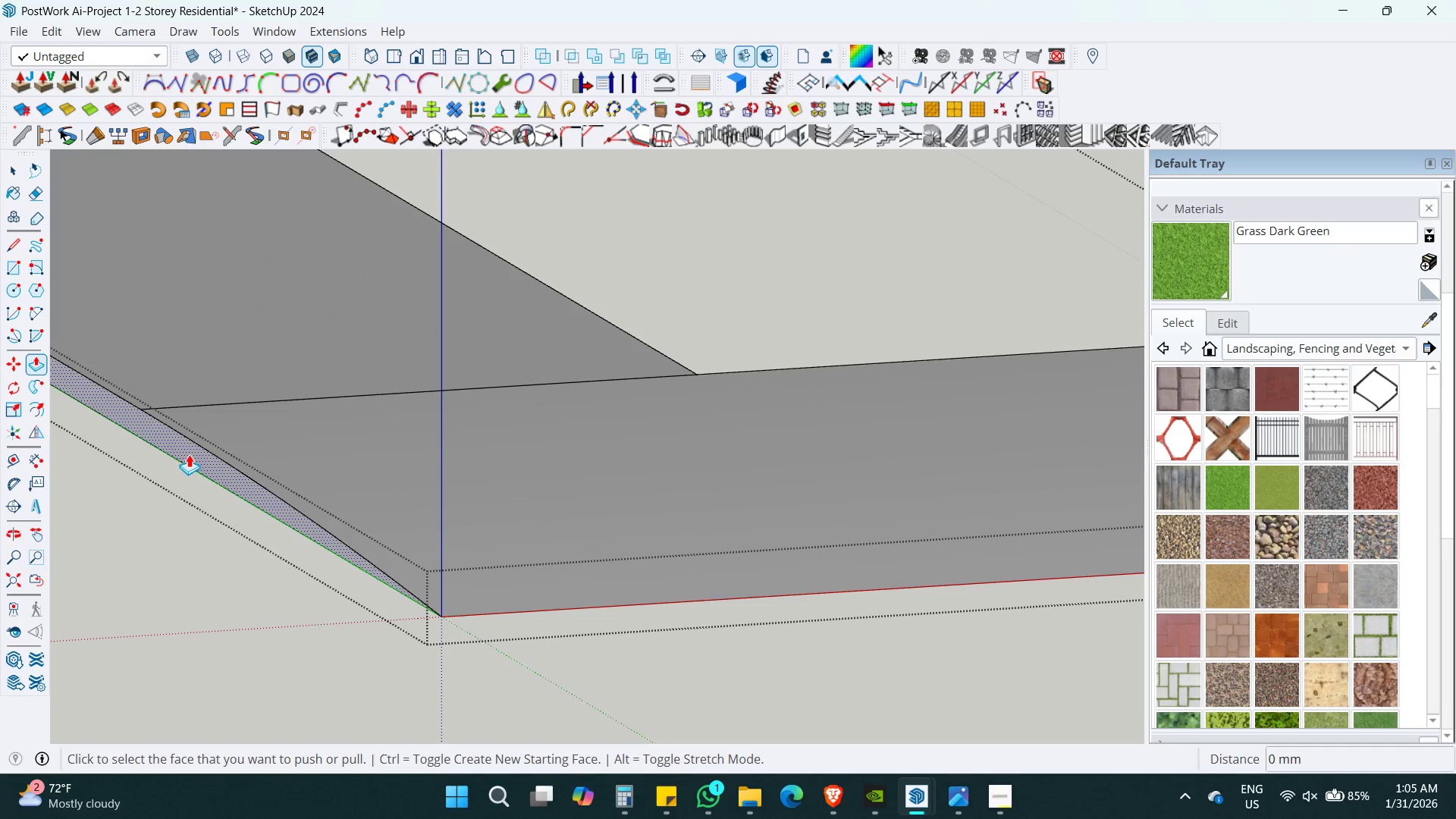 
left_click([189, 454])
 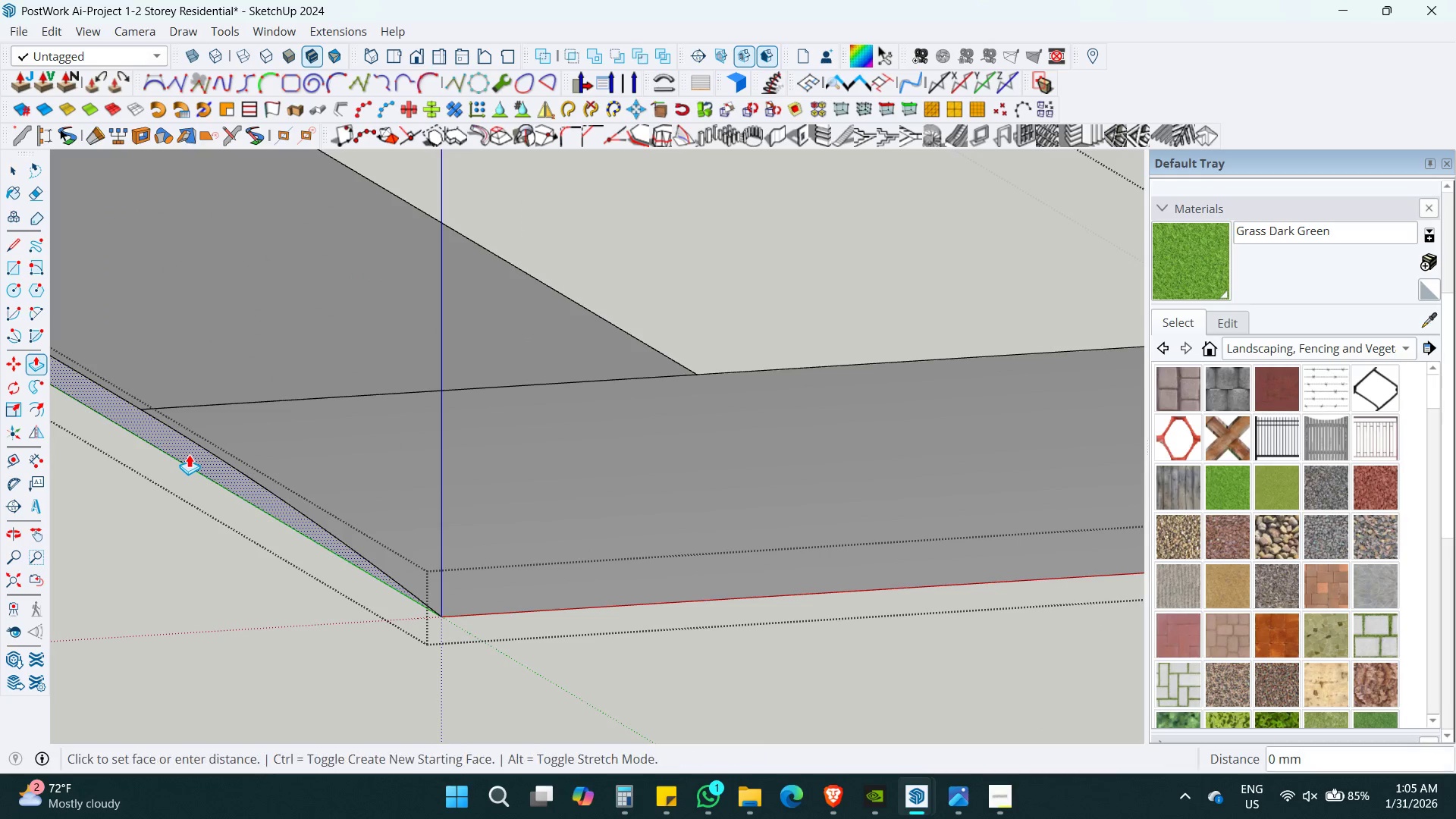 
key(Alt+AltLeft)
 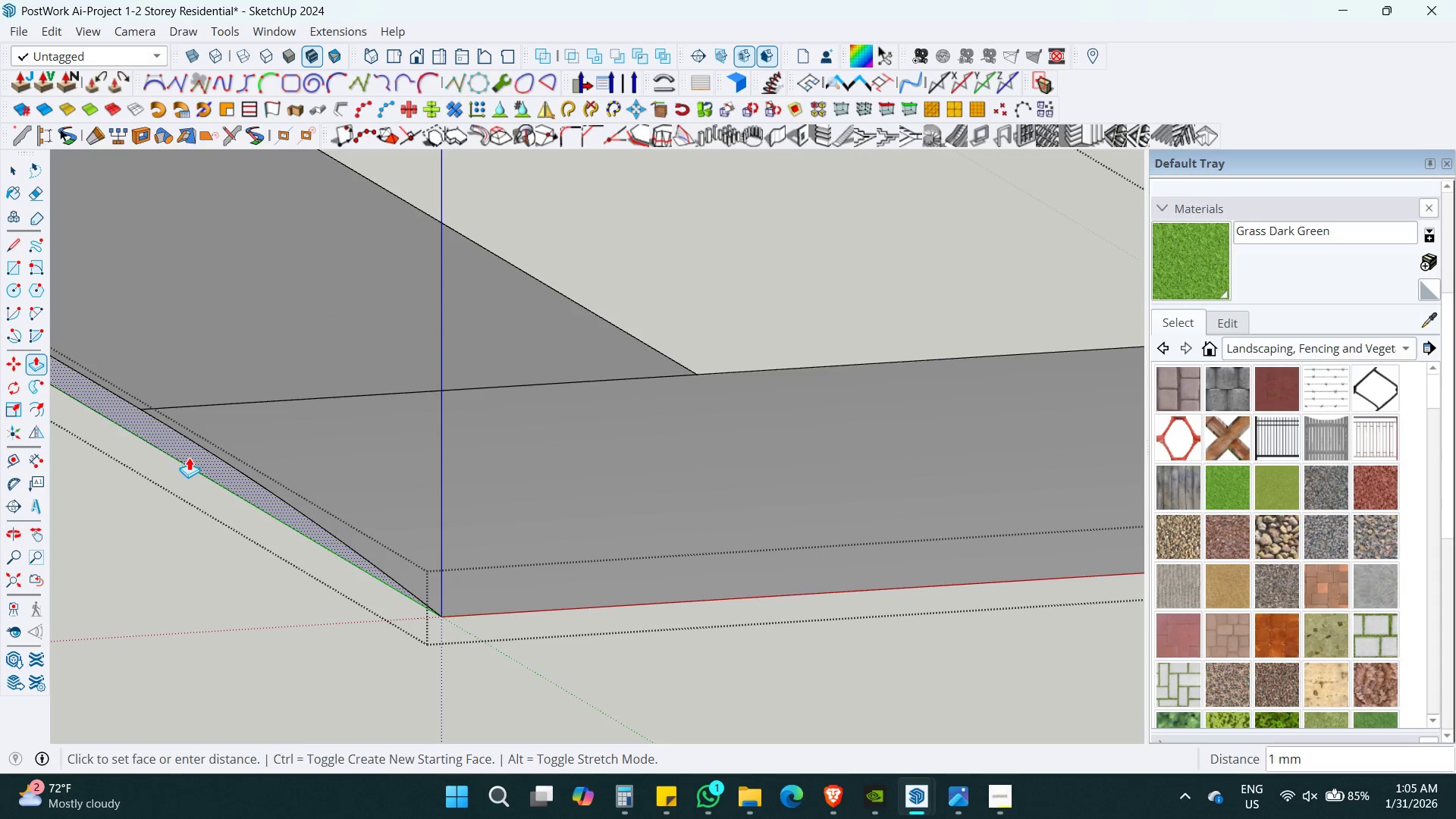 
key(Alt+Z)
 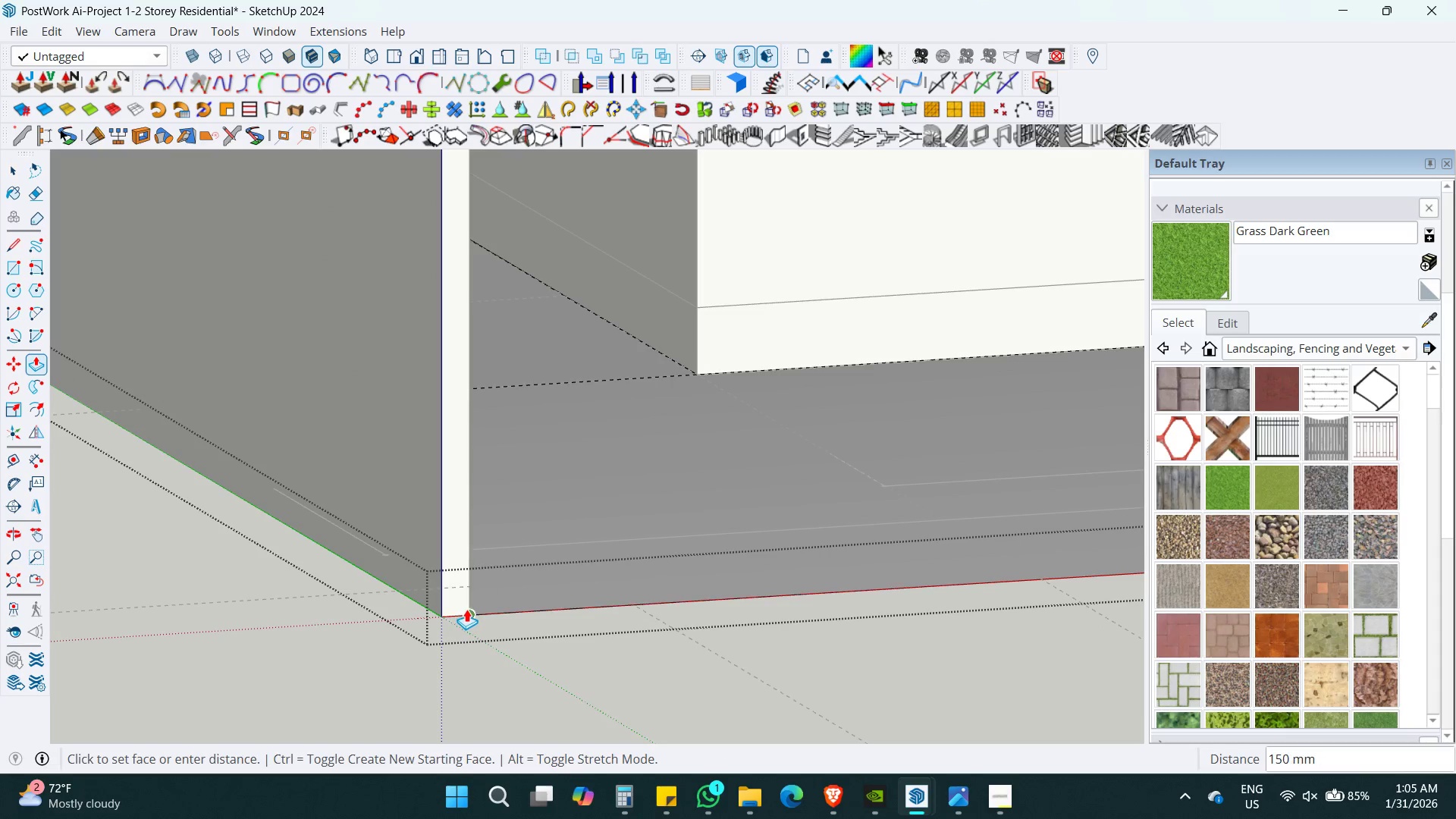 
left_click([466, 609])
 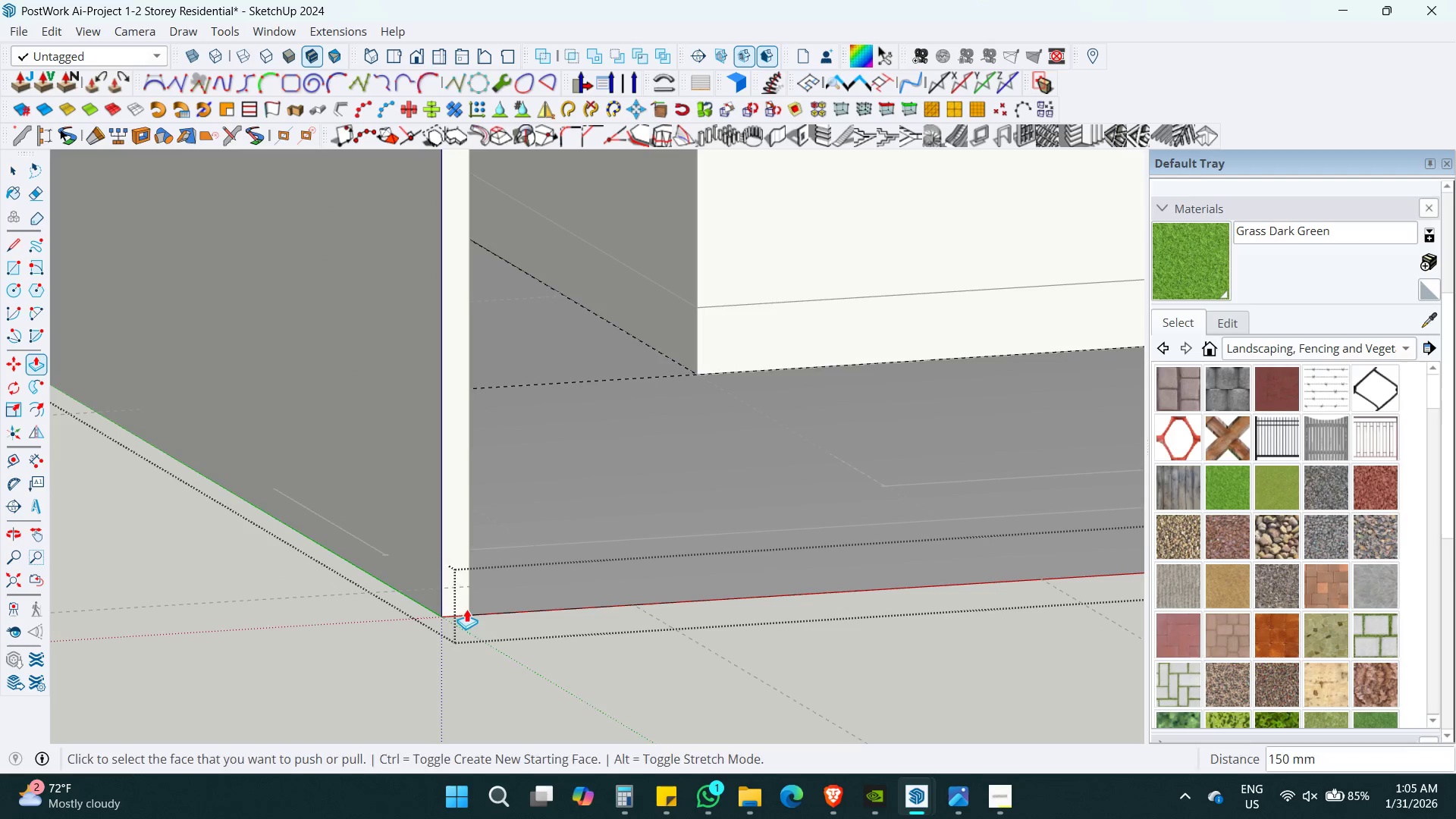 
key(Space)
 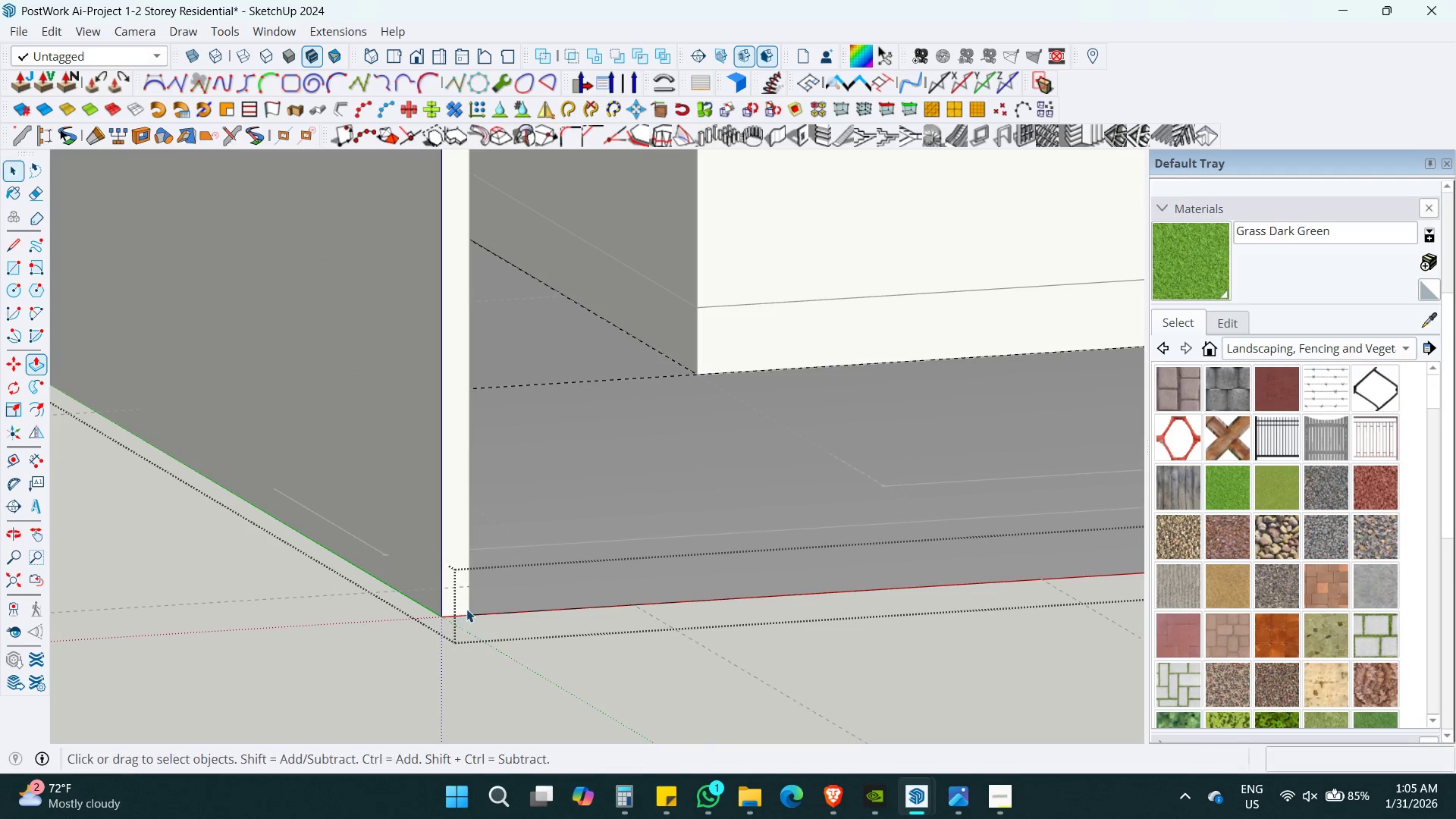 
key(Escape)
 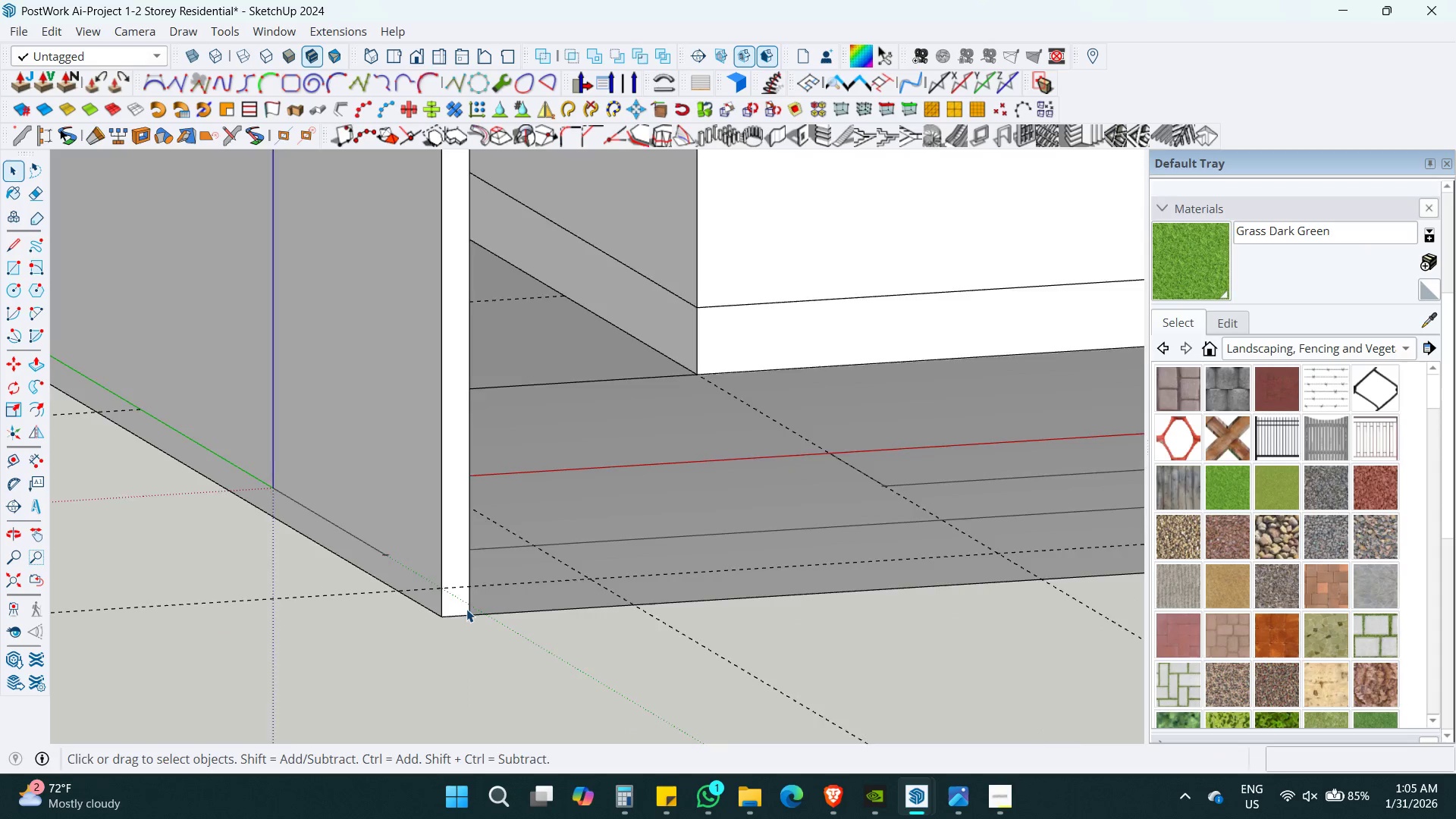 
key(Escape)
 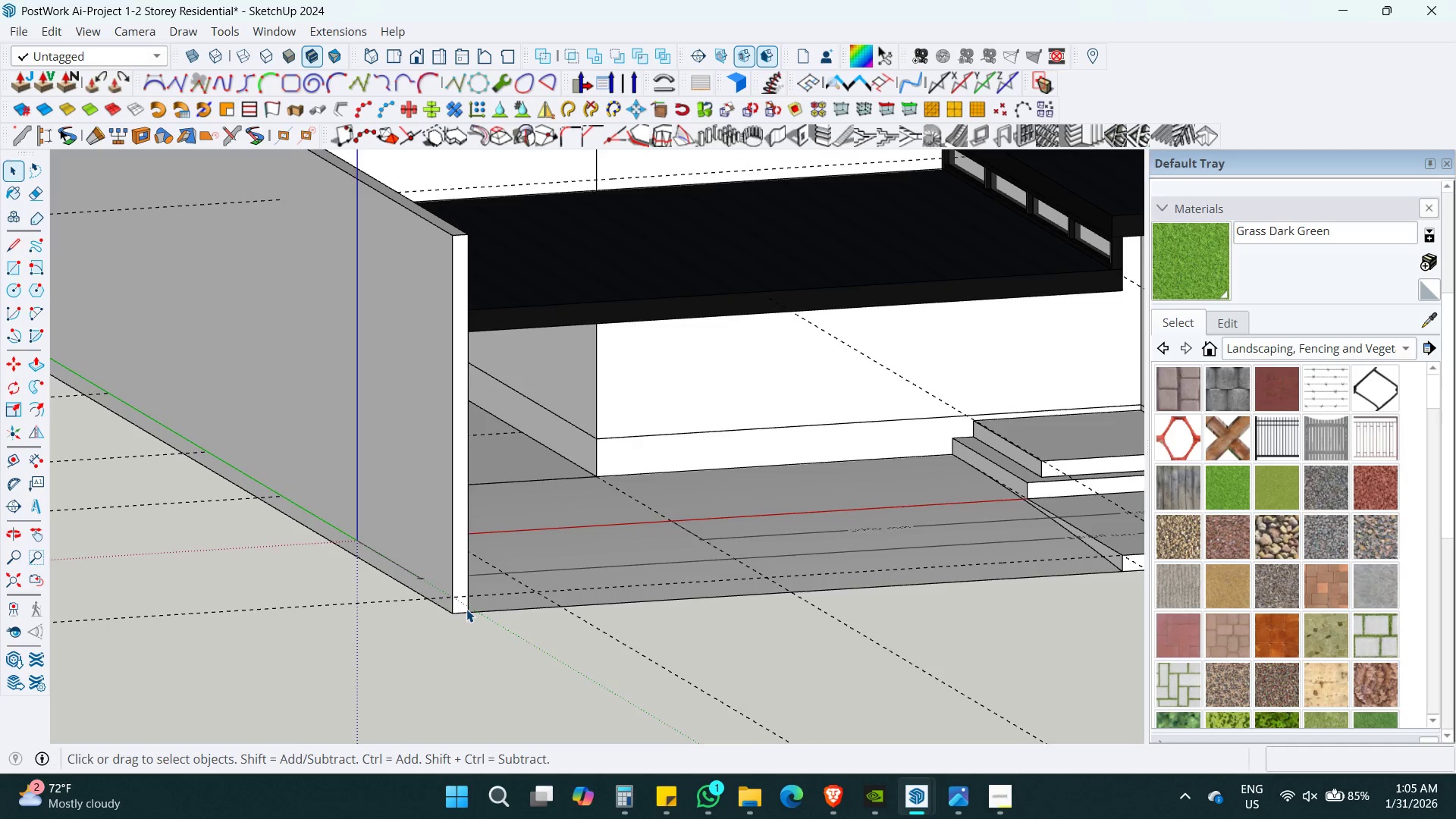 
key(Escape)
 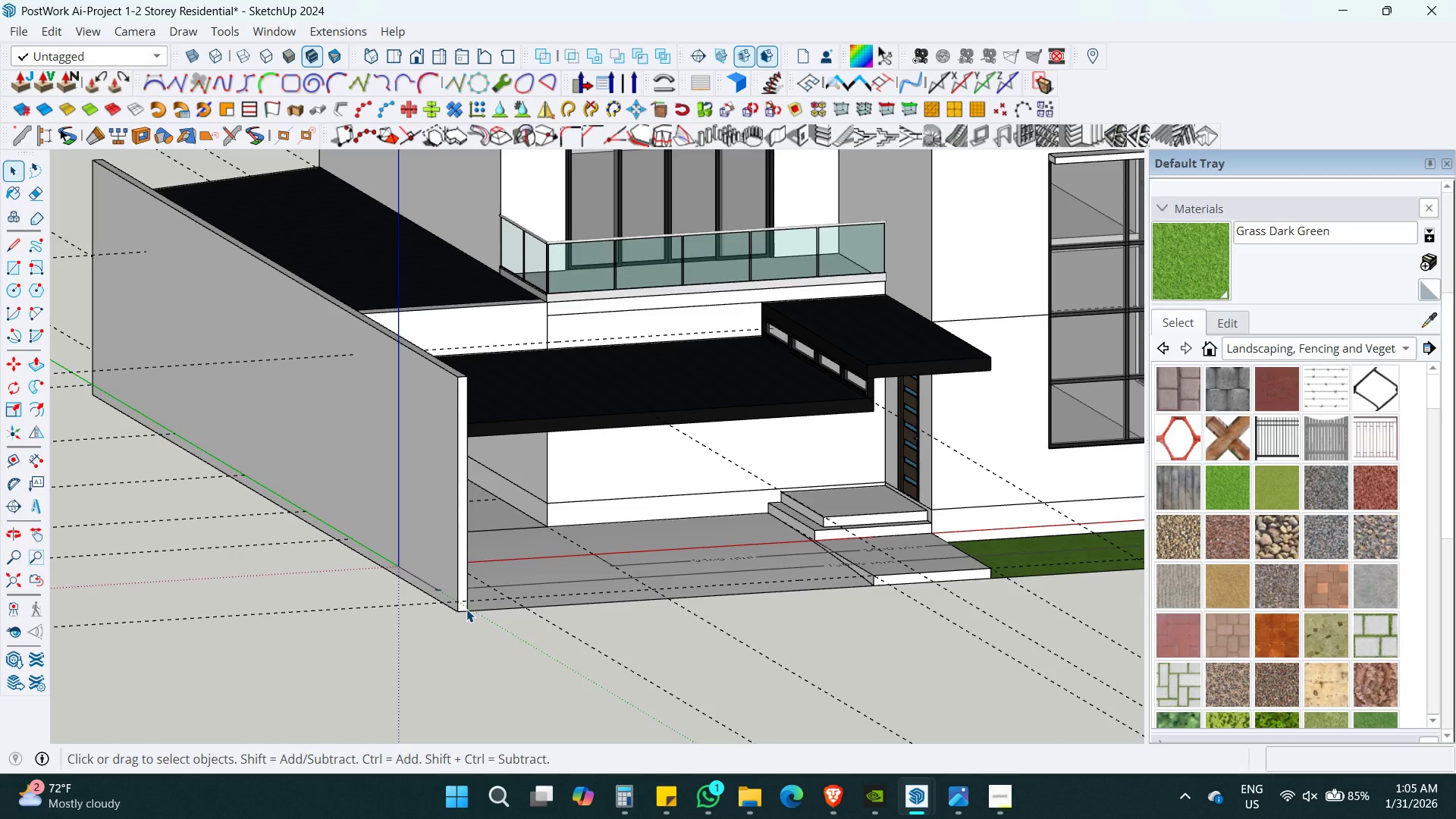 
key(Control+S)
 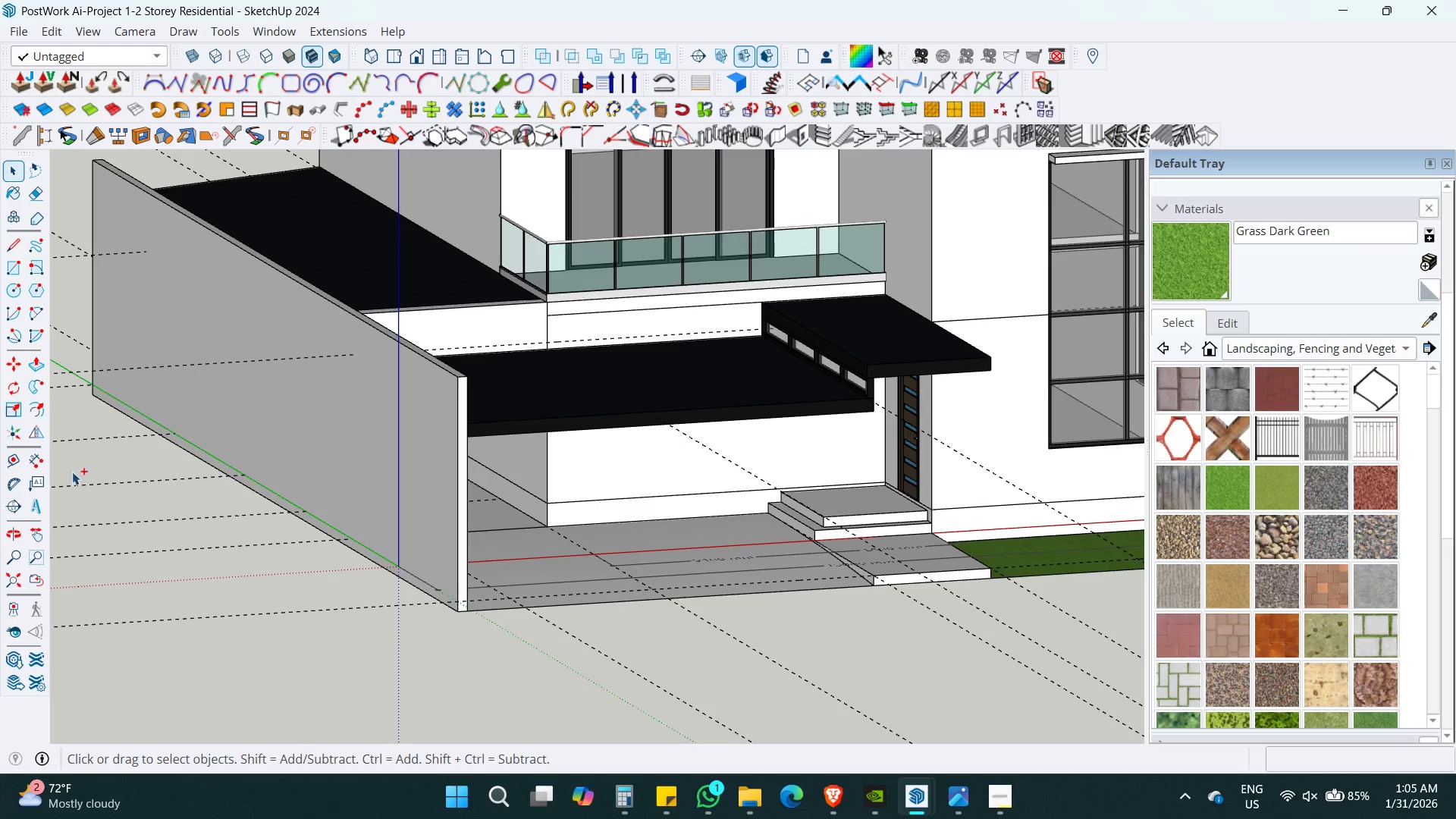 
scroll: coordinate [466, 609], scroll_direction: down, amount: 11.0
 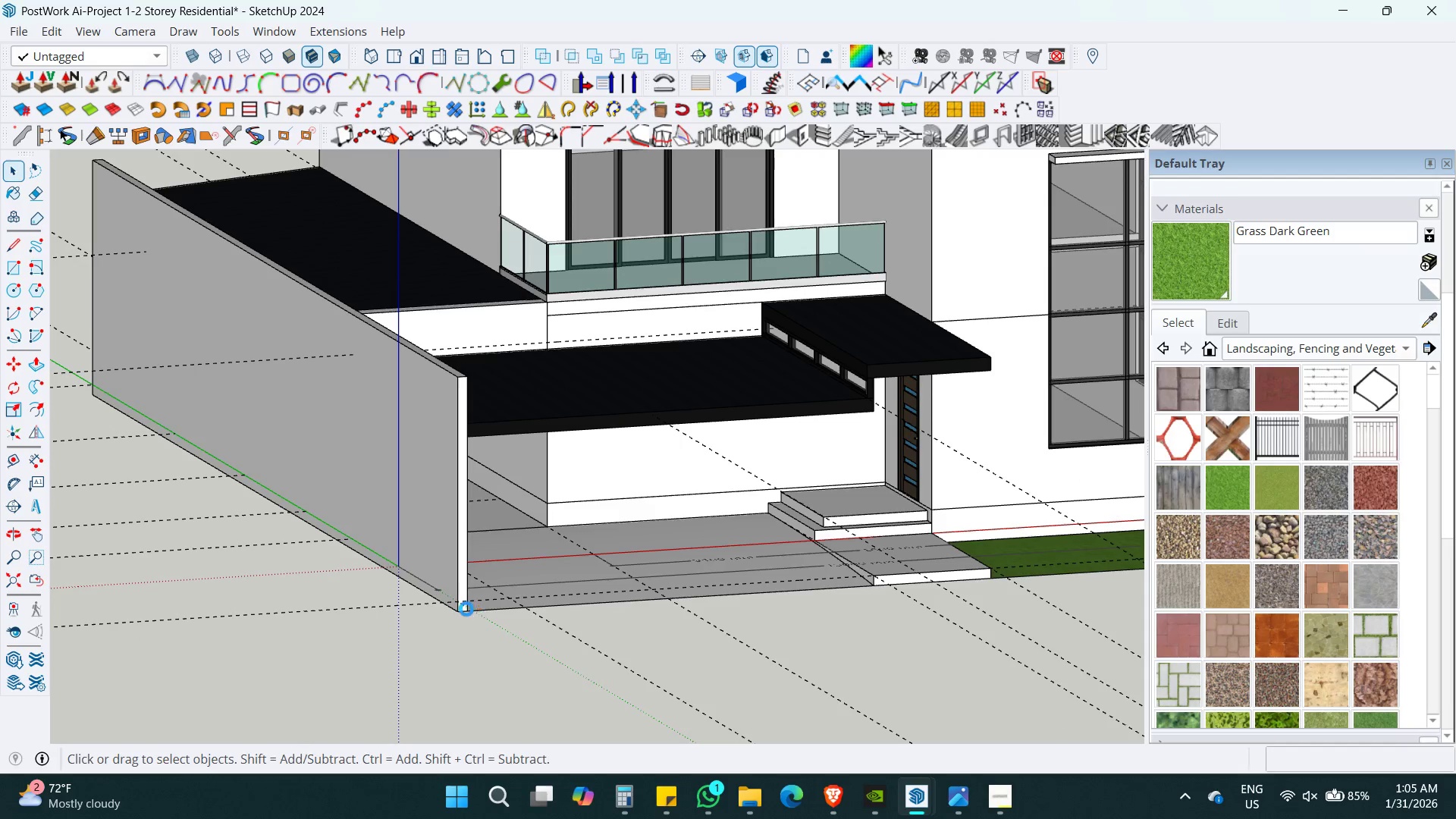 
key(Shift+ShiftLeft)
 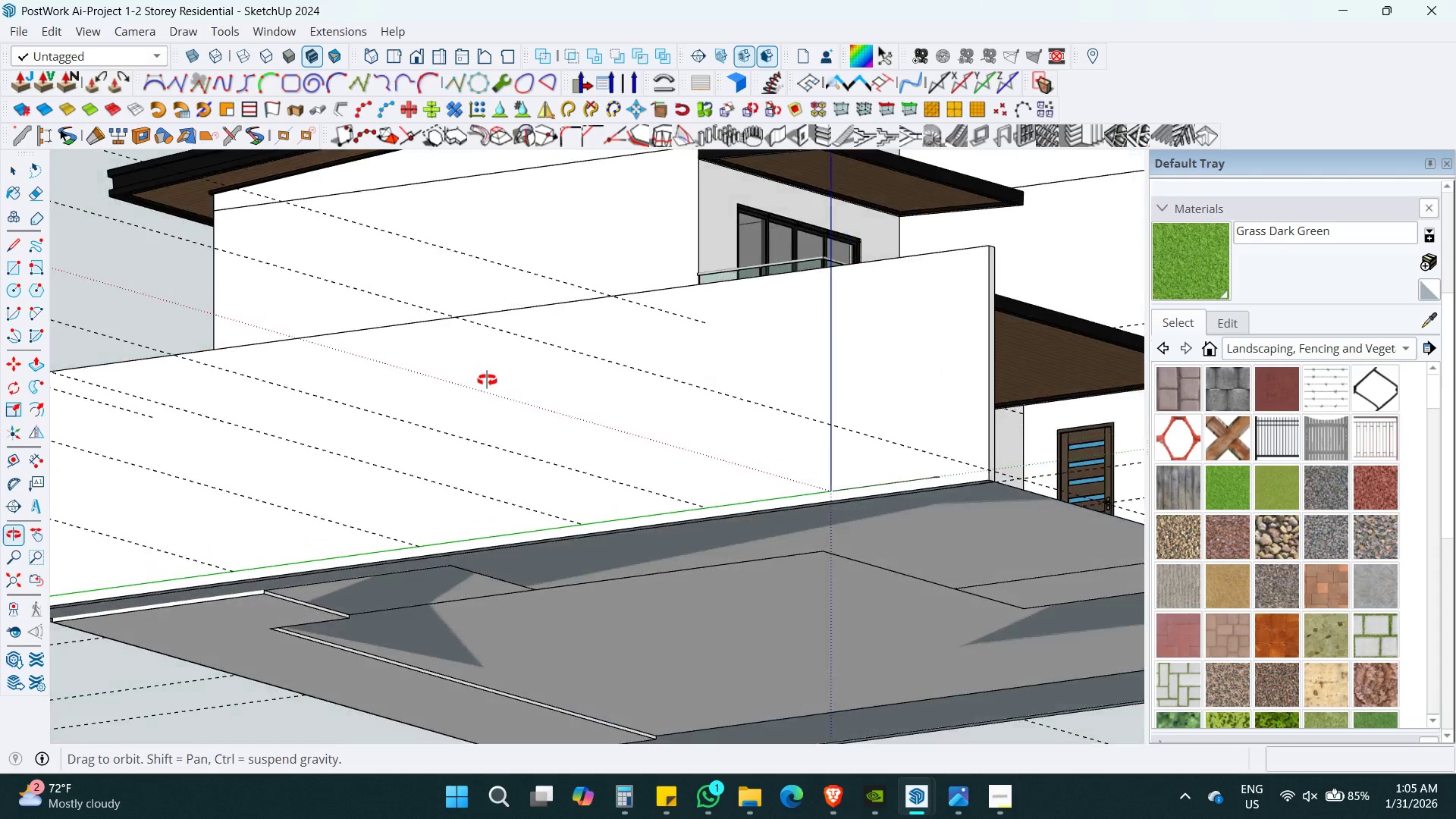 
hold_key(key=ShiftLeft, duration=0.31)
 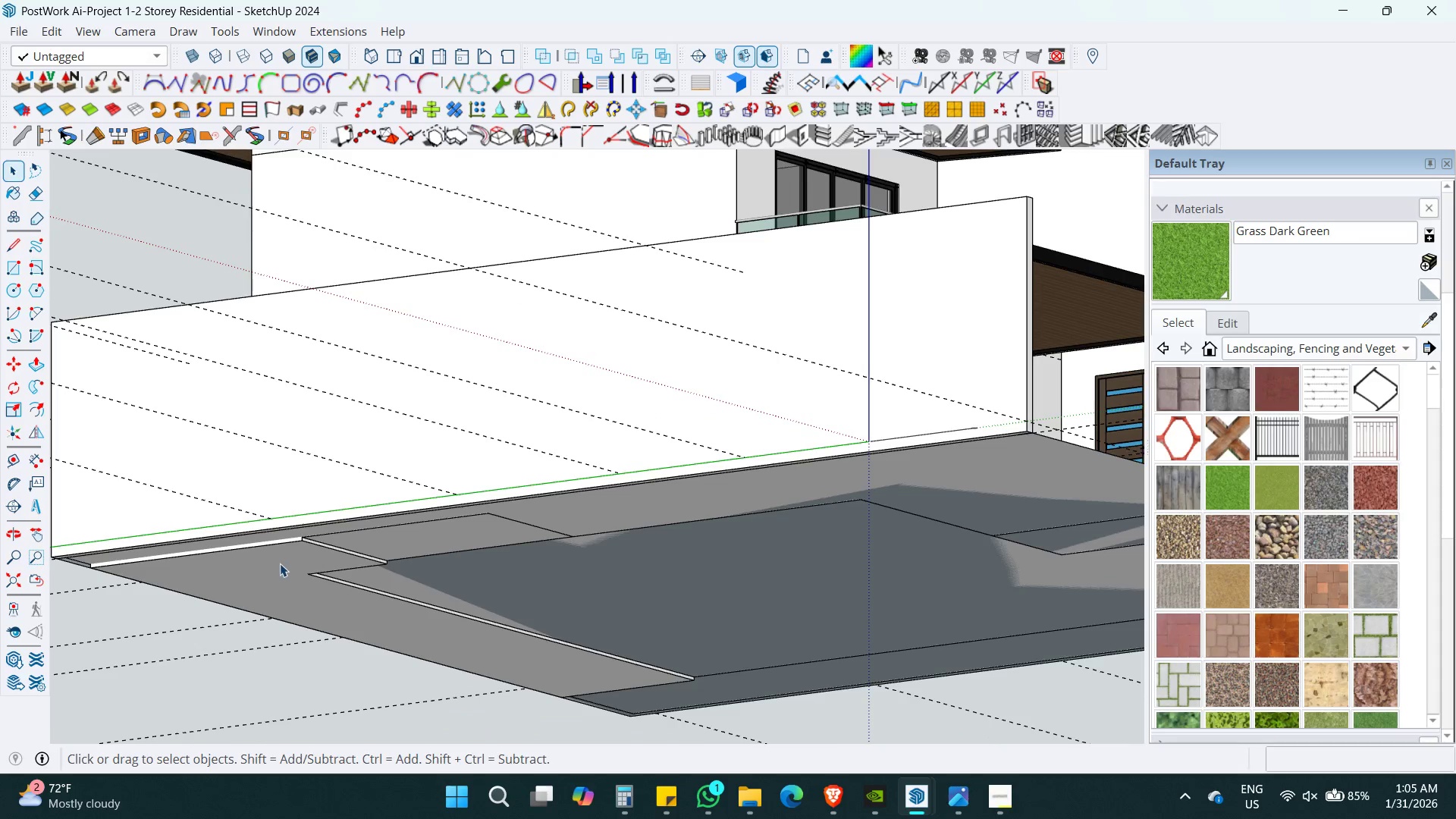 
double_click([280, 563])
 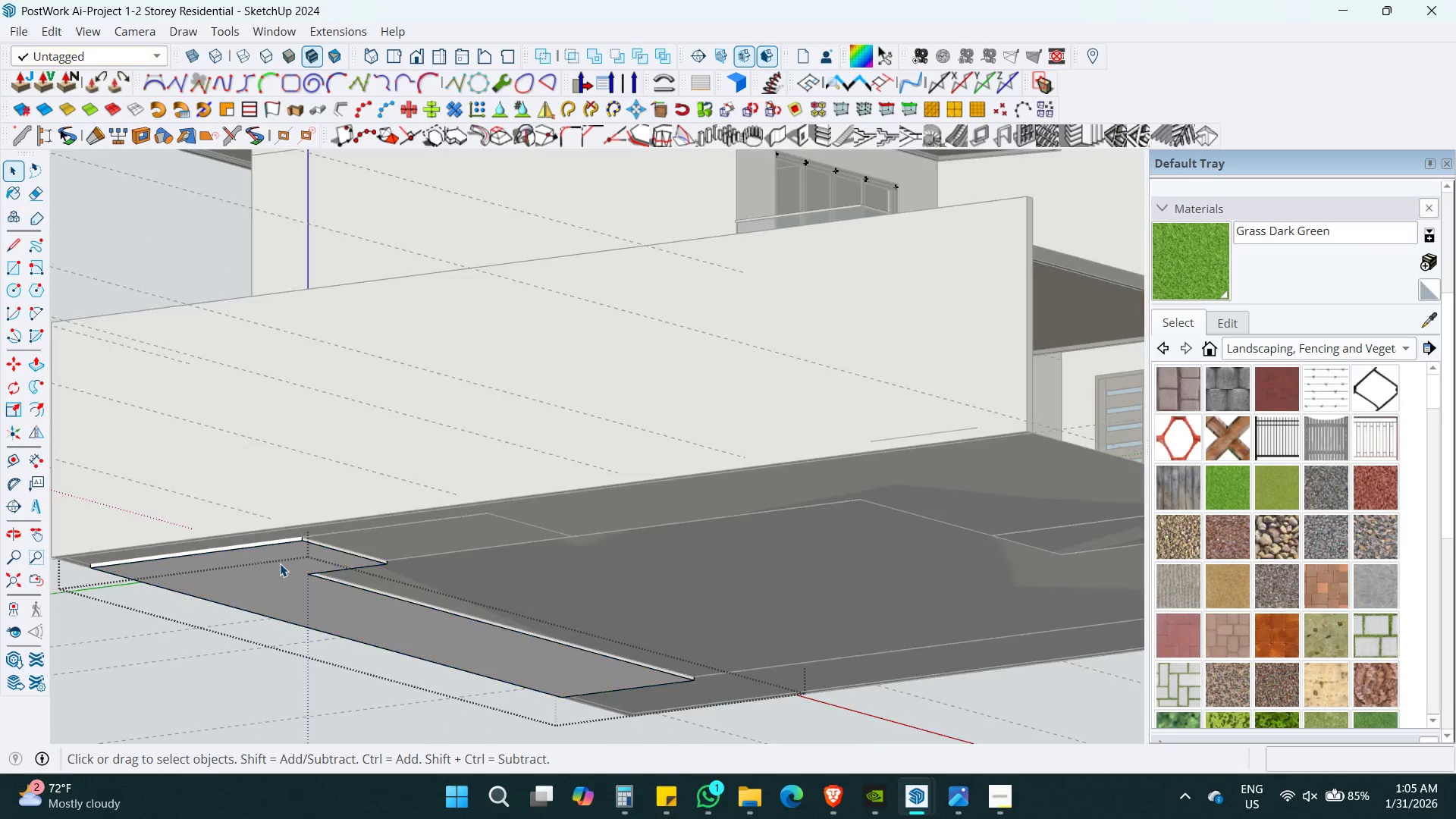 
triple_click([280, 563])
 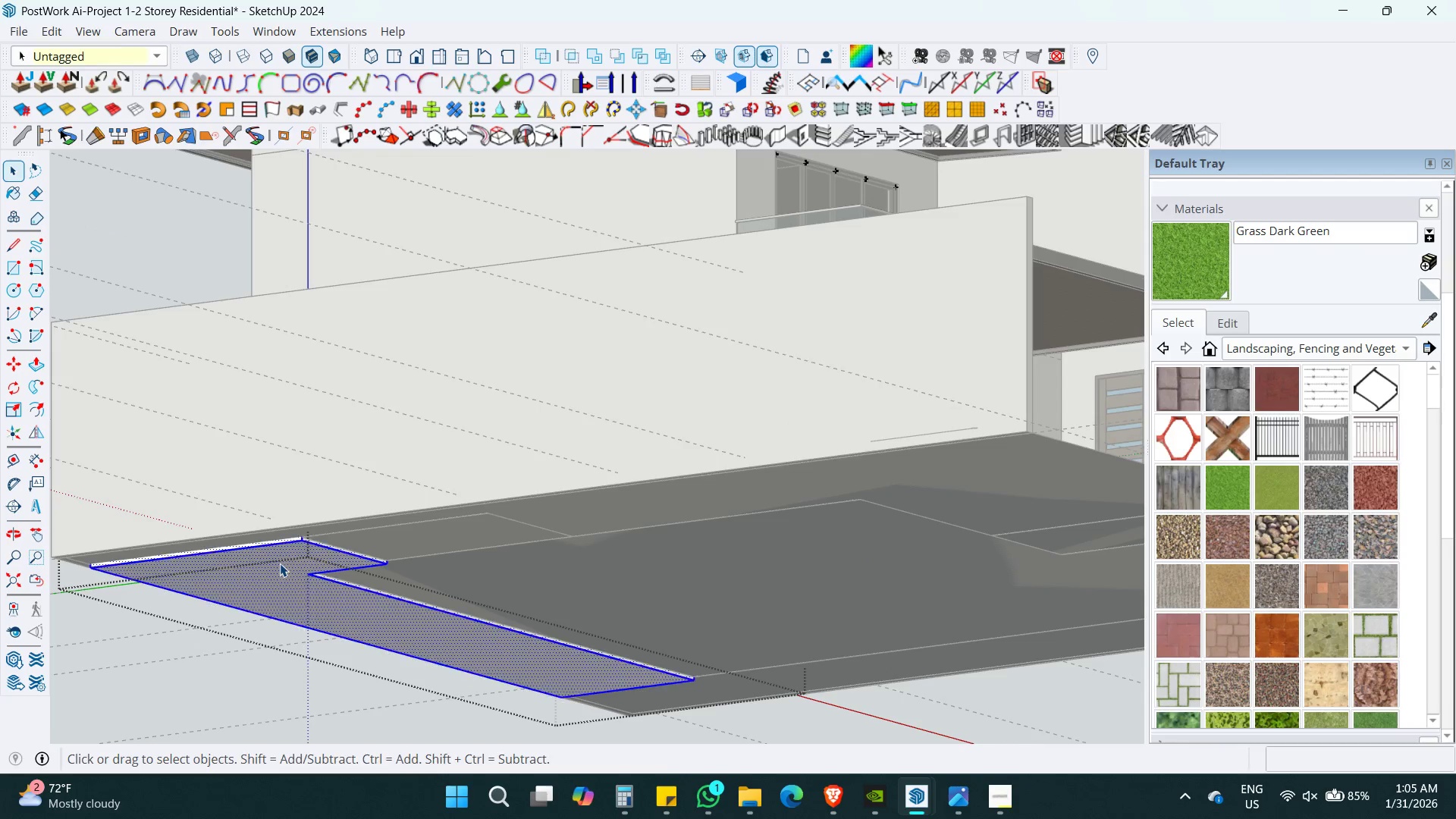 
triple_click([282, 548])
 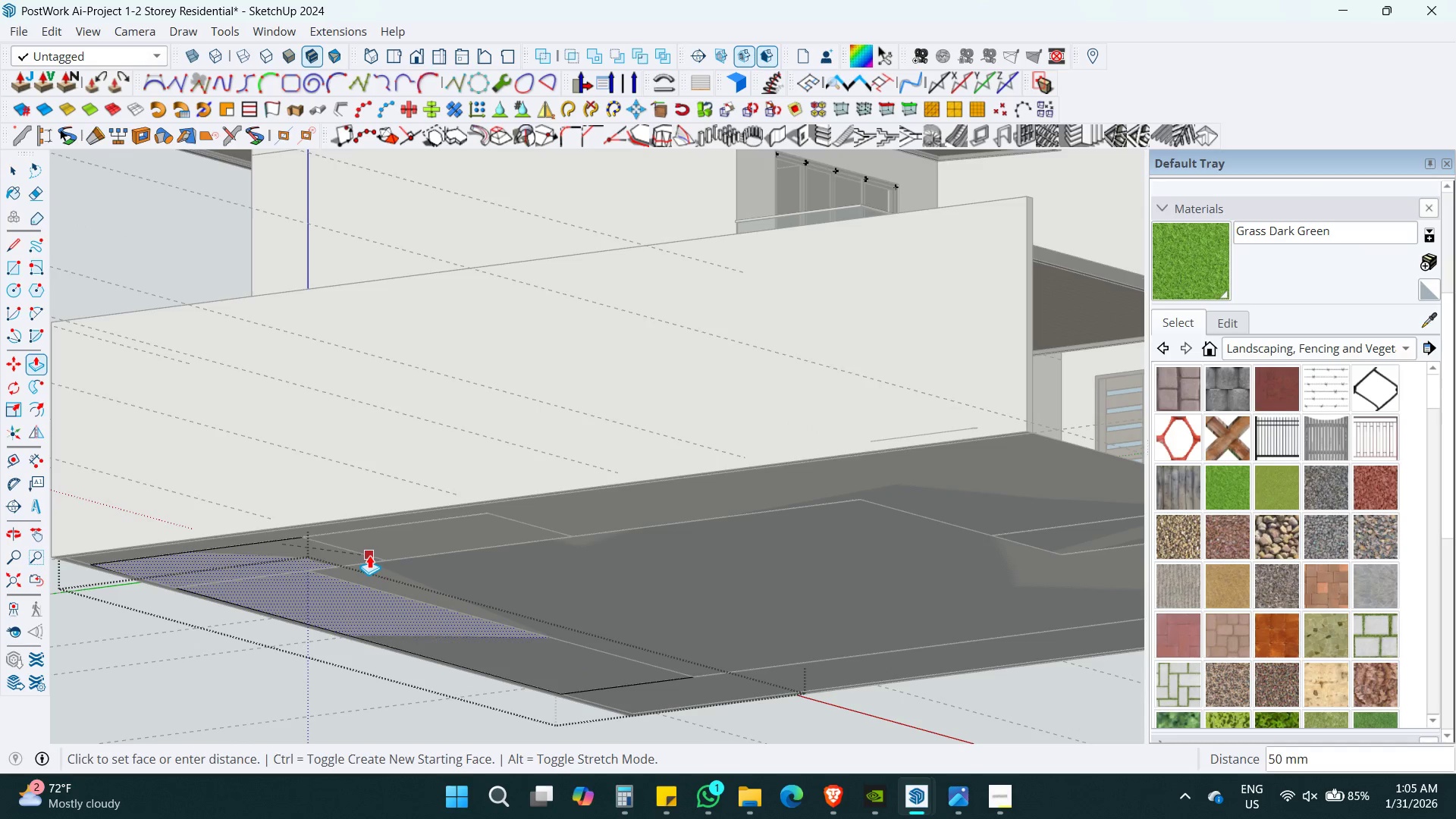 
left_click([369, 555])
 